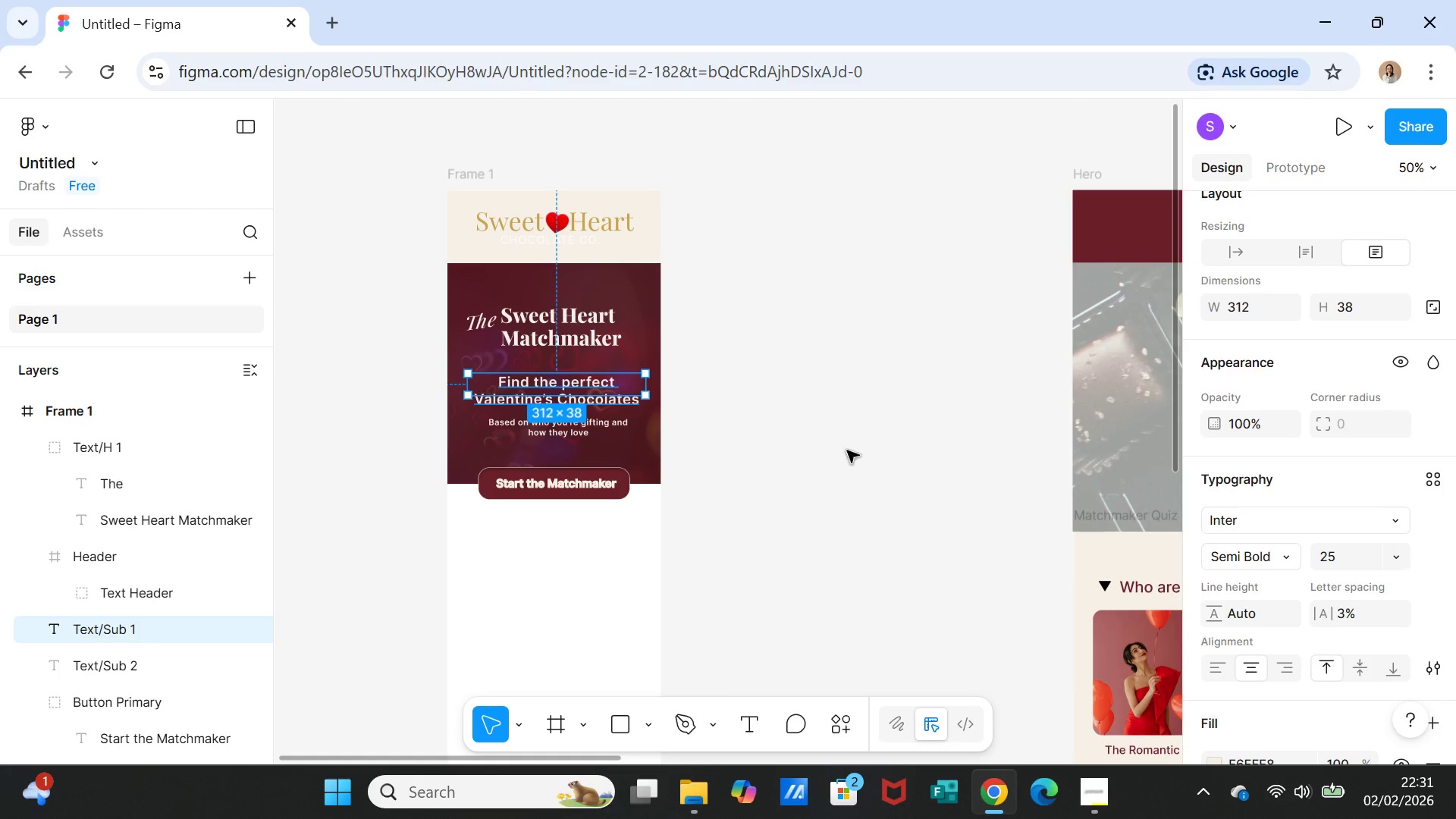 
left_click([808, 439])
 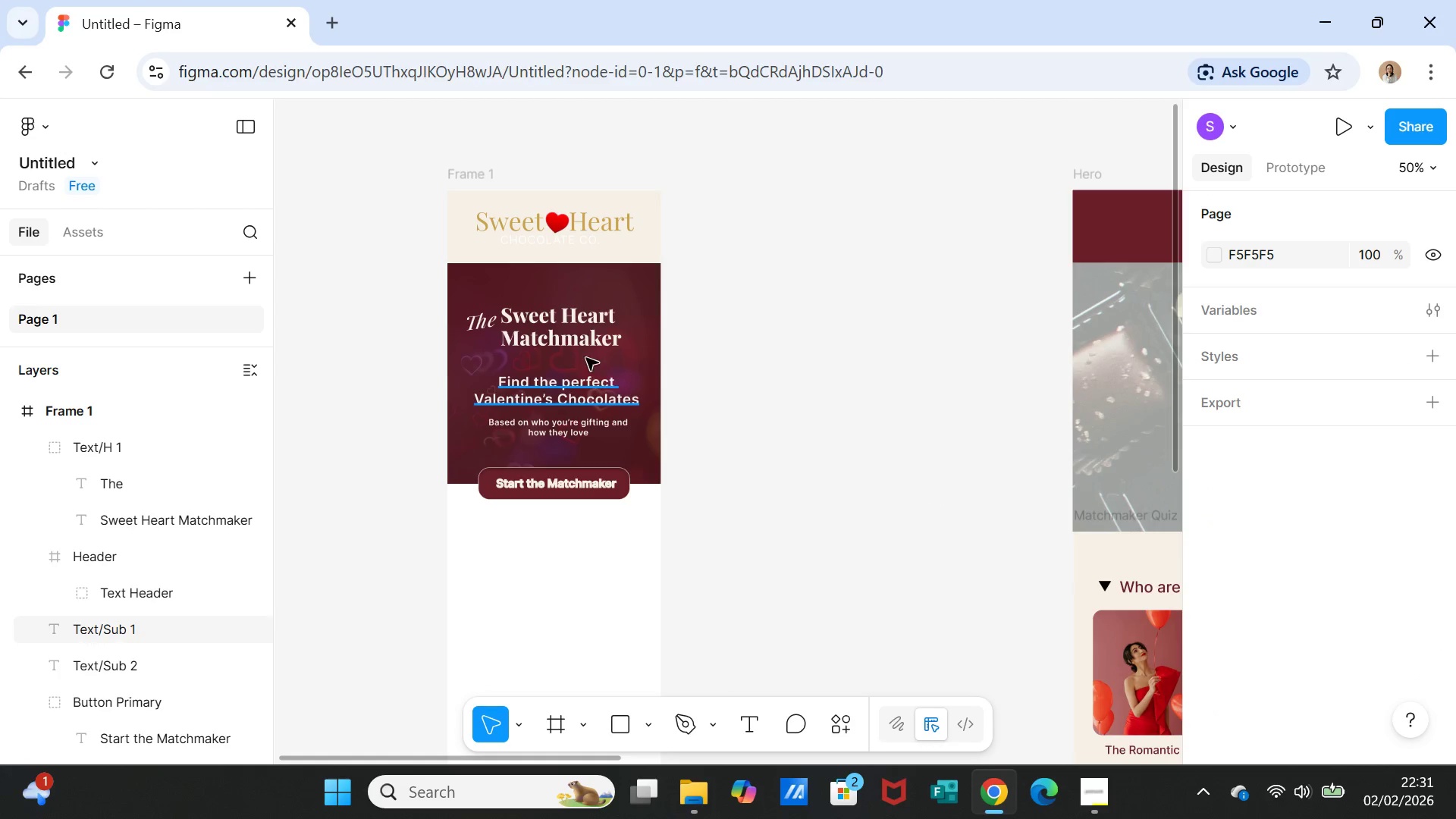 
left_click([579, 338])
 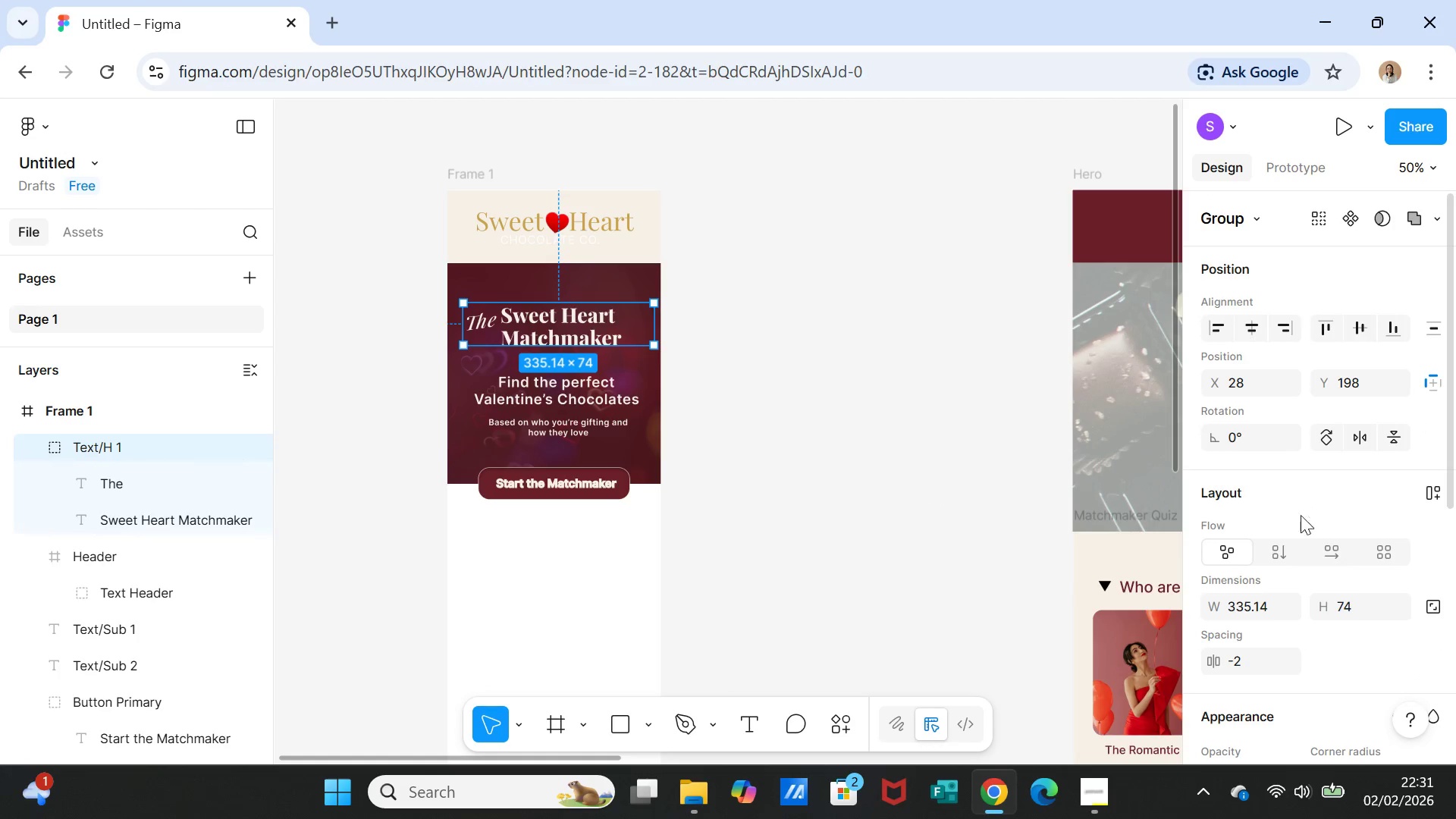 
scroll: coordinate [1373, 620], scroll_direction: down, amount: 6.0
 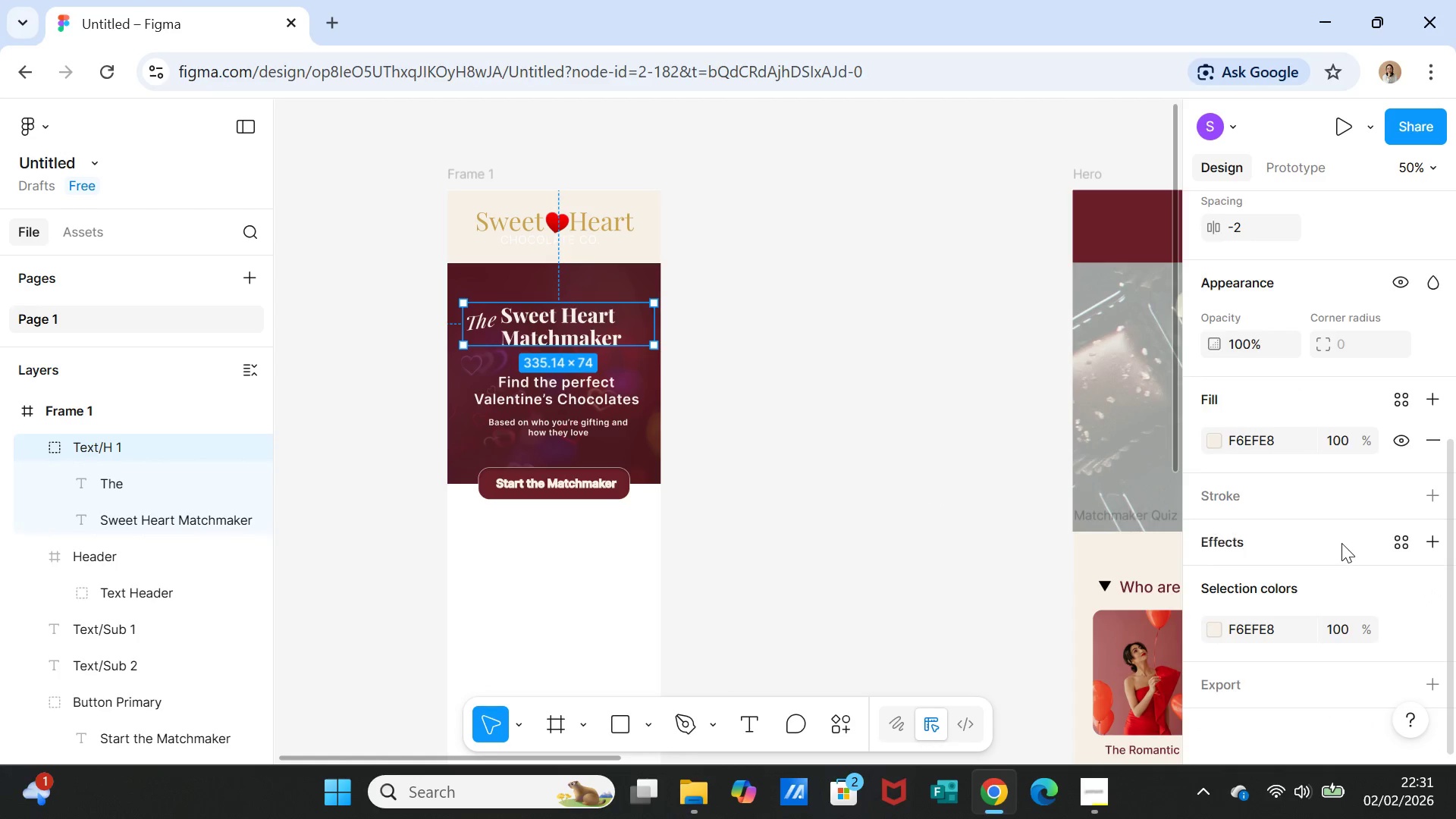 
scroll: coordinate [1341, 543], scroll_direction: up, amount: 2.0
 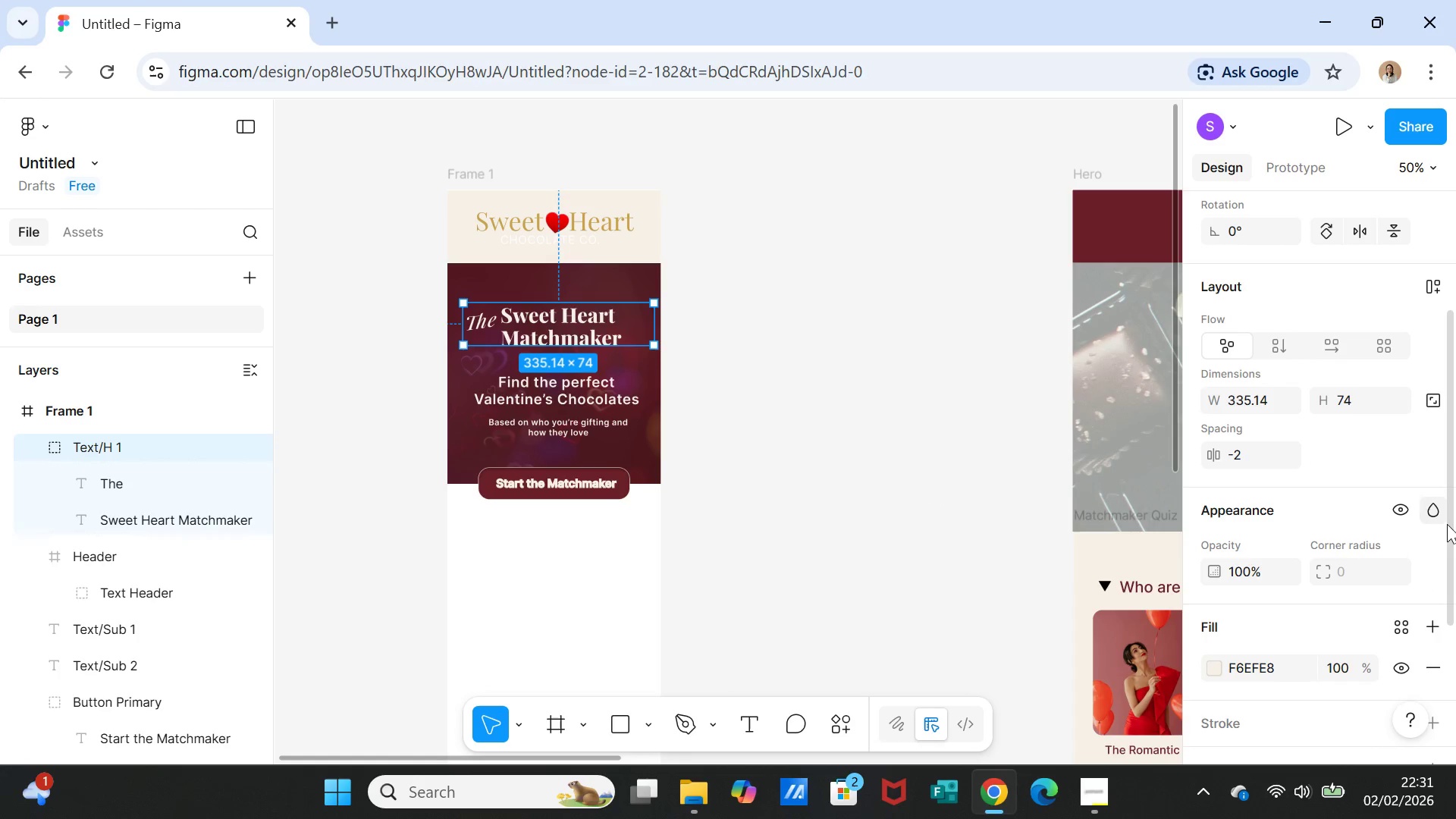 
scroll: coordinate [1442, 585], scroll_direction: down, amount: 3.0
 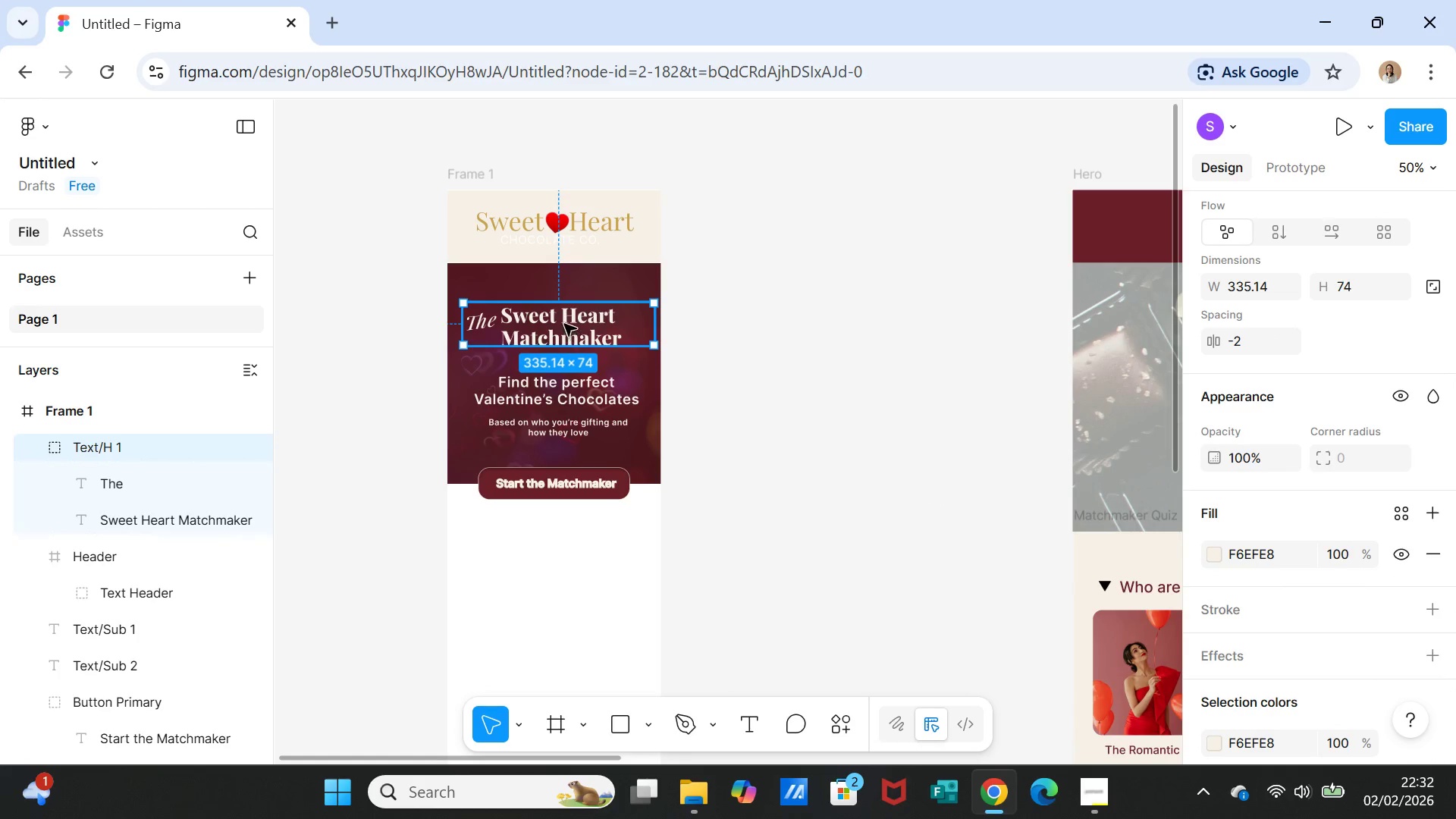 
double_click([564, 324])
 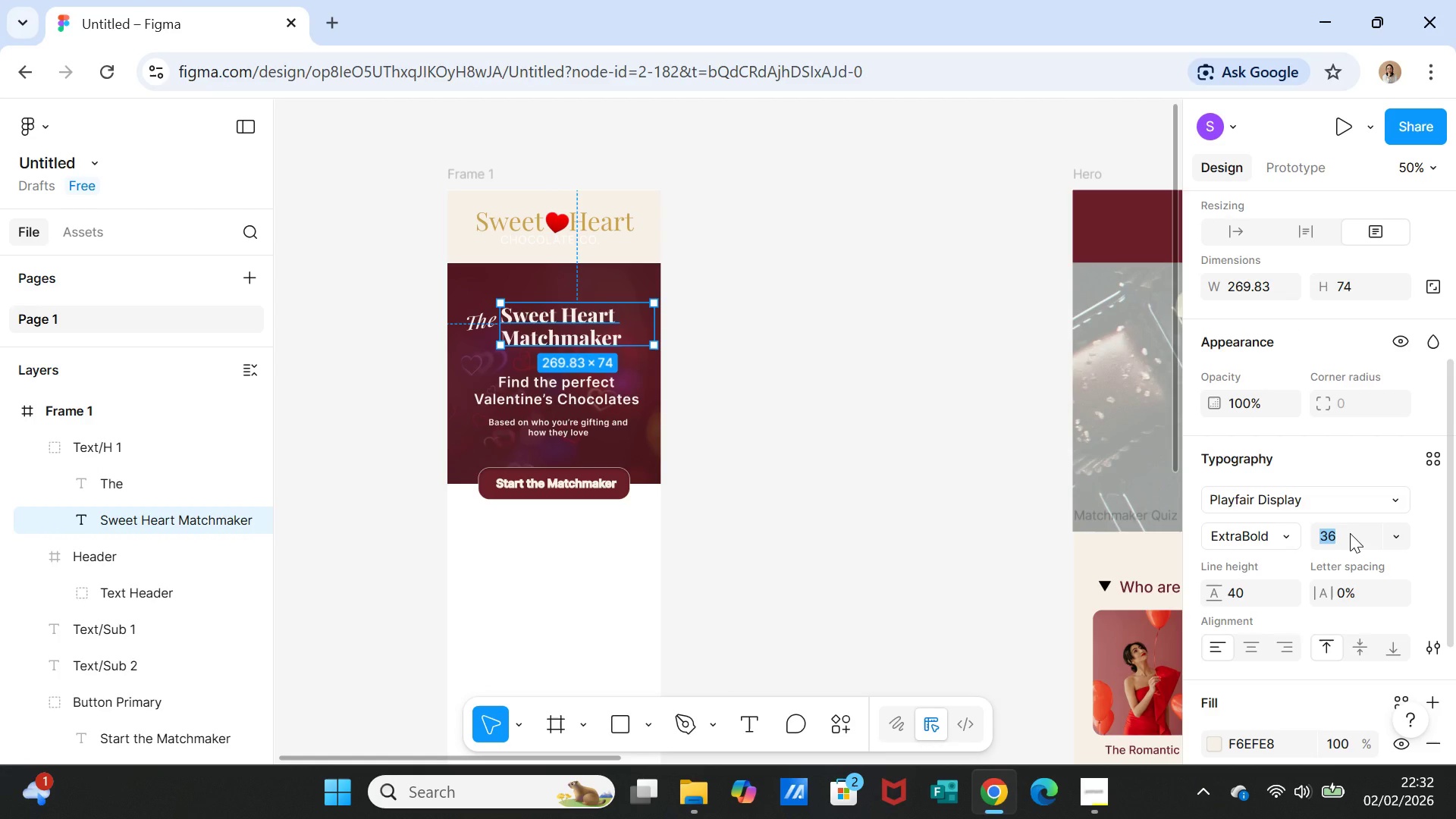 
type(38)
 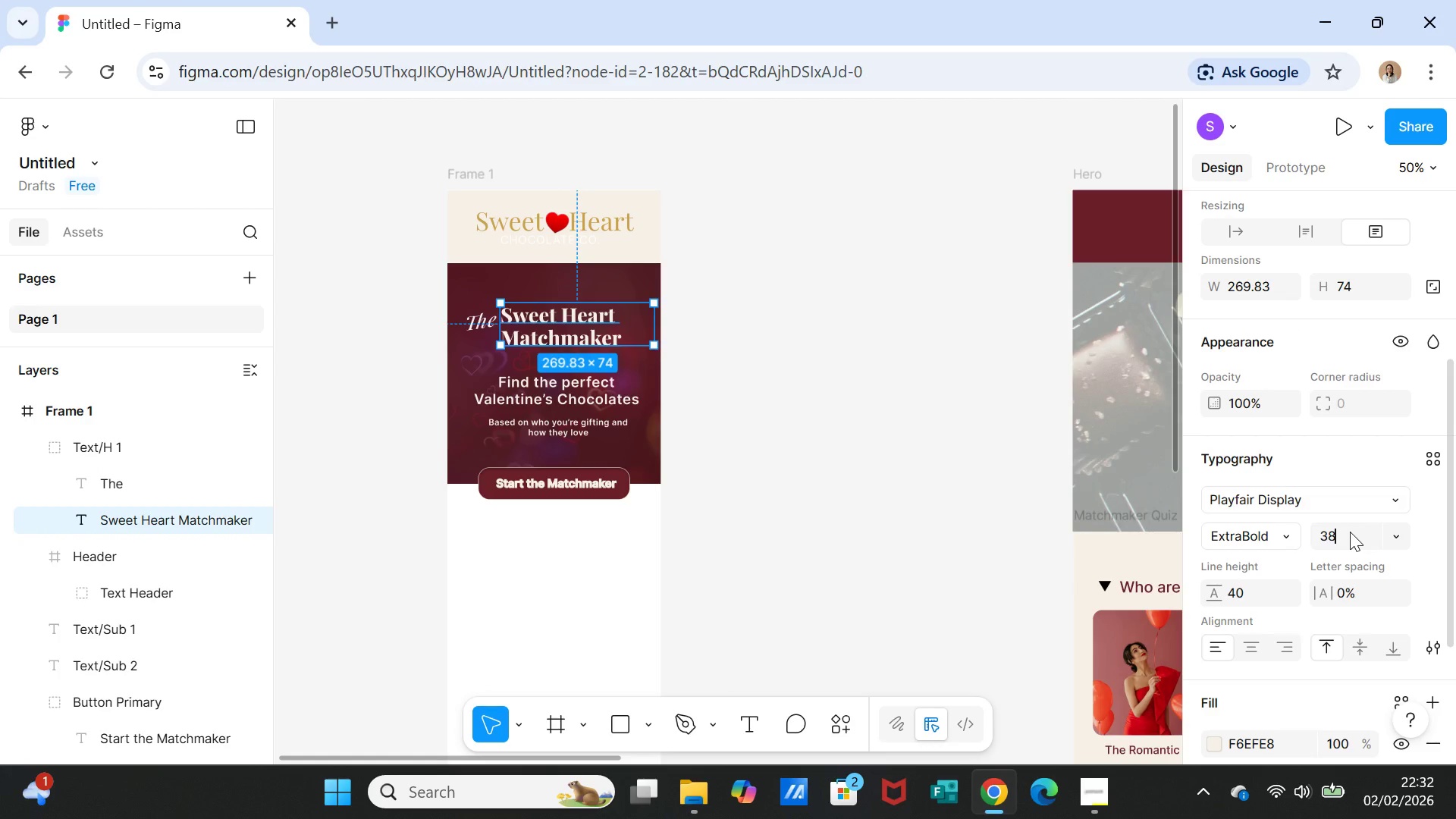 
key(Enter)
 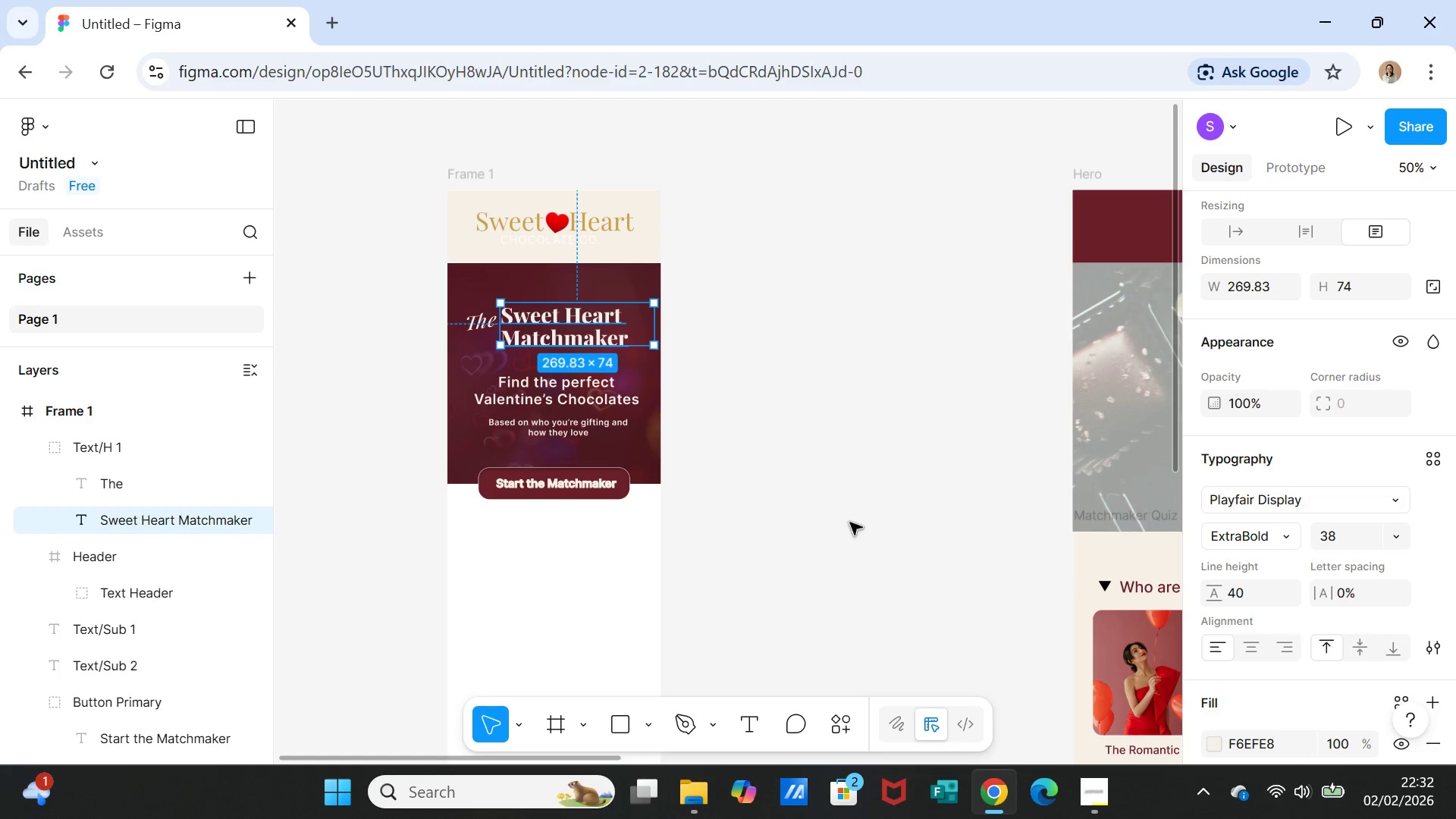 
left_click([823, 492])
 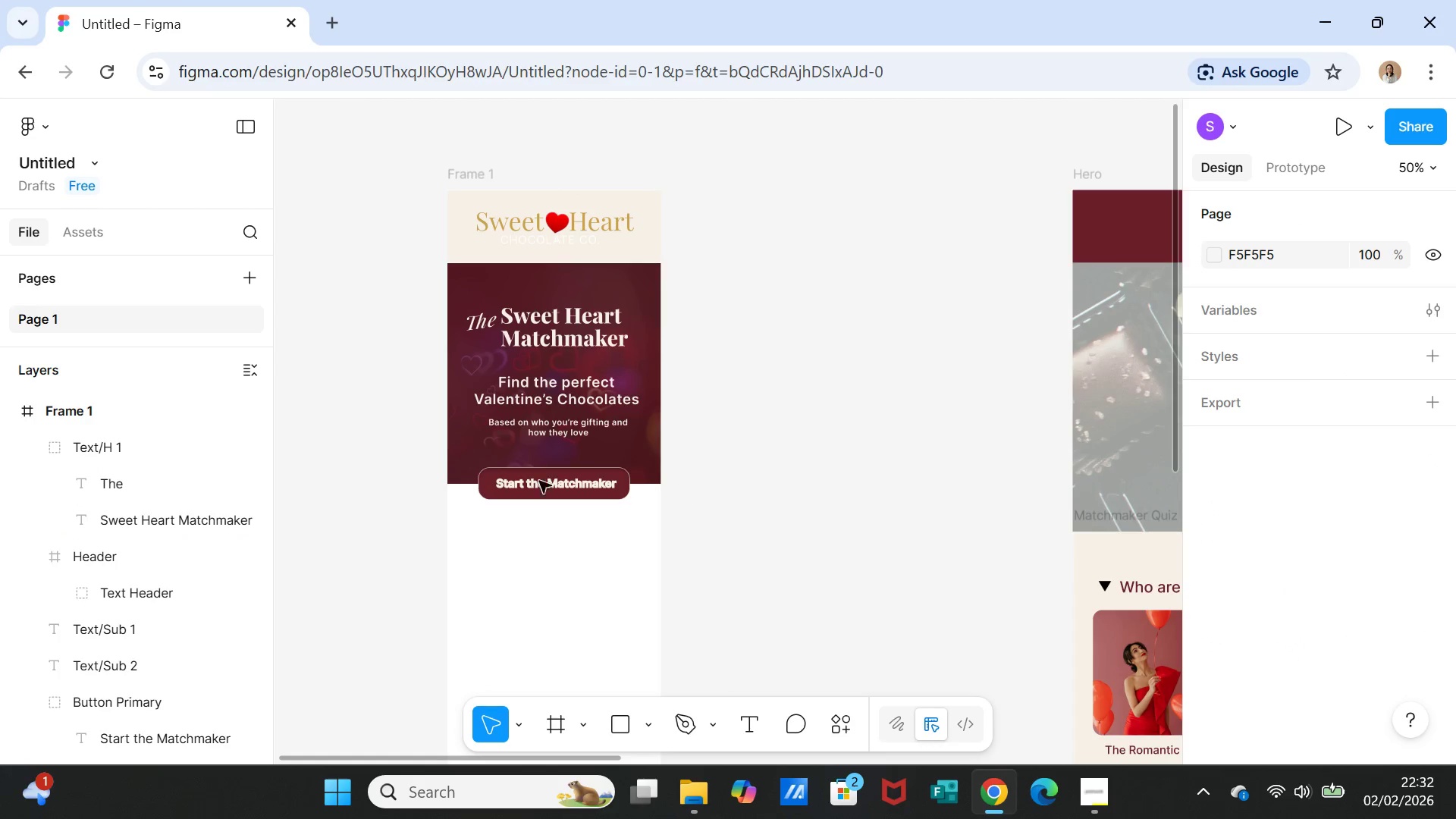 
left_click([547, 429])
 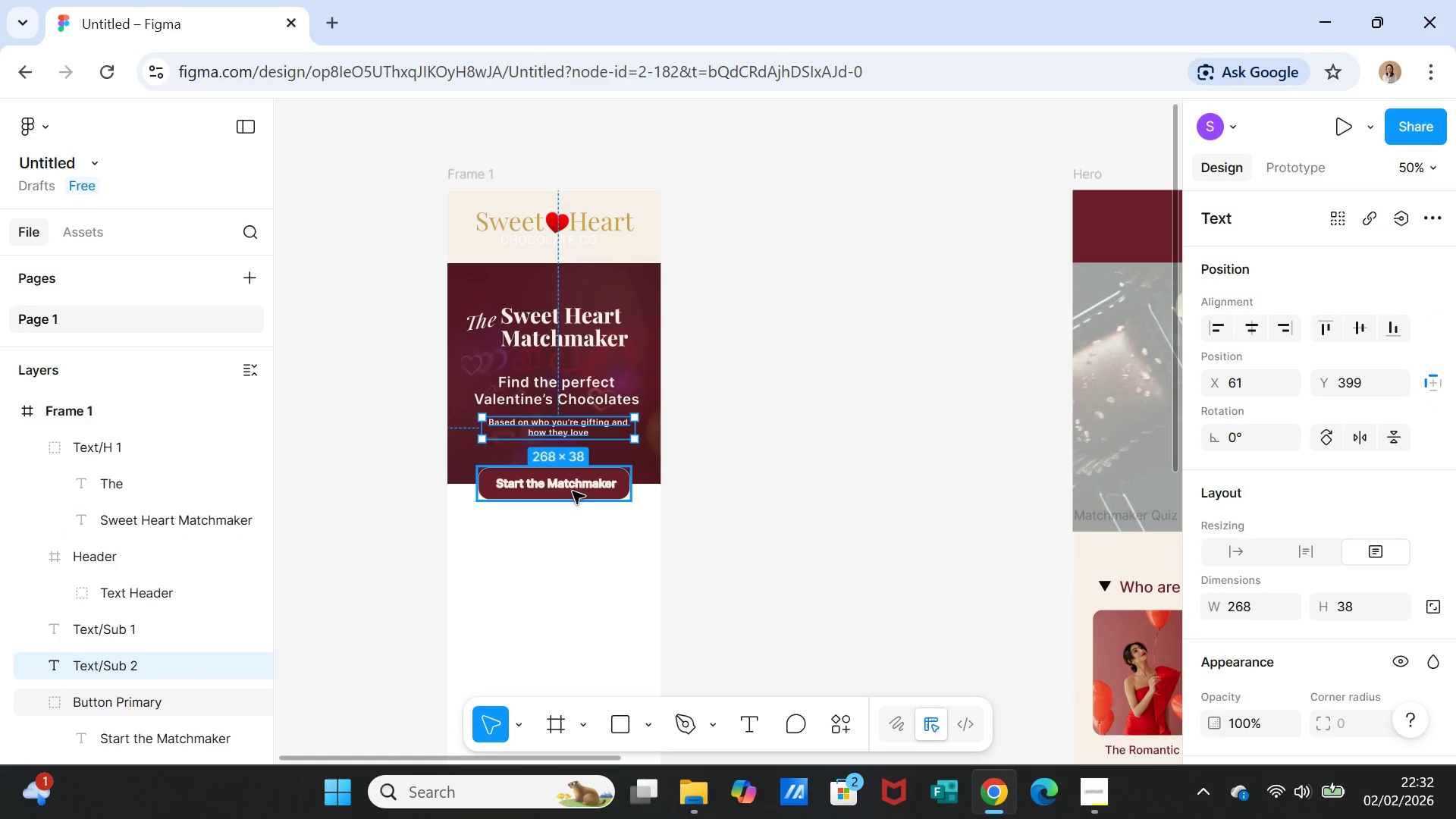 
left_click([573, 491])
 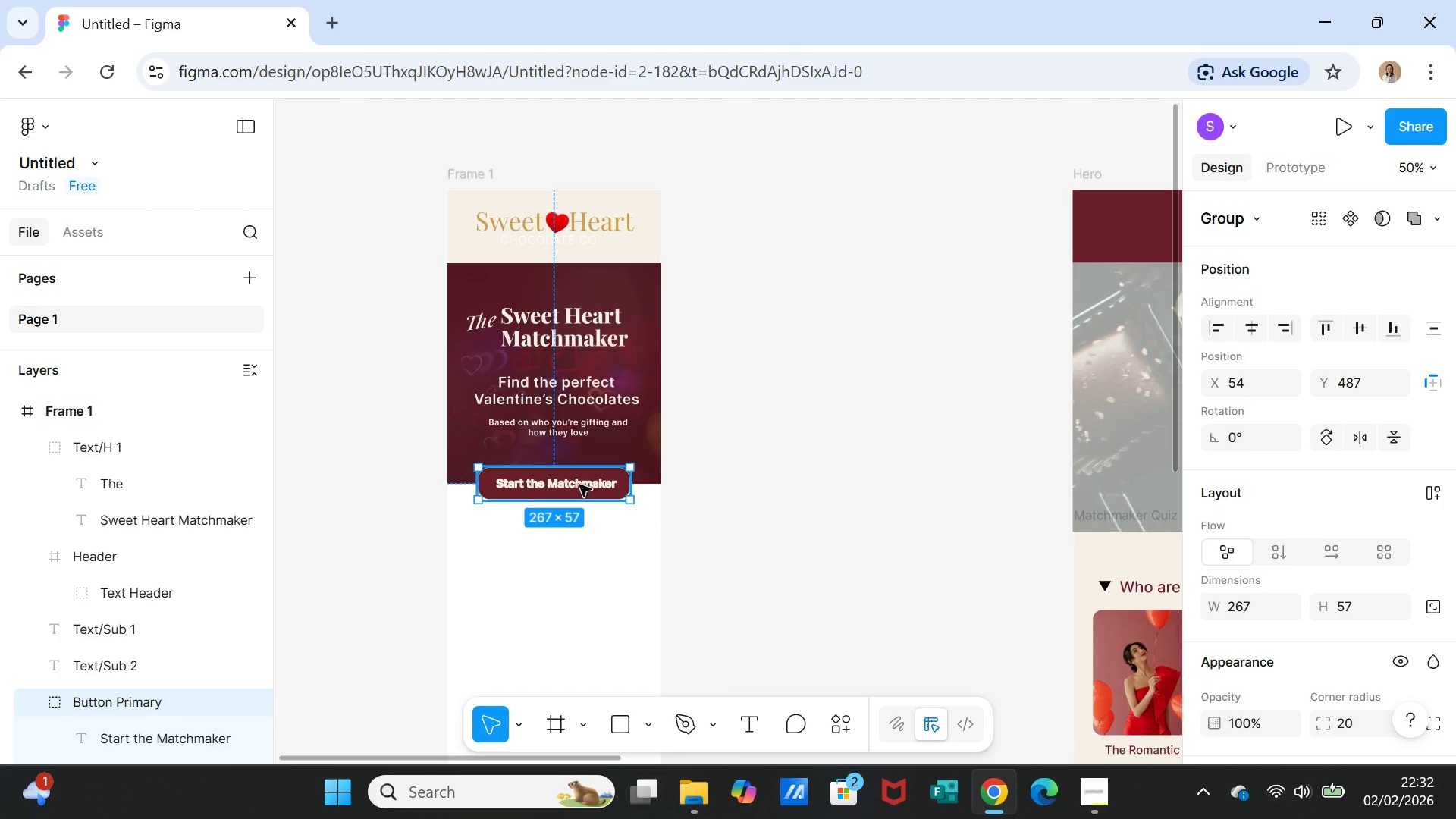 
double_click([579, 485])
 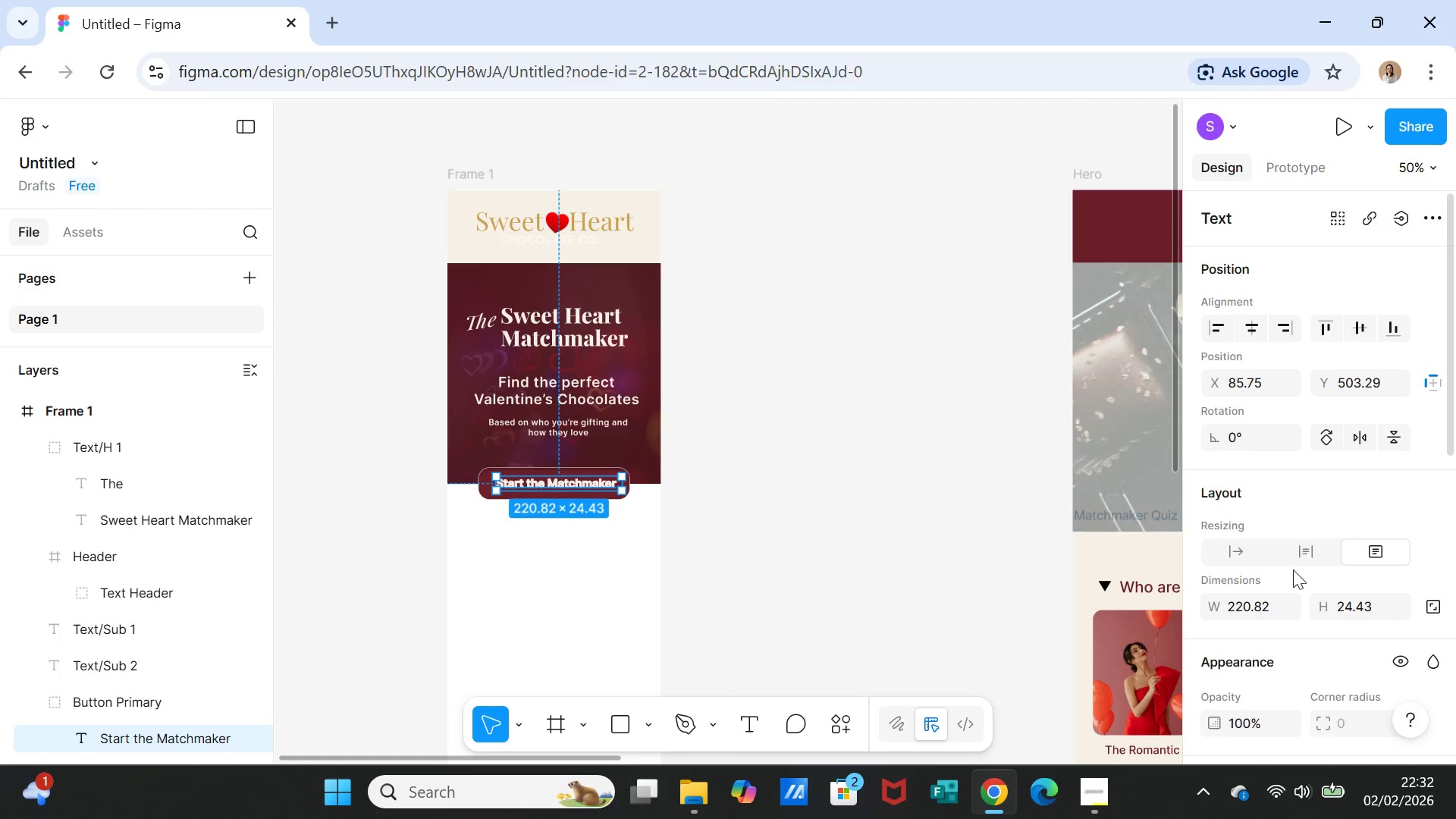 
scroll: coordinate [1321, 588], scroll_direction: down, amount: 4.0
 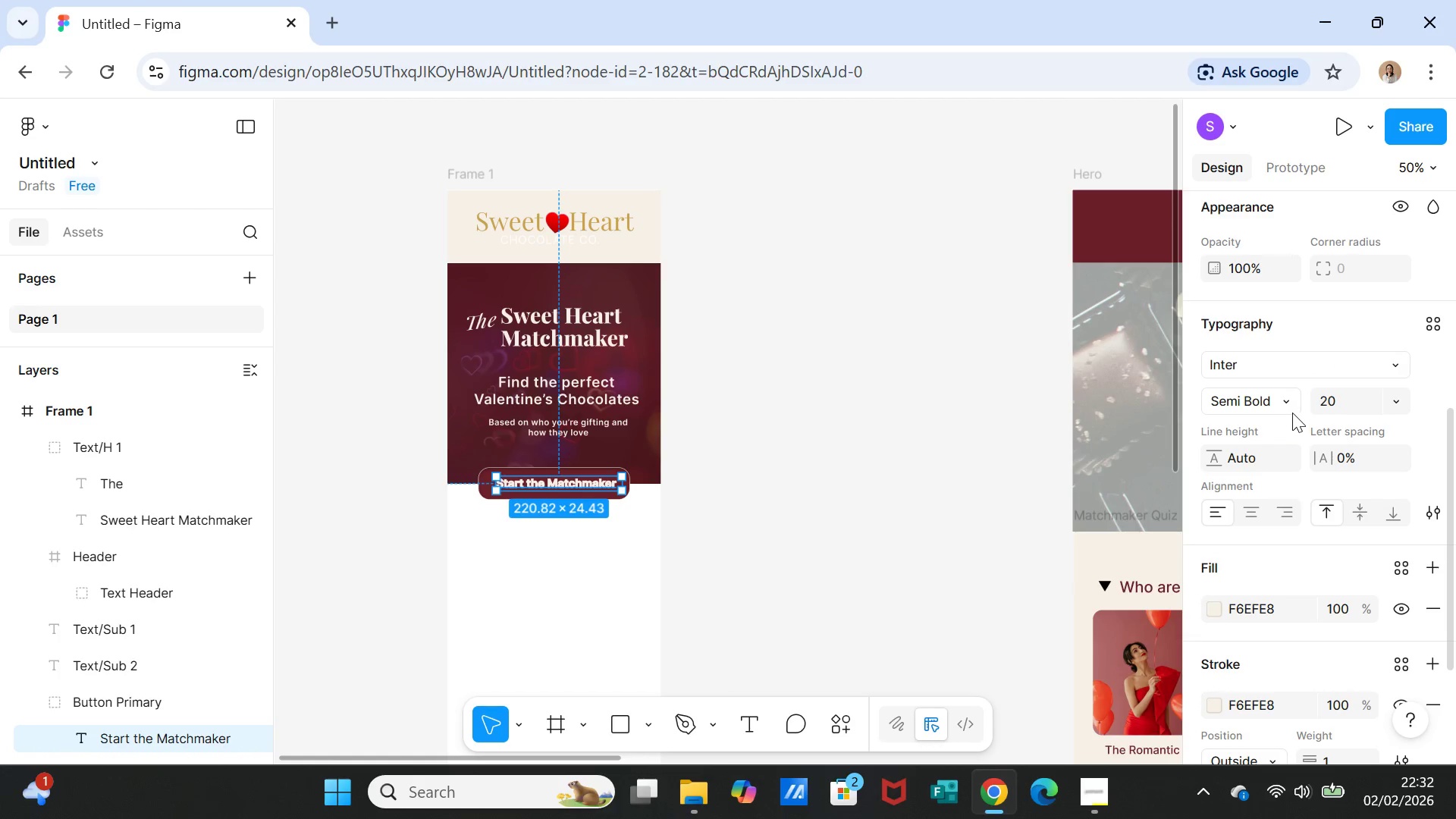 
left_click([1286, 403])
 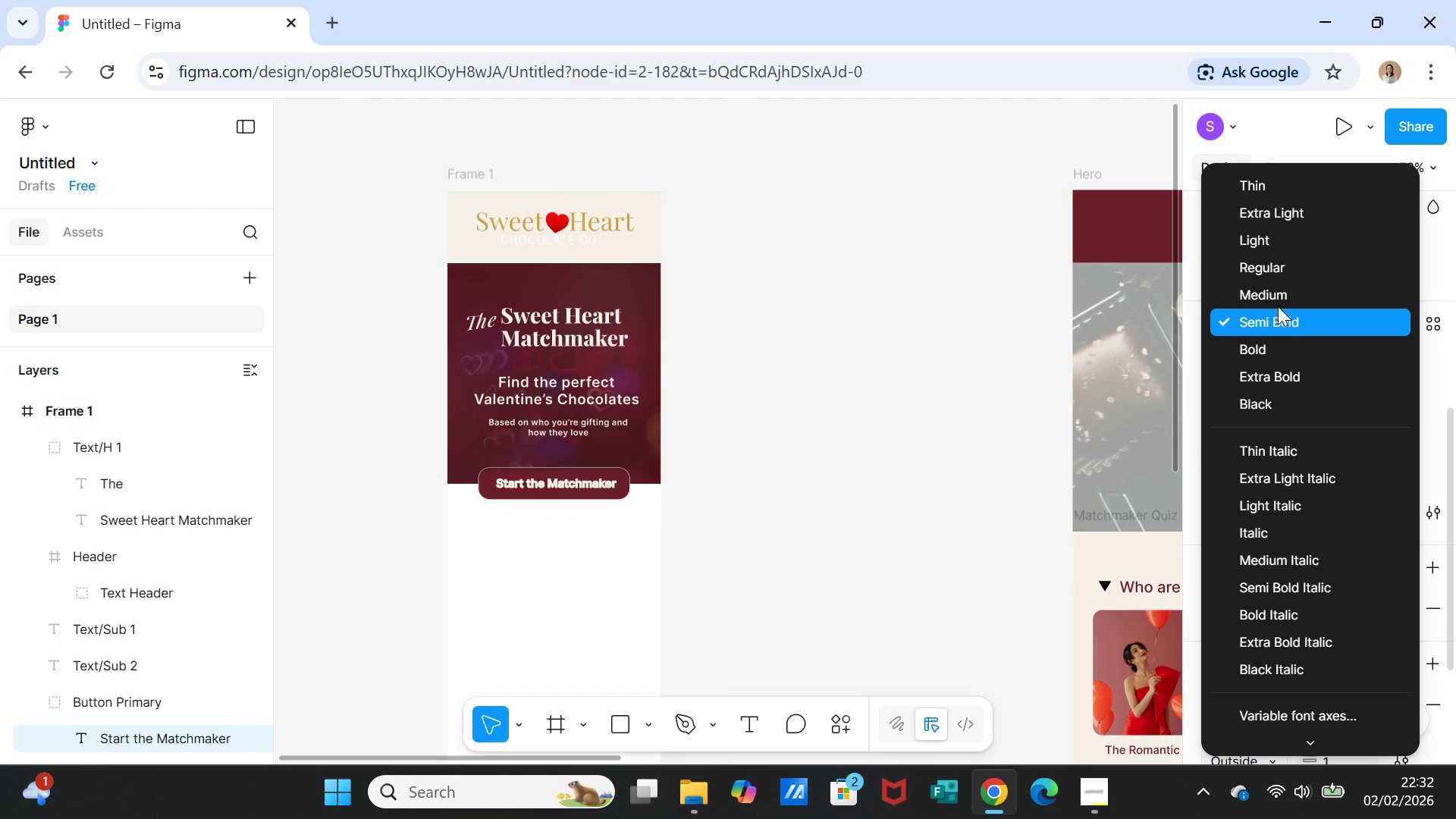 
left_click([1278, 299])
 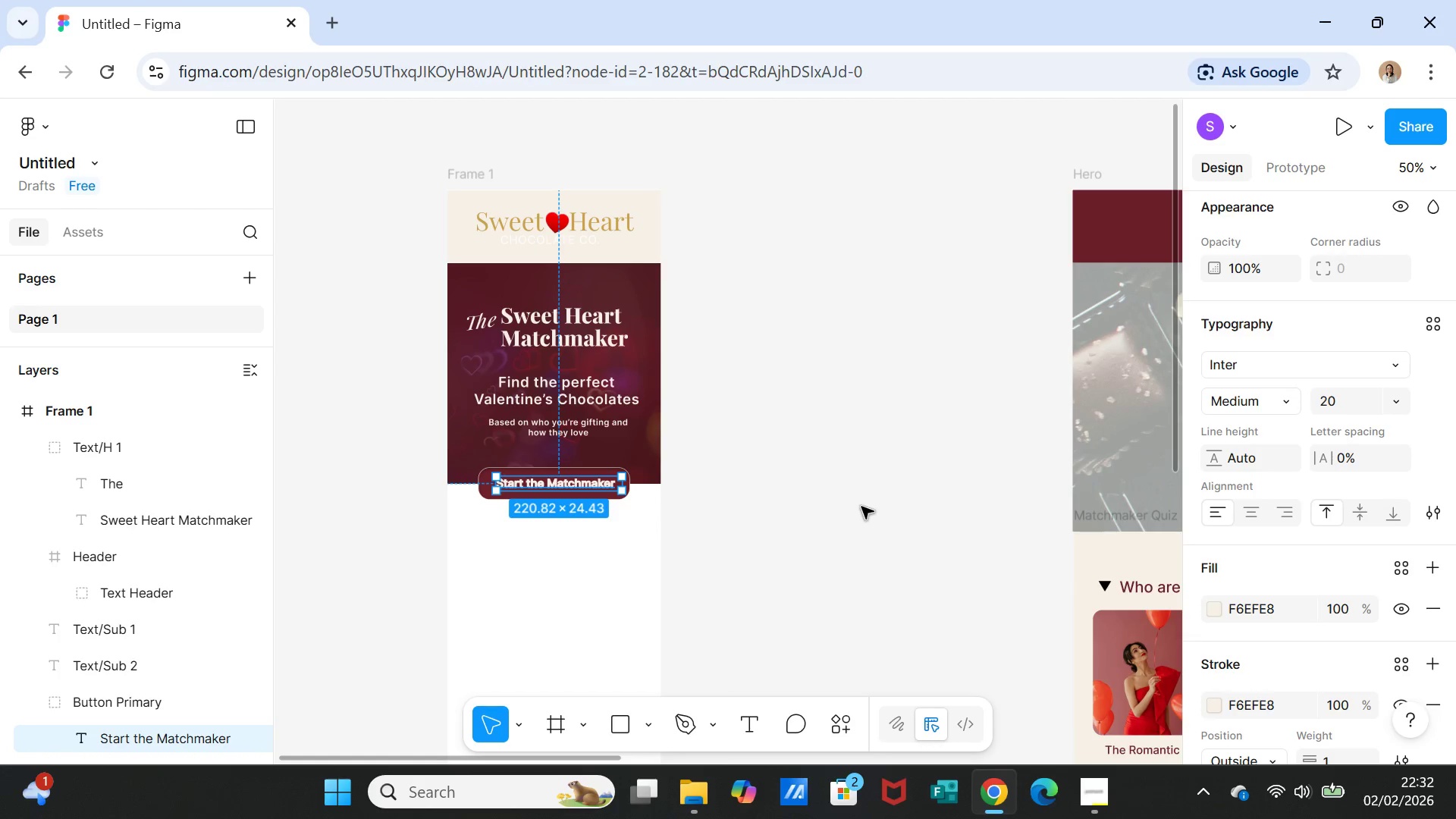 
left_click([861, 507])
 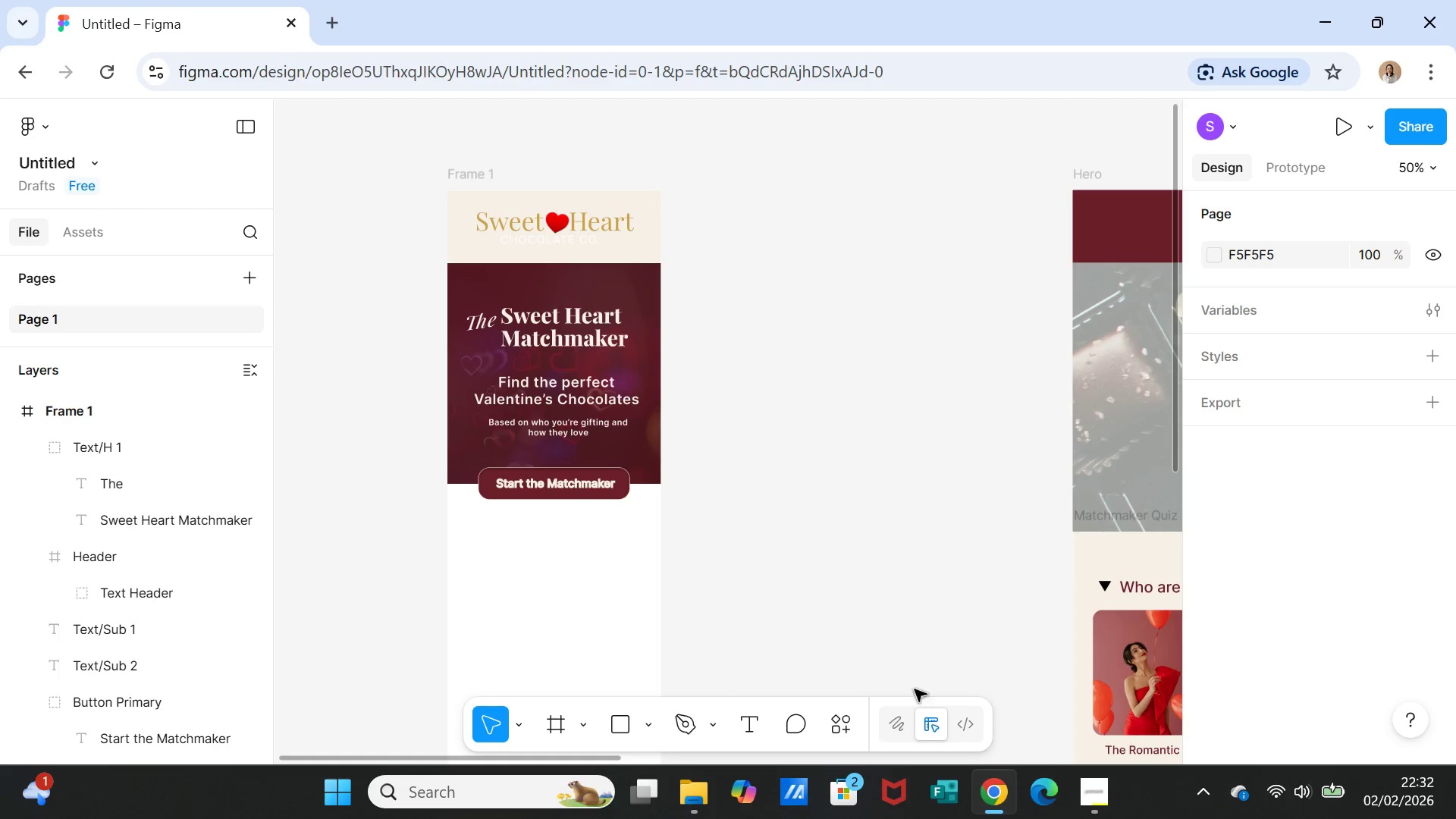 
wait(6.17)
 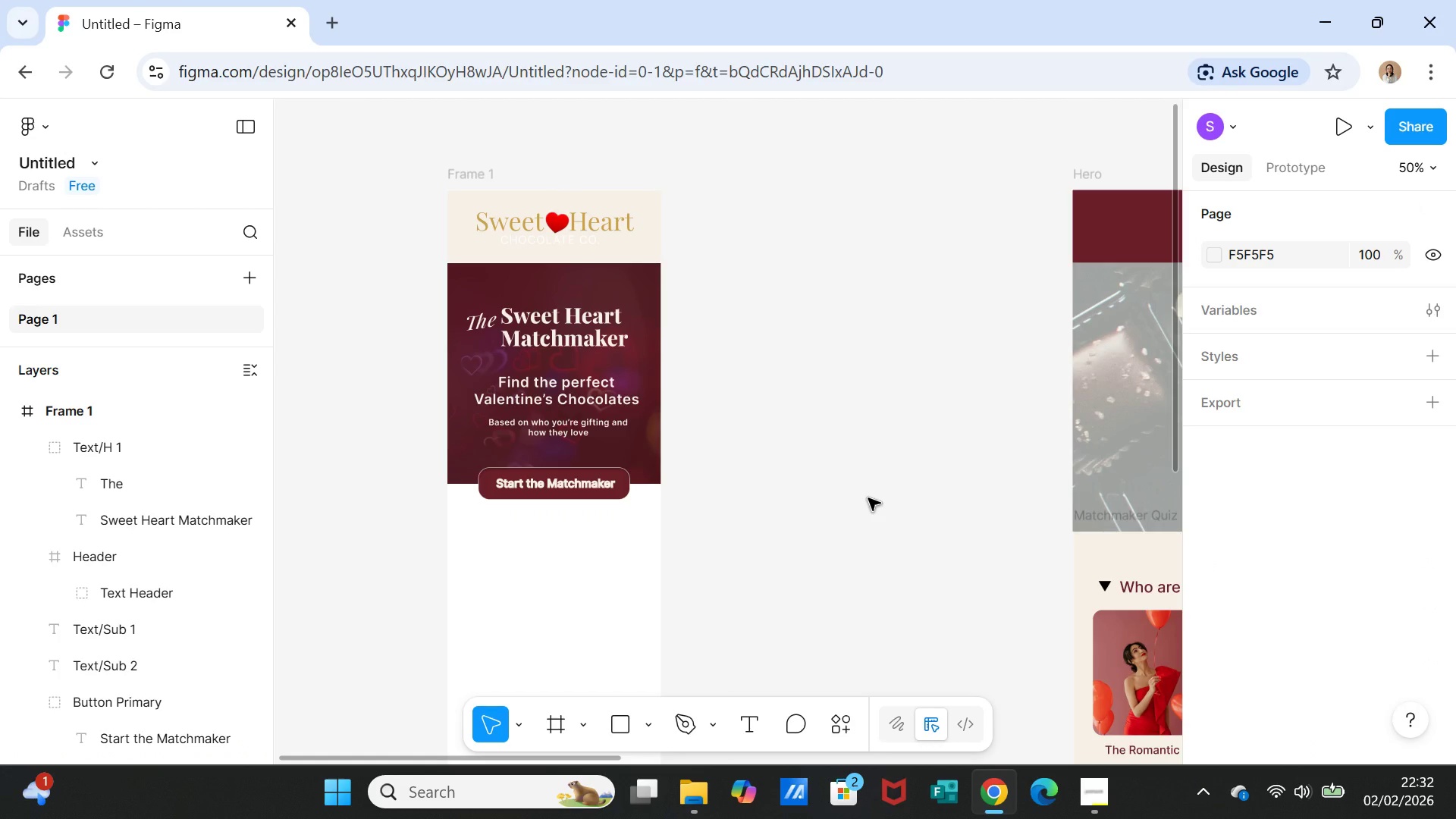 
left_click_drag(start_coordinate=[583, 757], to_coordinate=[796, 767])
 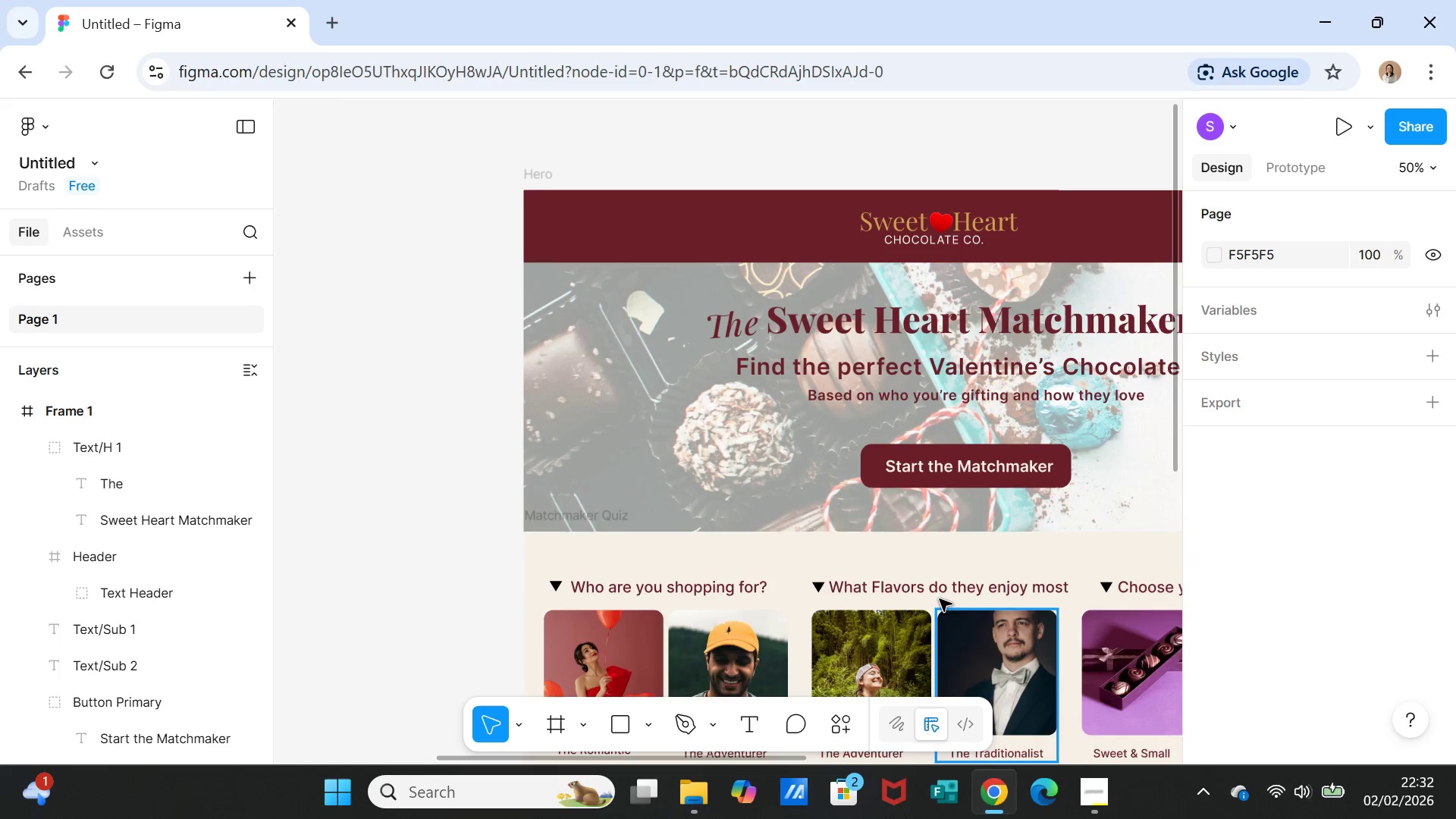 
scroll: coordinate [938, 598], scroll_direction: down, amount: 4.0
 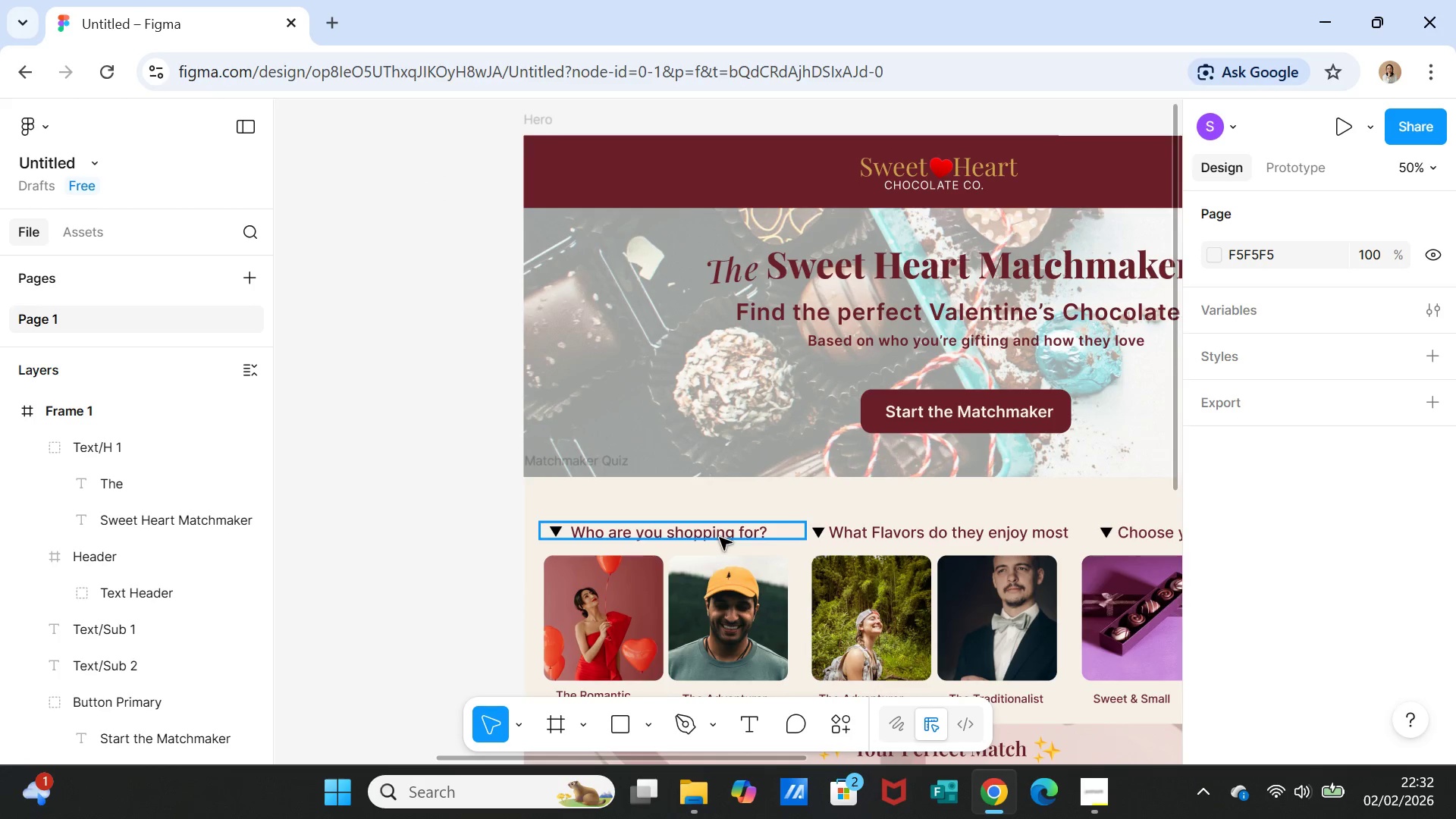 
left_click([720, 538])
 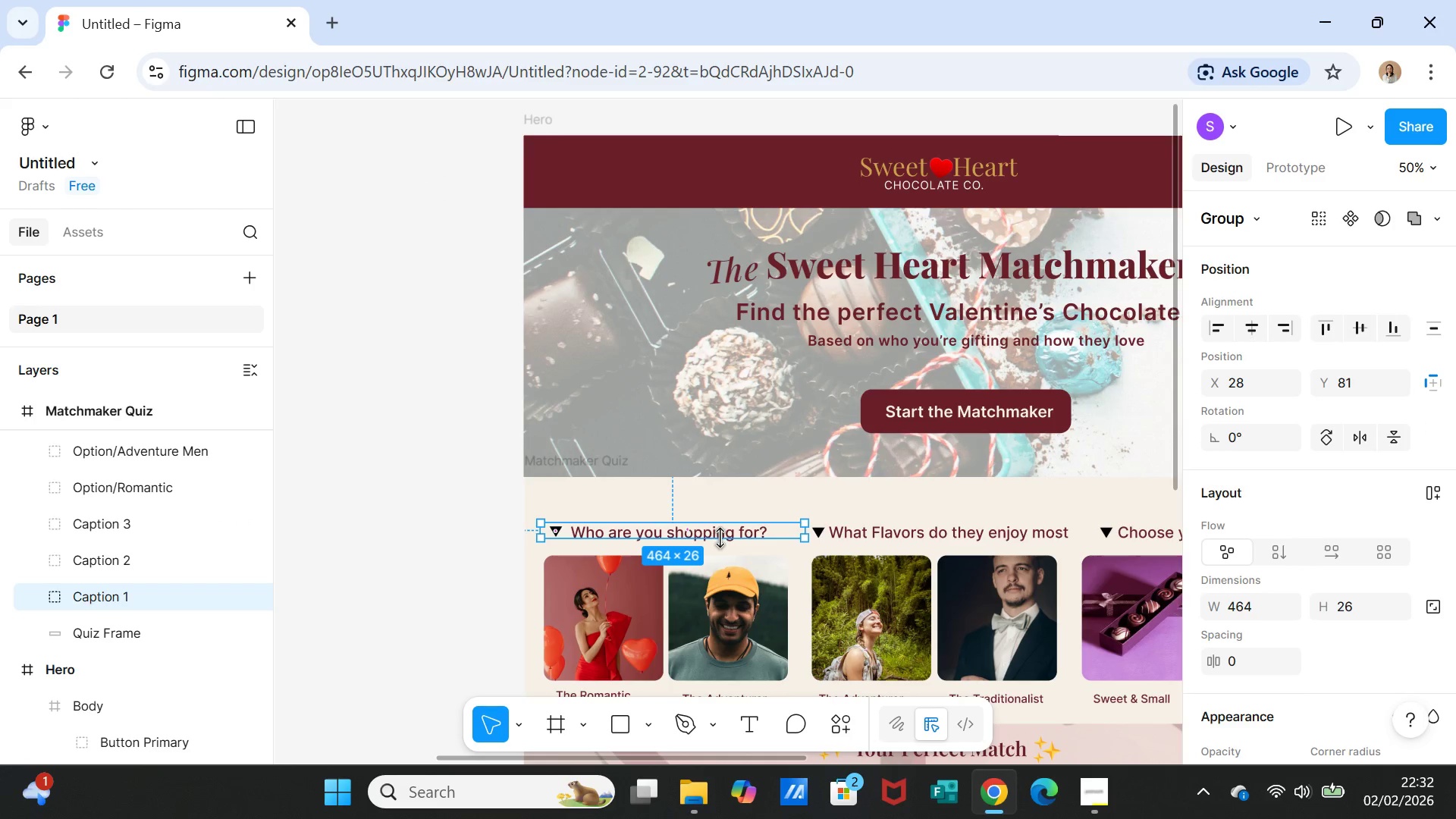 
key(Control+C)
 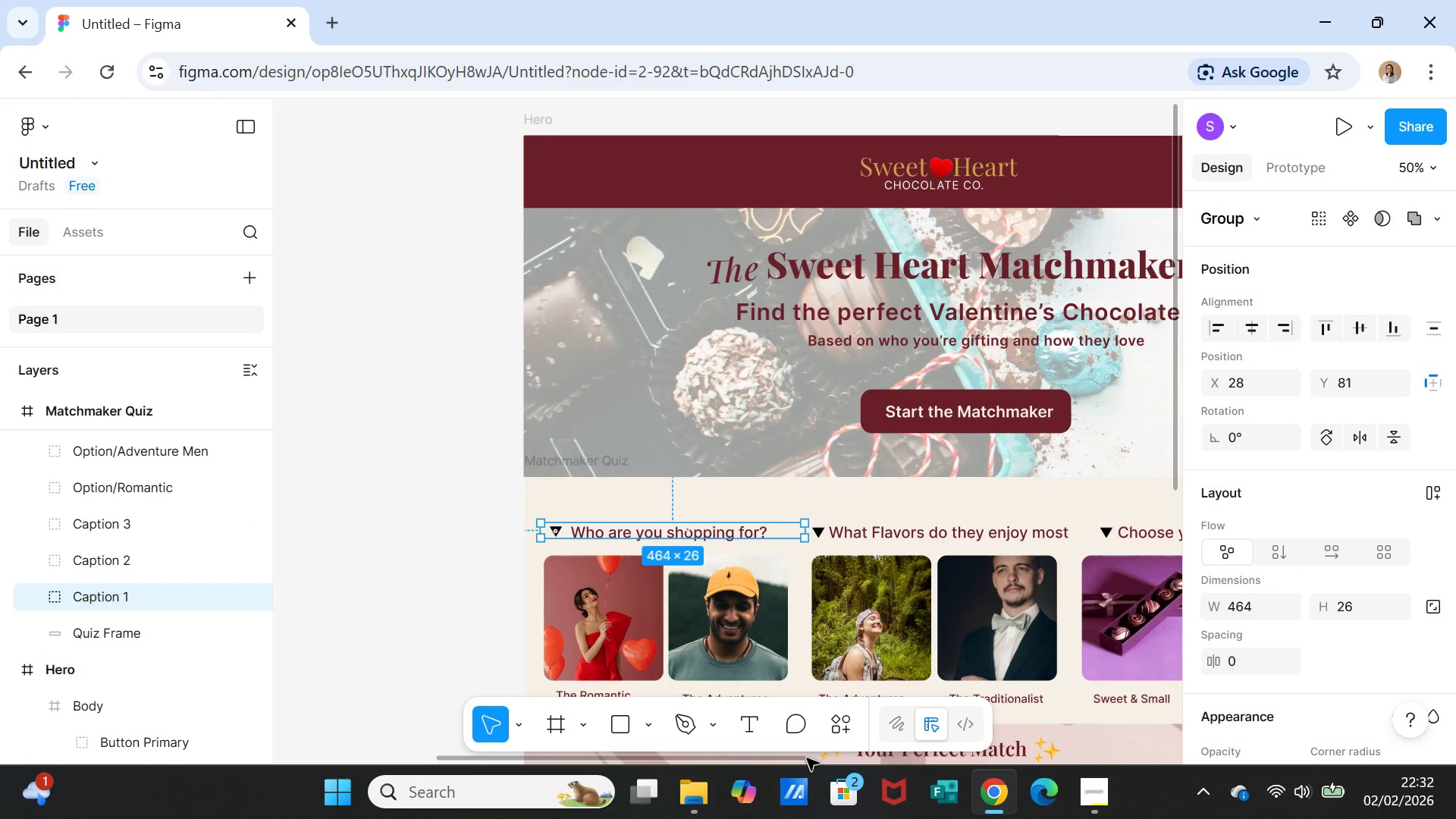 
left_click_drag(start_coordinate=[805, 758], to_coordinate=[598, 767])
 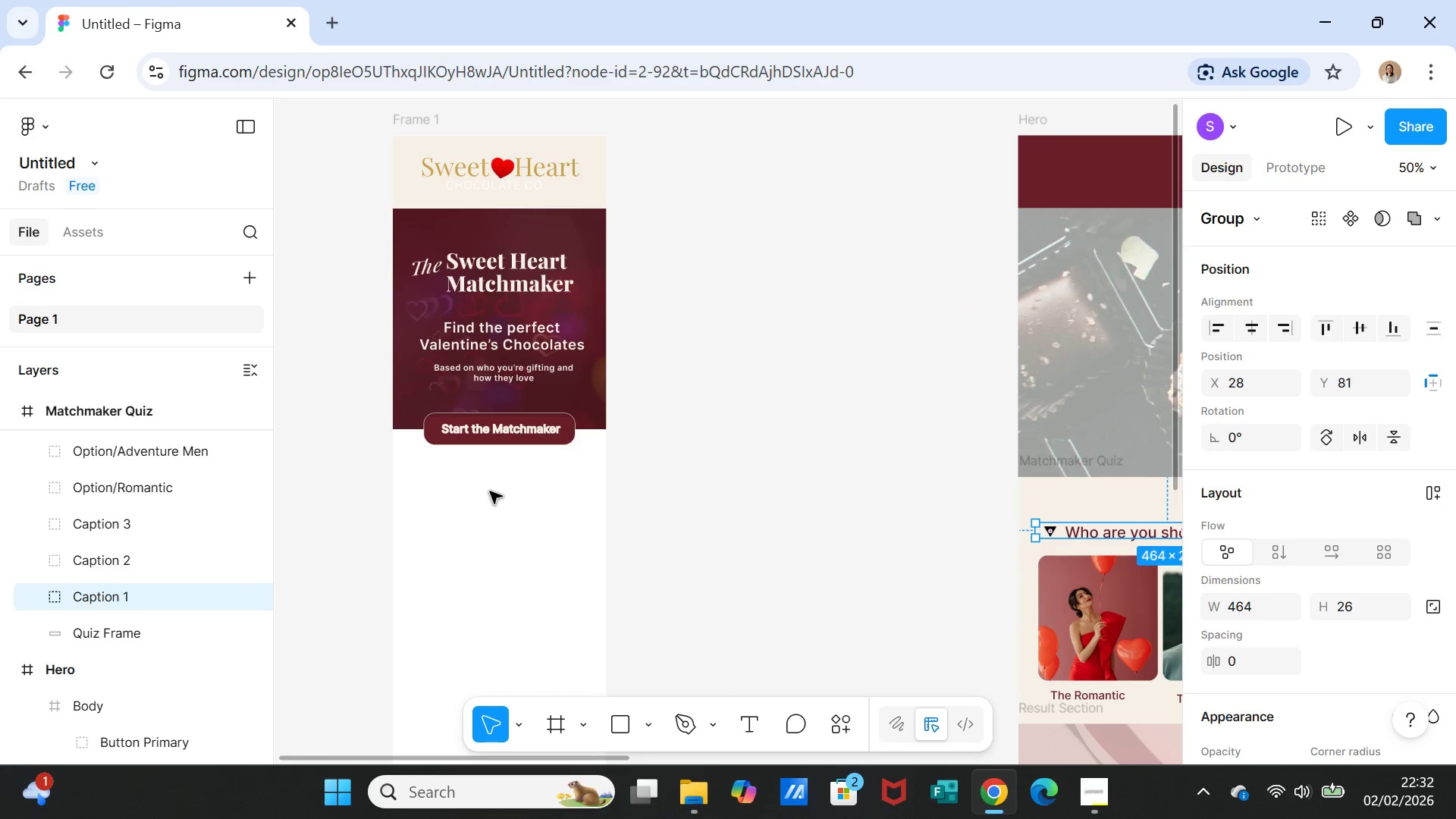 
left_click([489, 486])
 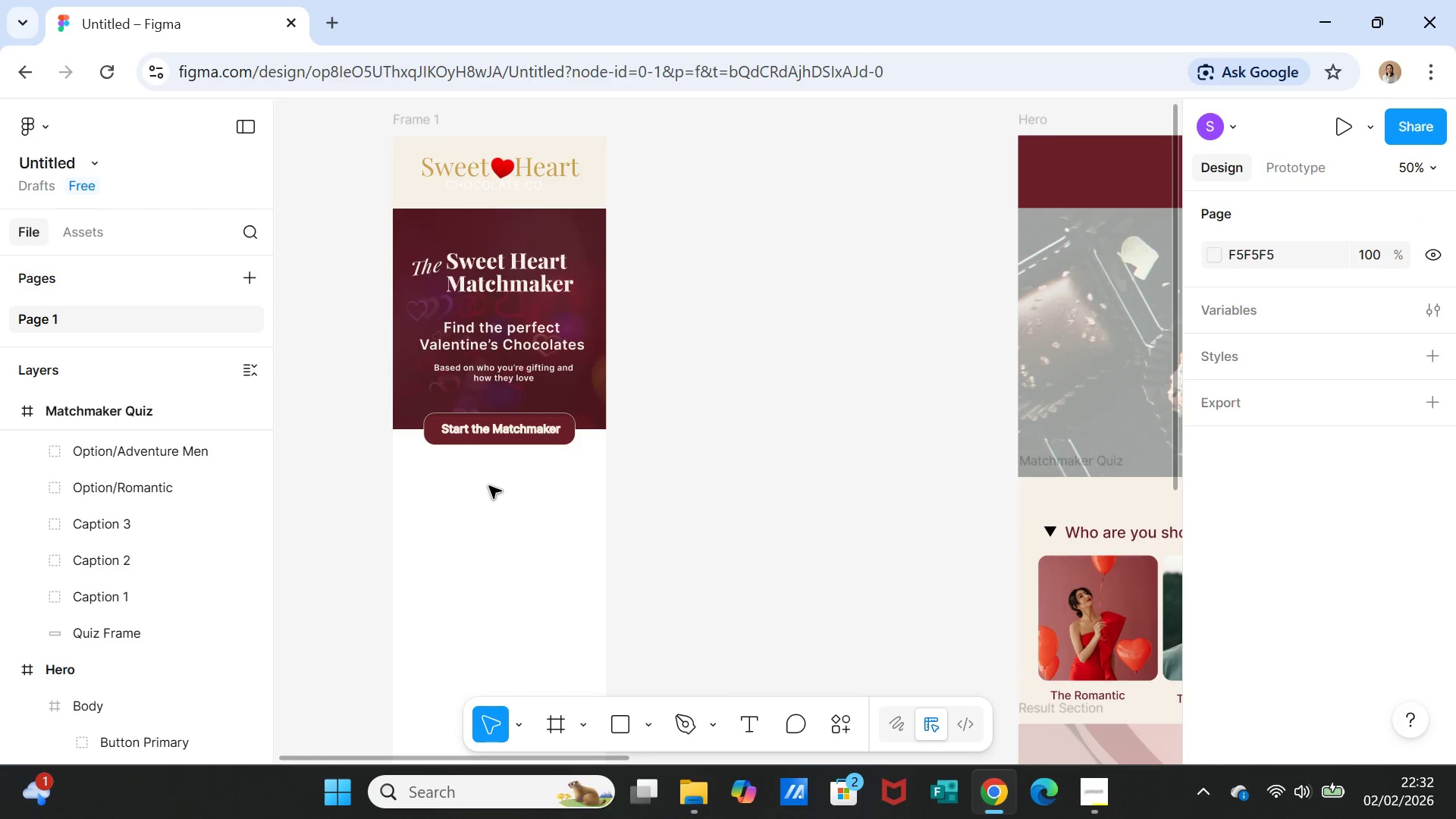 
key(Control+V)
 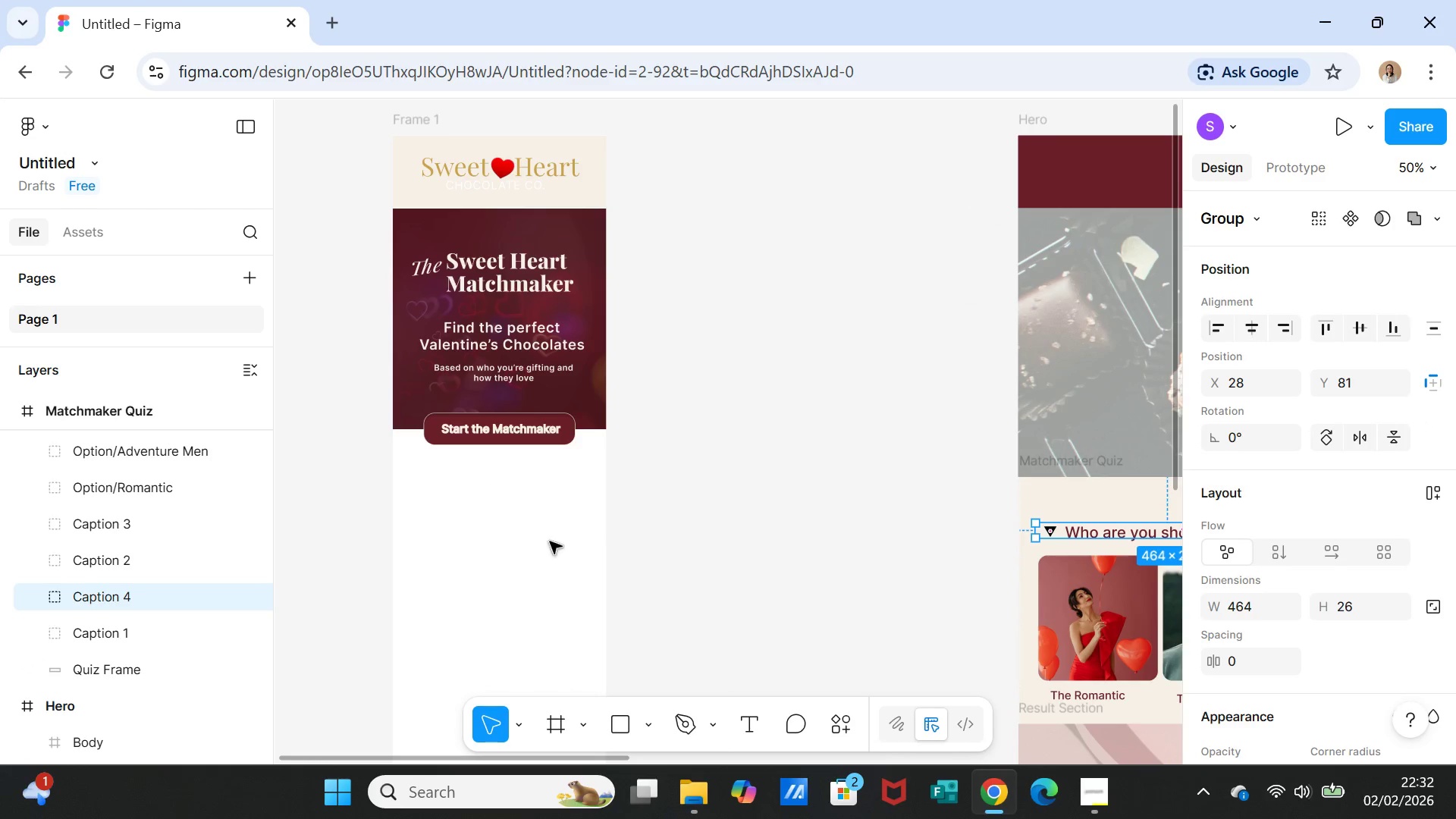 
left_click([127, 601])
 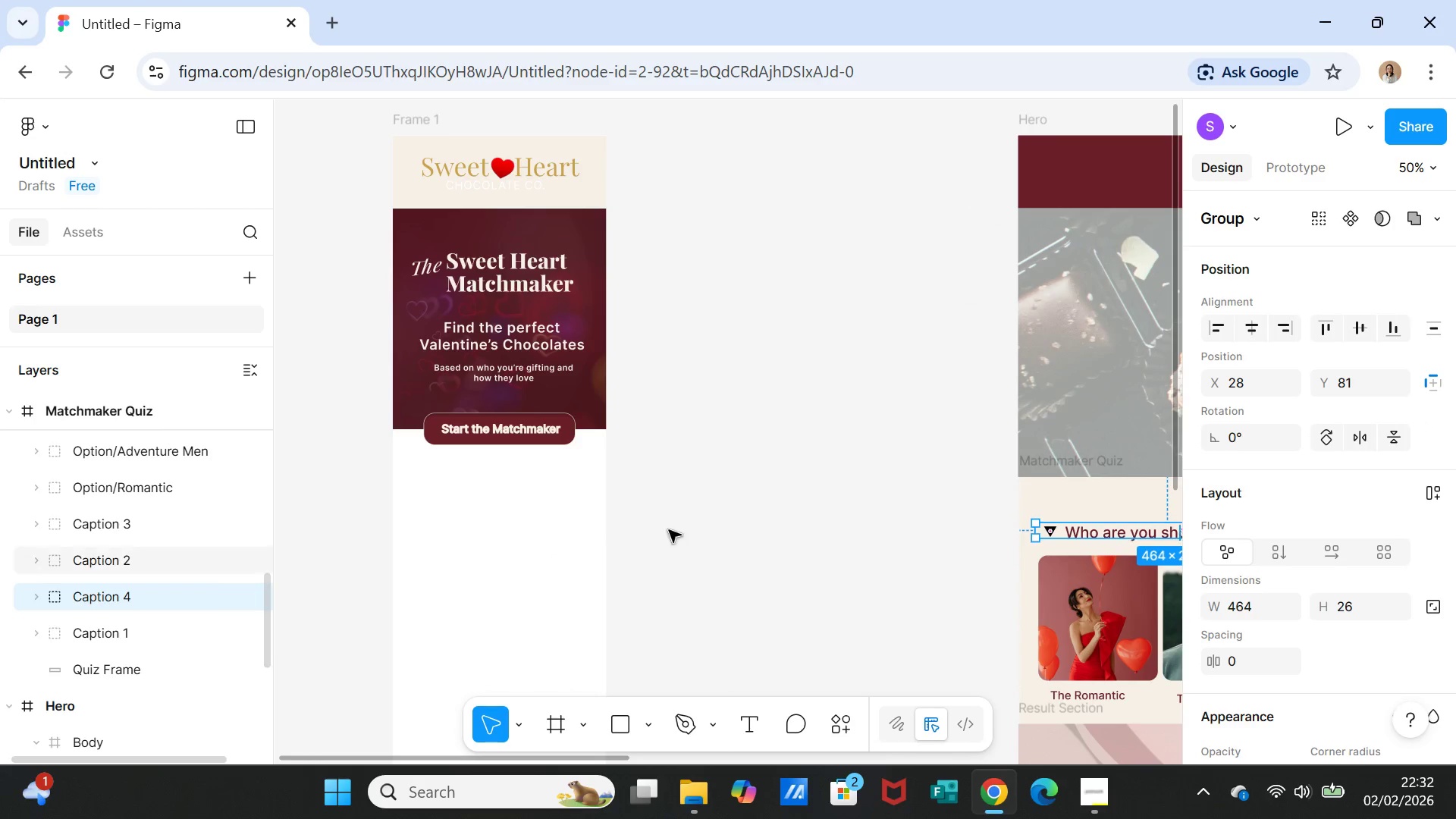 
scroll: coordinate [713, 553], scroll_direction: down, amount: 3.0
 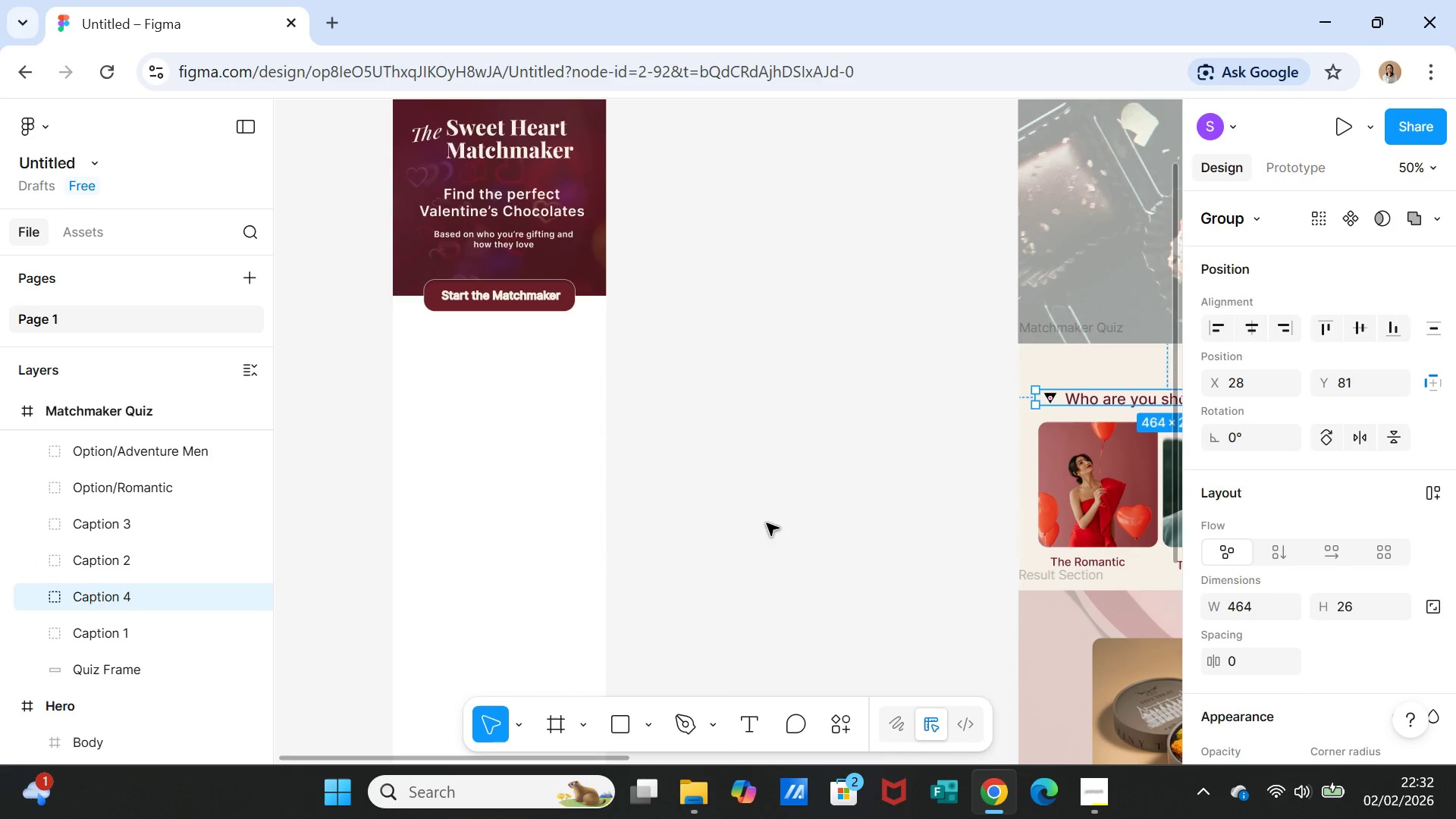 
scroll: coordinate [793, 519], scroll_direction: up, amount: 2.0
 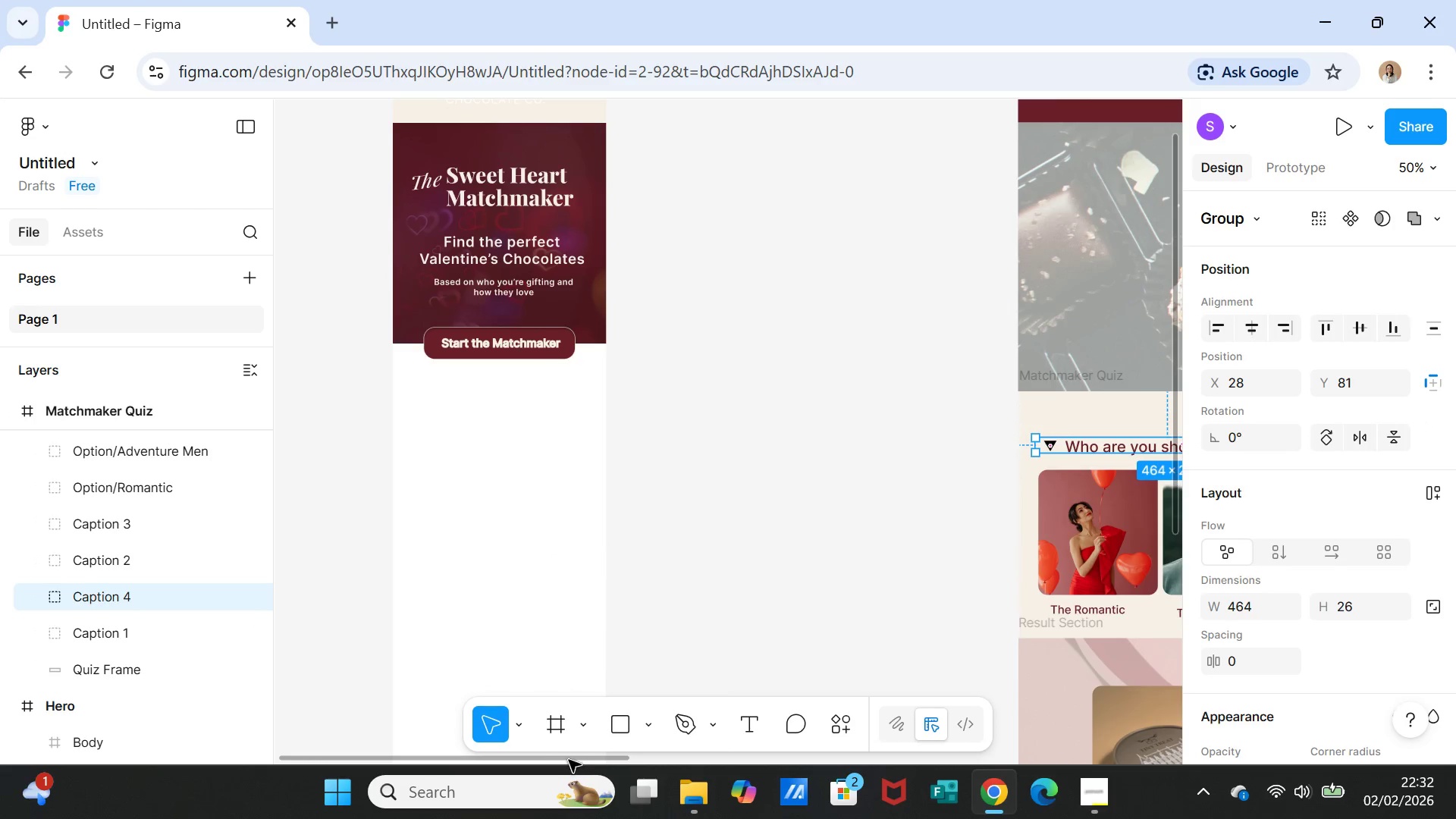 
left_click_drag(start_coordinate=[570, 760], to_coordinate=[538, 760])
 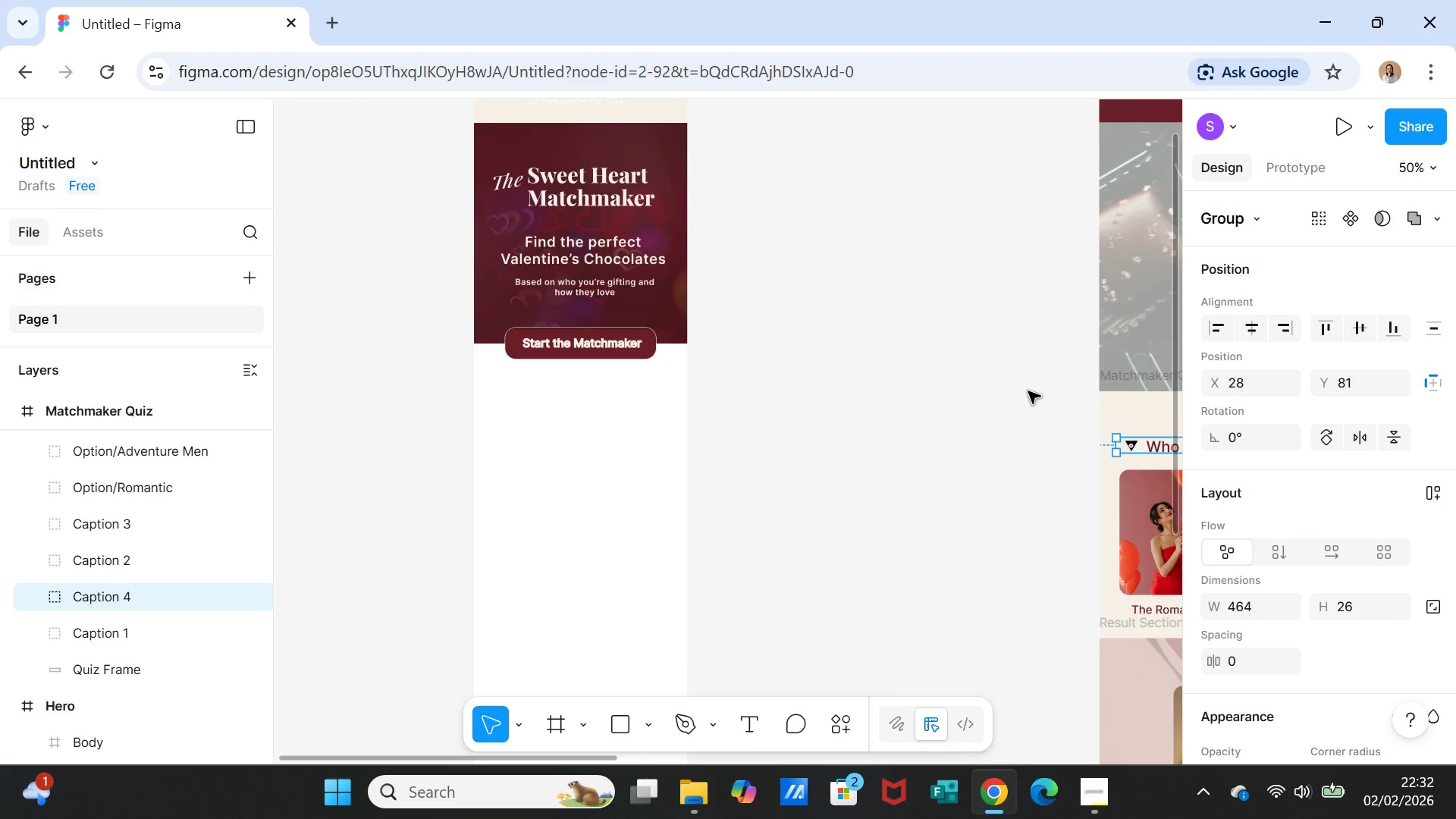 
left_click([1028, 392])
 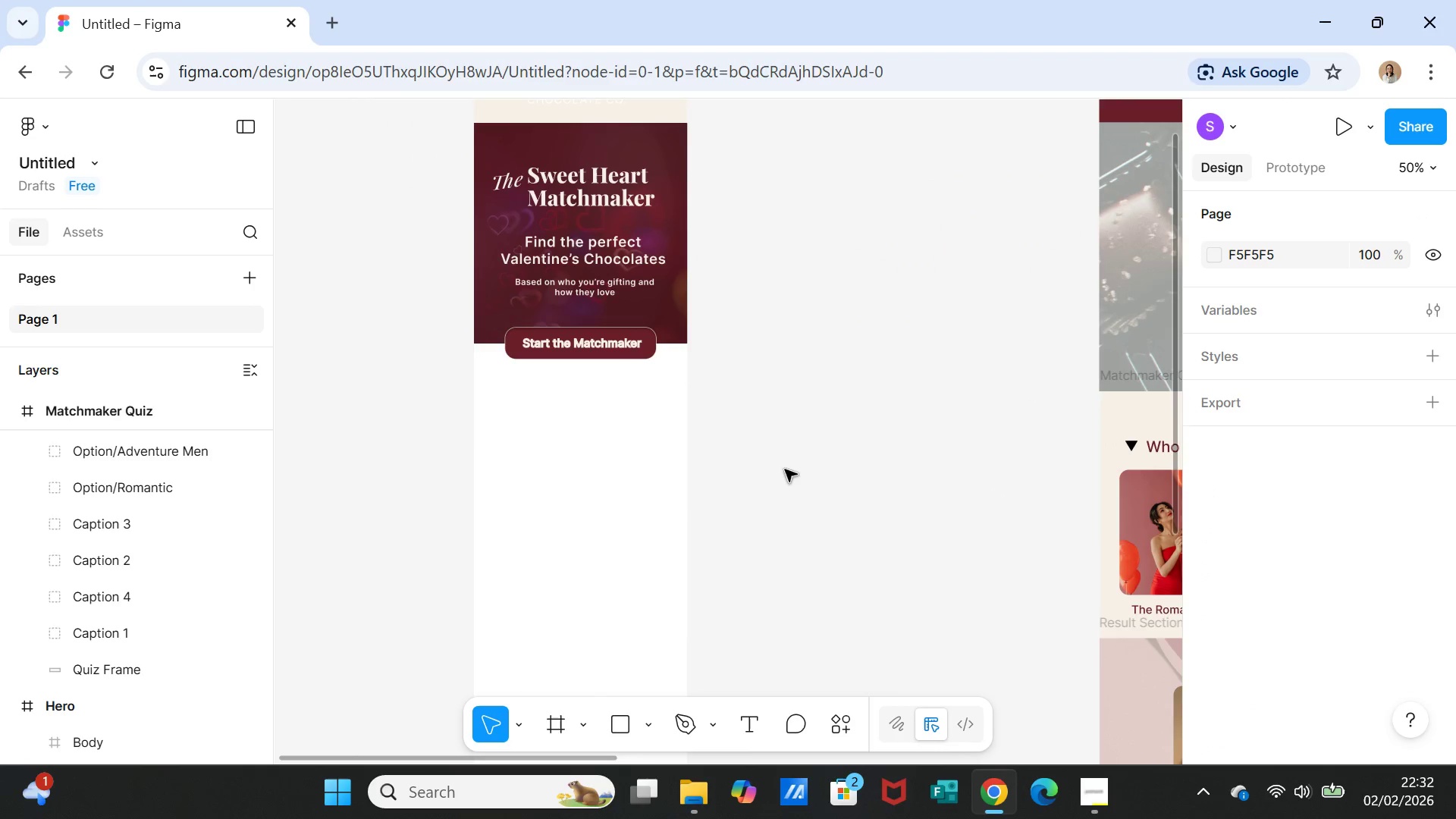 
triple_click([560, 514])
 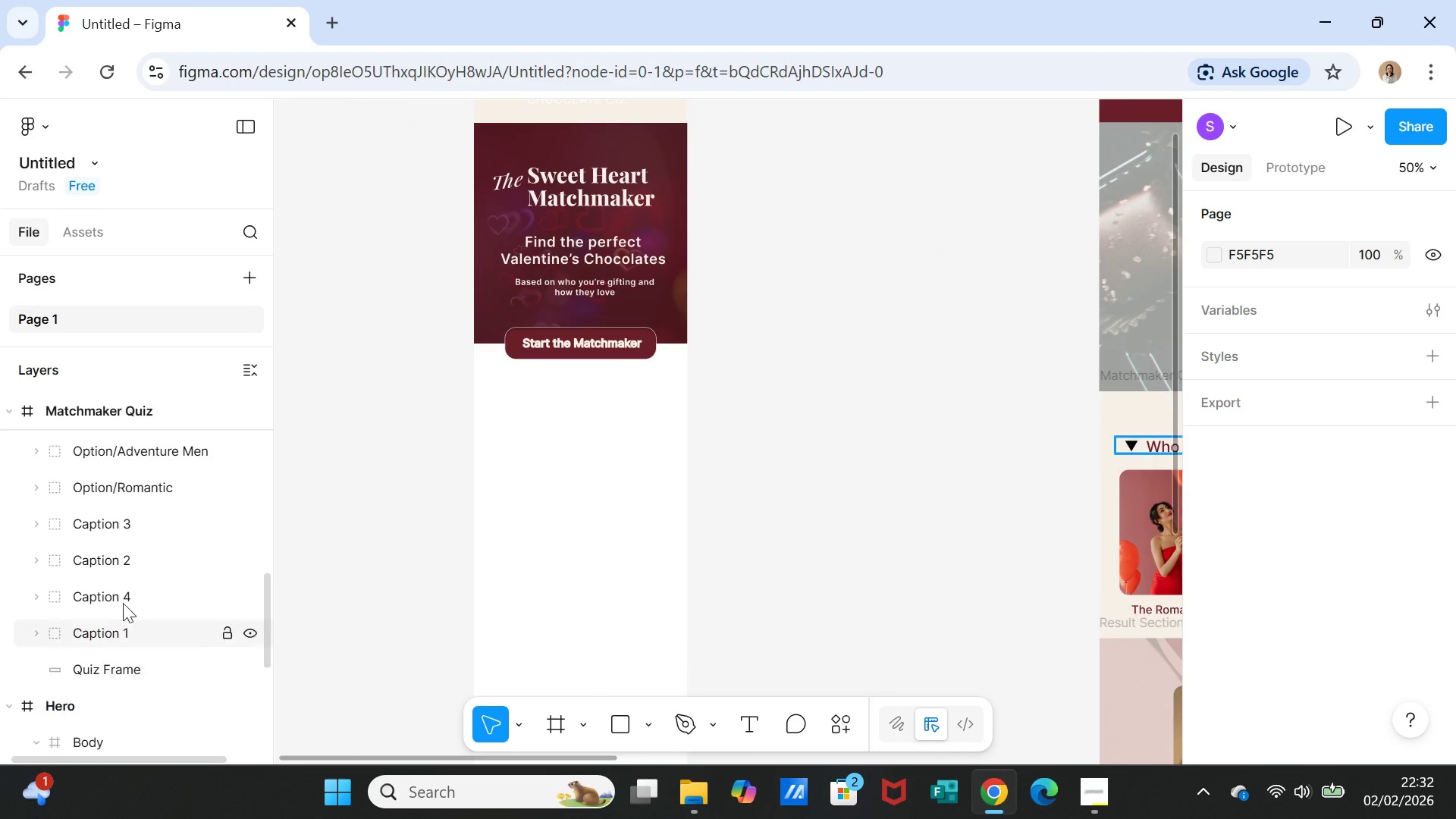 
scroll: coordinate [123, 538], scroll_direction: up, amount: 12.0
 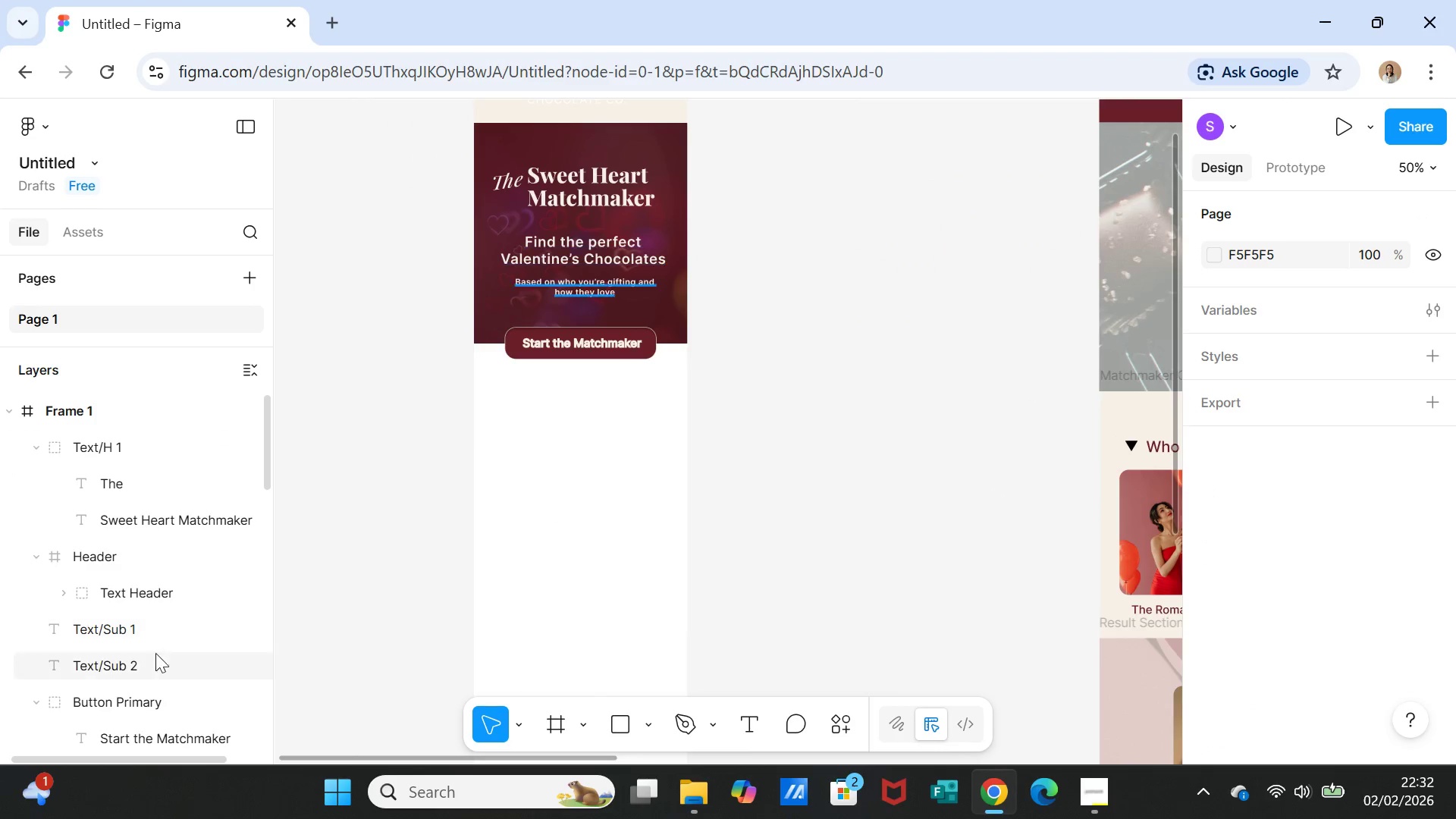 
scroll: coordinate [159, 689], scroll_direction: down, amount: 2.0
 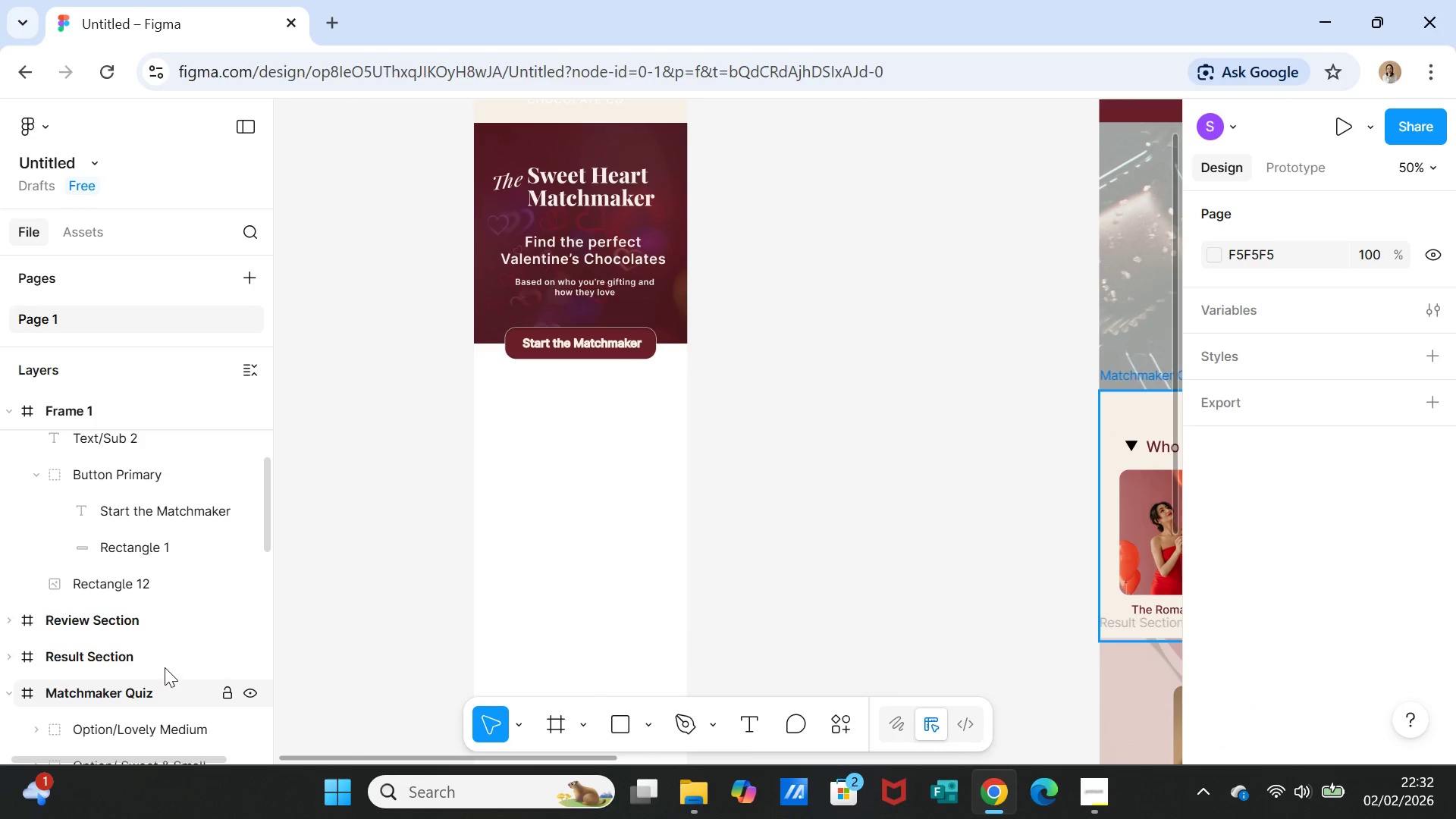 
scroll: coordinate [166, 645], scroll_direction: up, amount: 5.0
 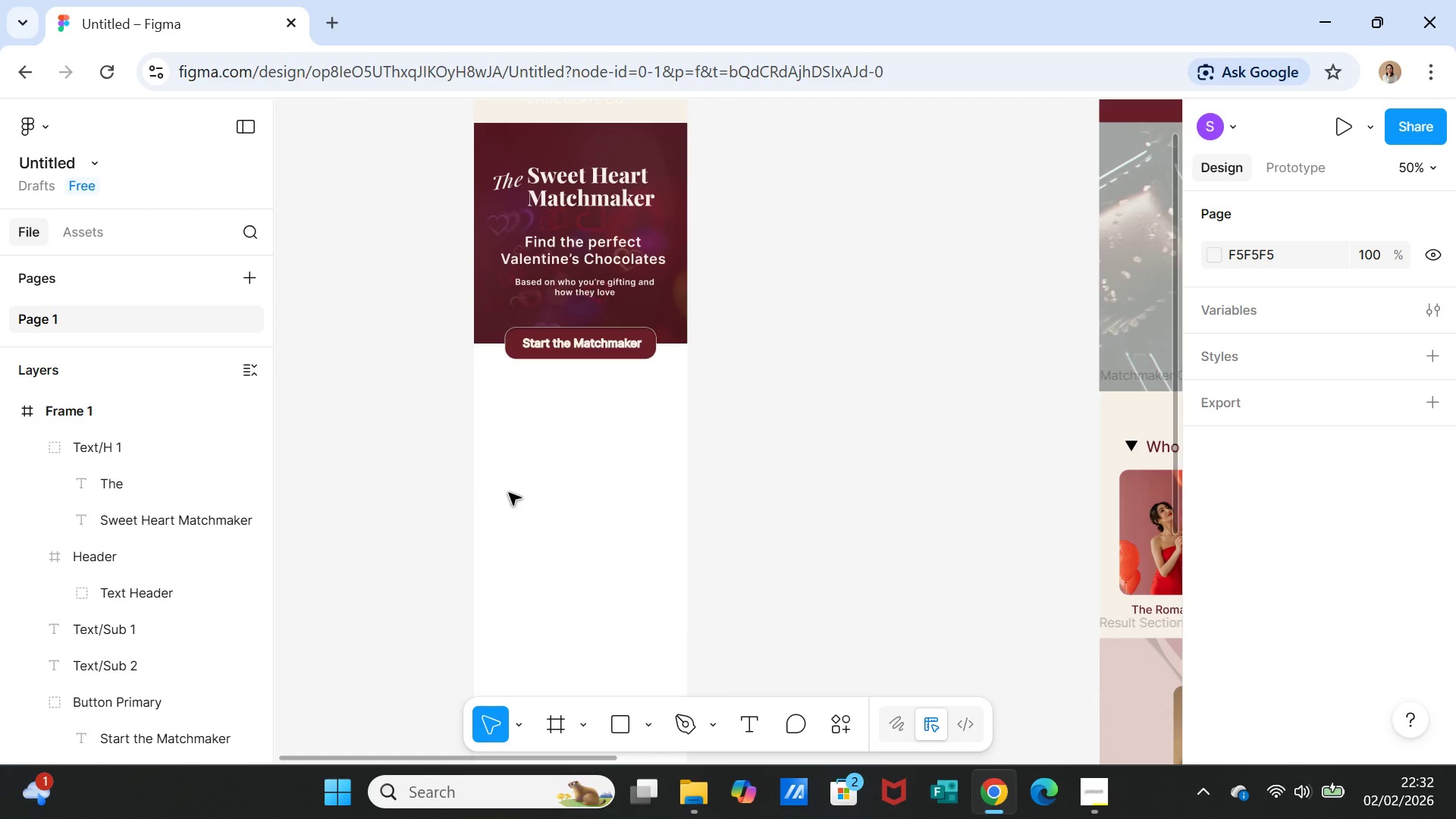 
left_click([523, 488])
 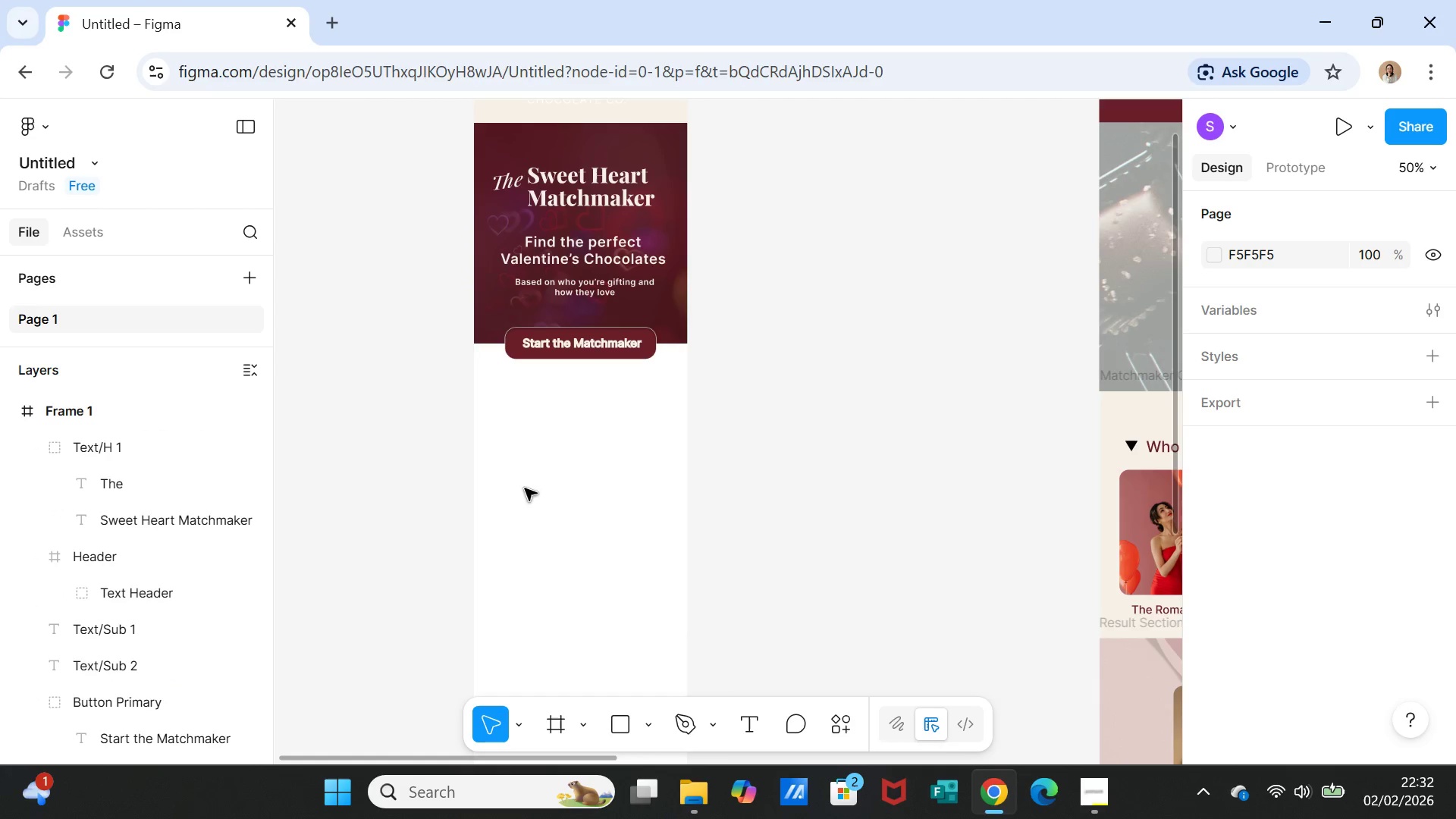 
key(Control+Z)
 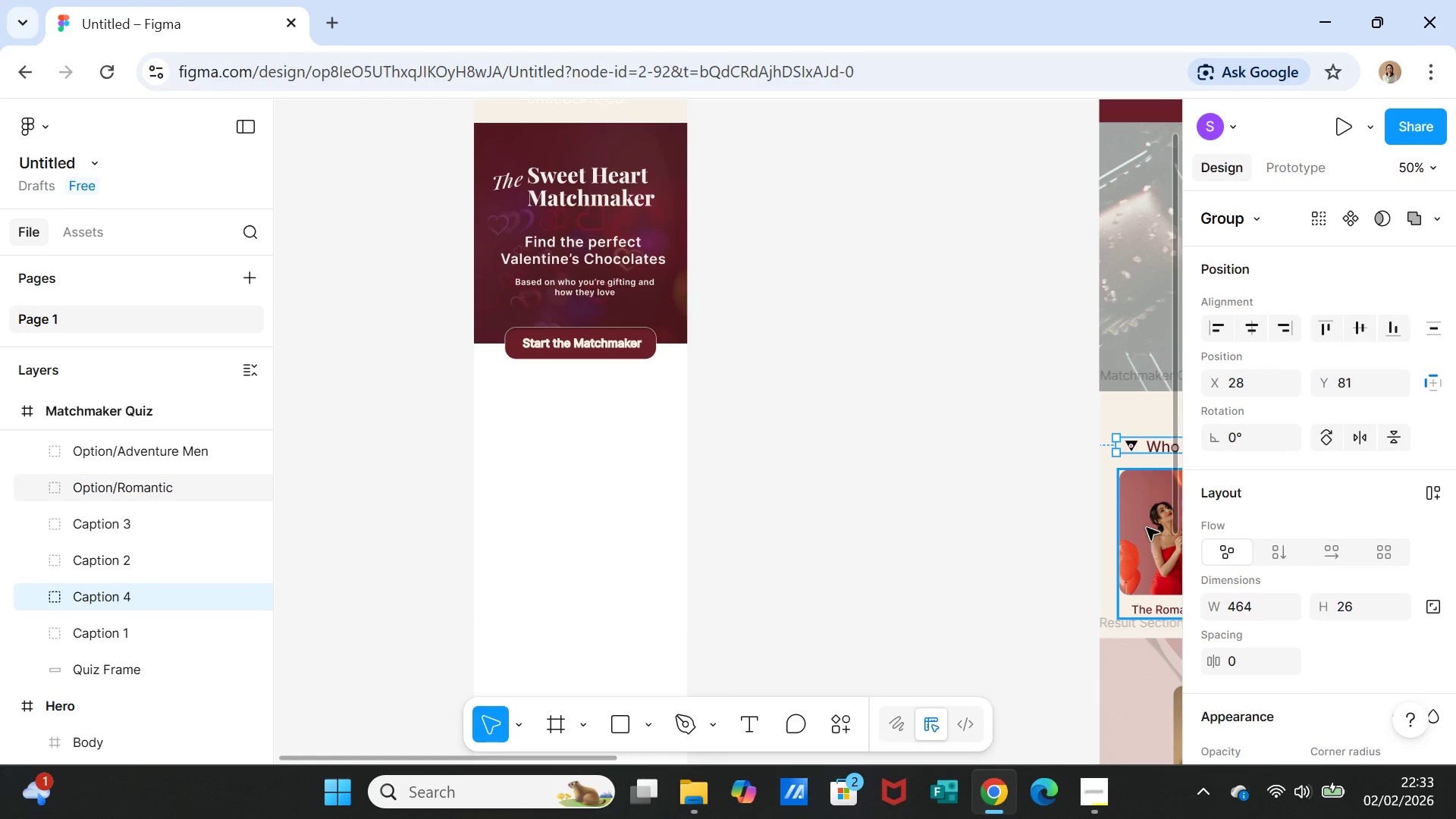 
left_click([1141, 445])
 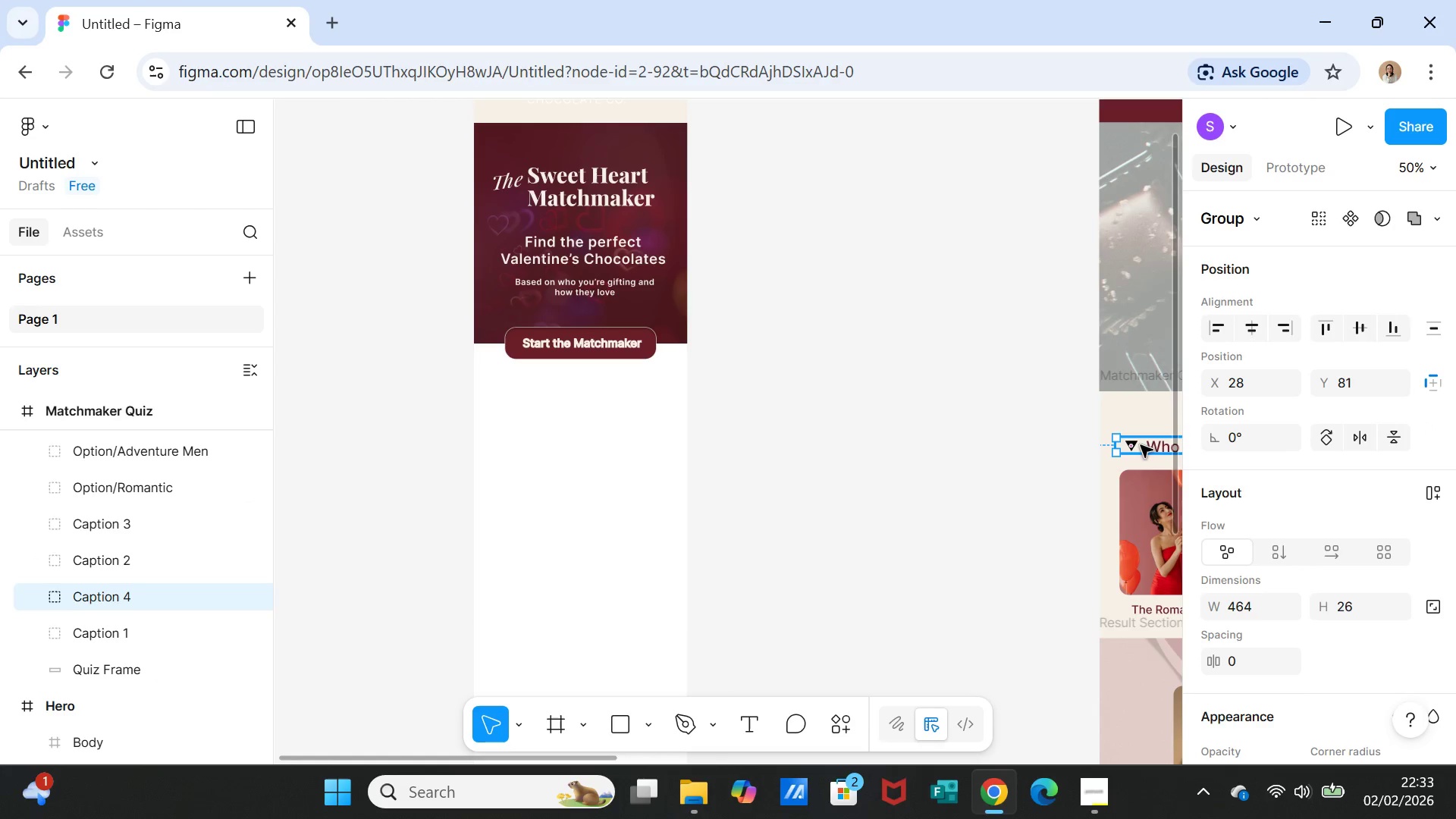 
key(Control+C)
 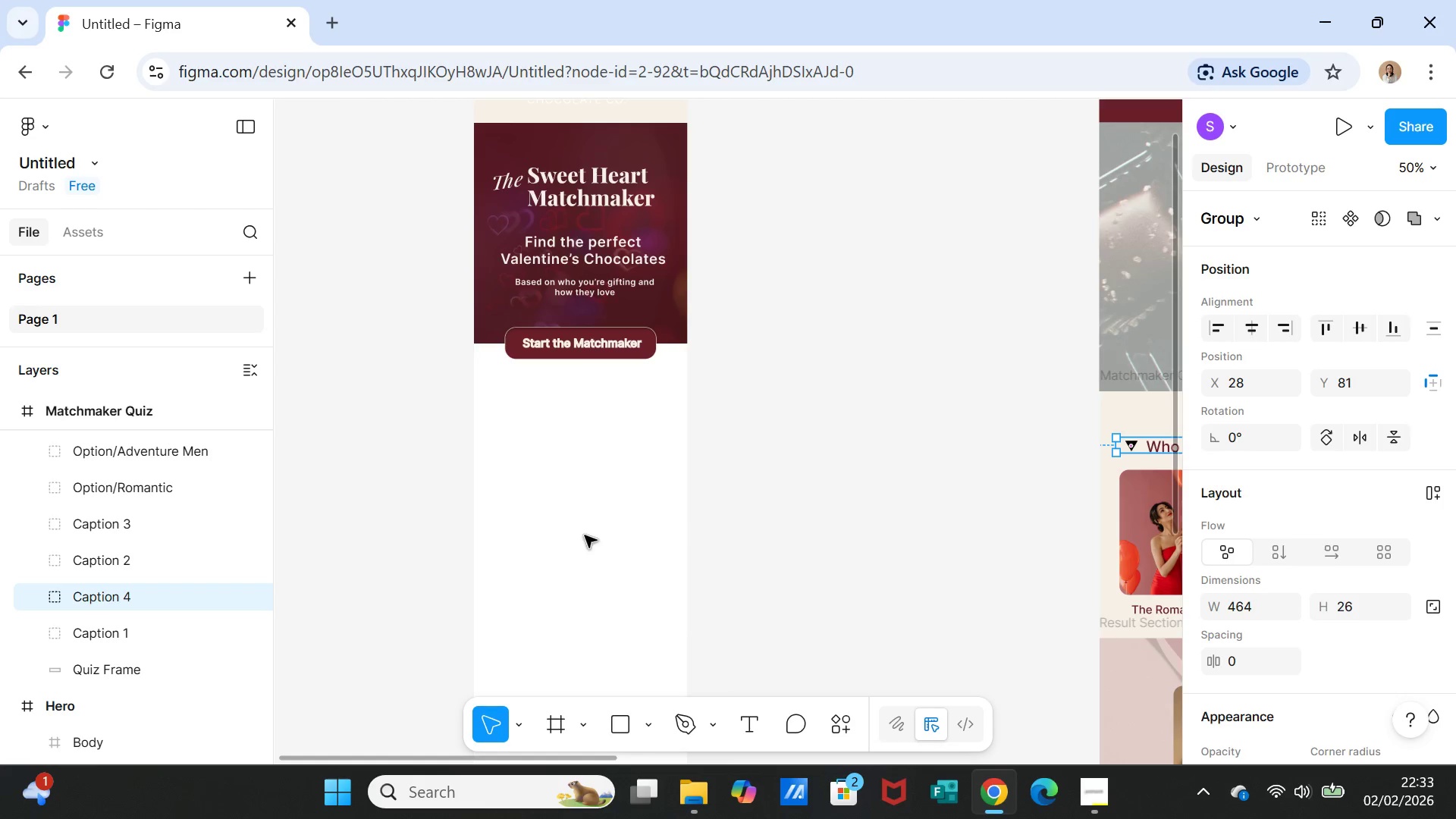 
left_click([585, 535])
 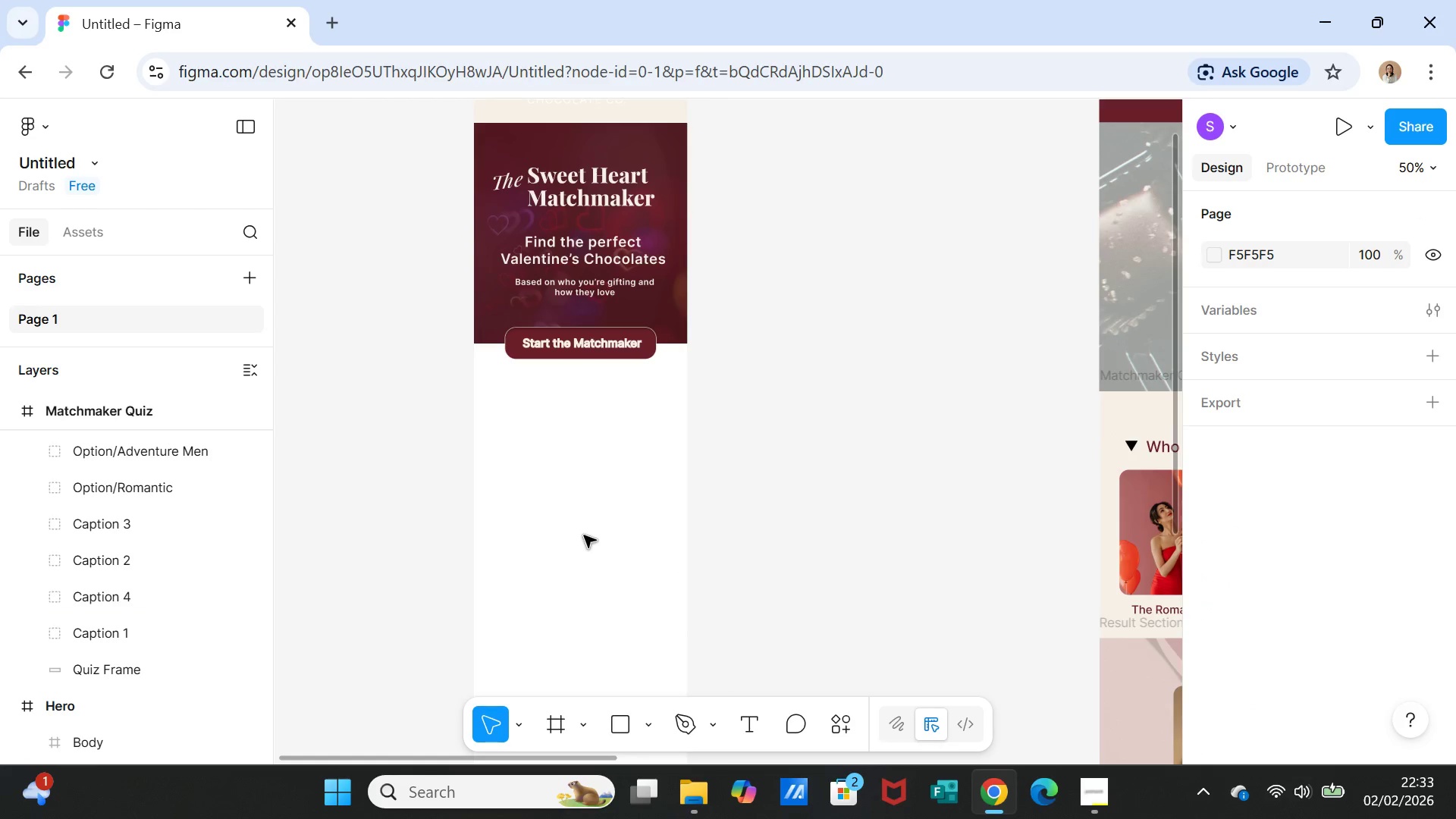 
key(Control+V)
 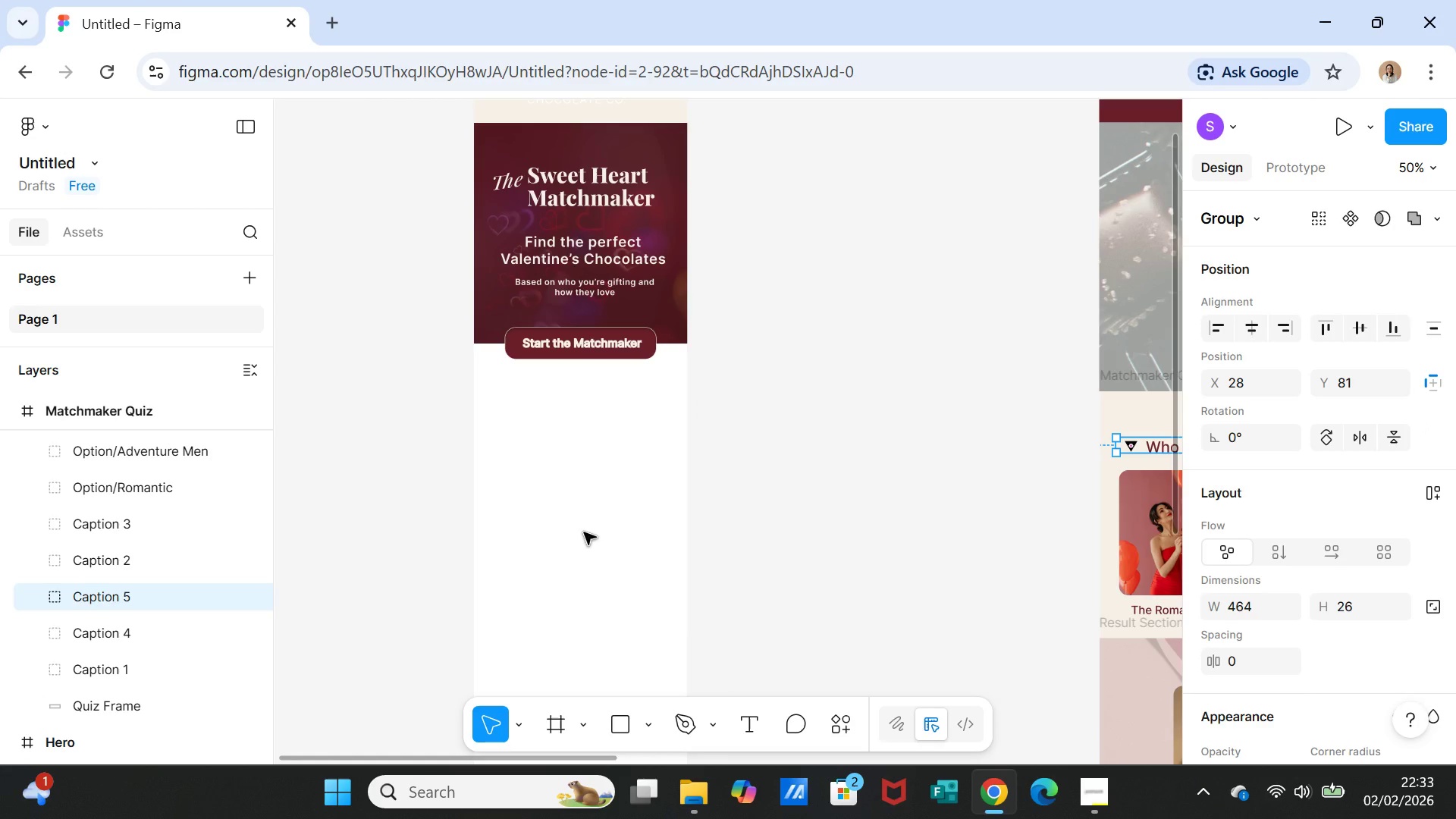 
scroll: coordinate [115, 623], scroll_direction: up, amount: 17.0
 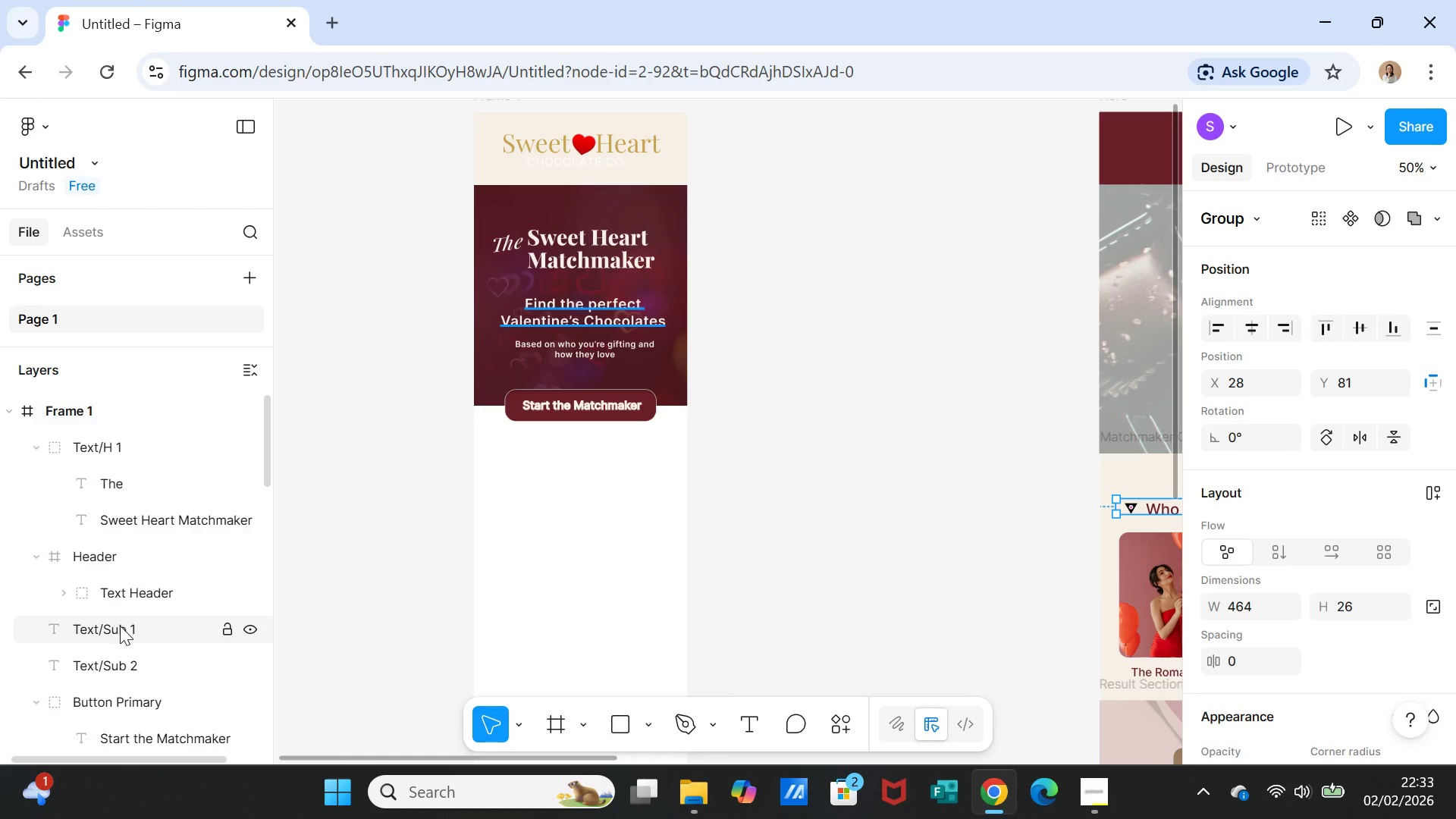 
scroll: coordinate [121, 629], scroll_direction: down, amount: 2.0
 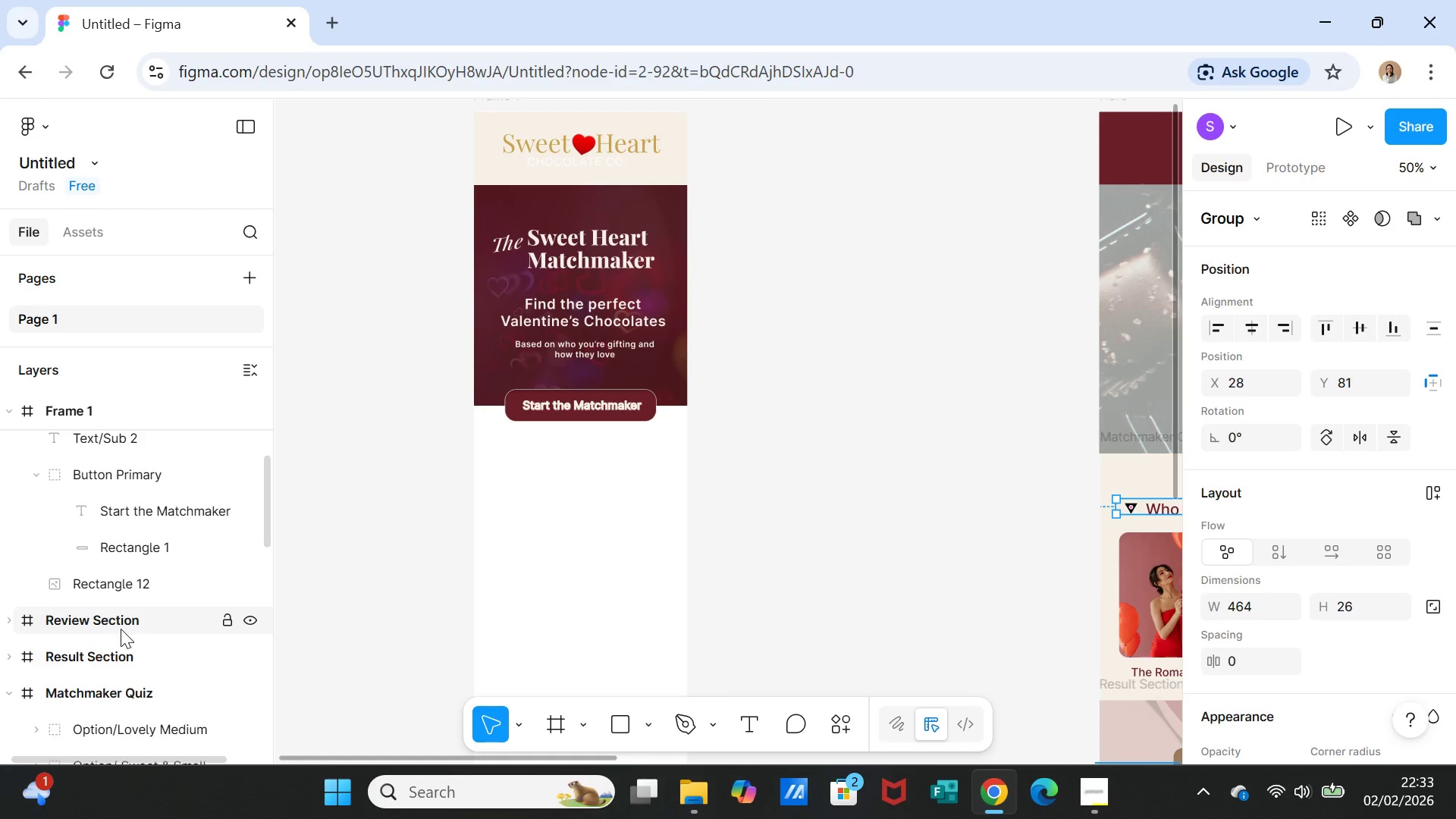 
scroll: coordinate [121, 629], scroll_direction: up, amount: 1.0
 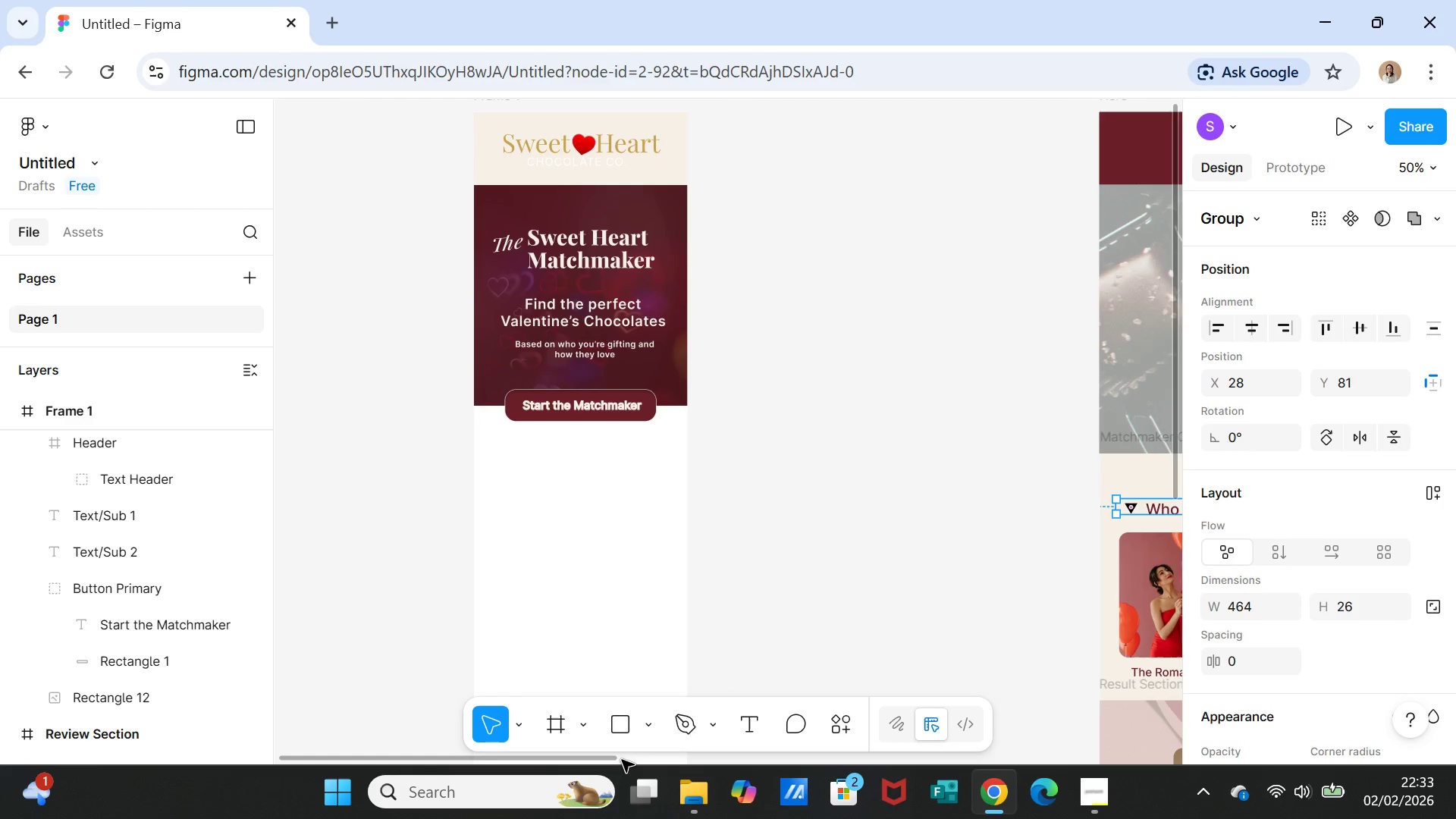 
left_click_drag(start_coordinate=[615, 758], to_coordinate=[817, 765])
 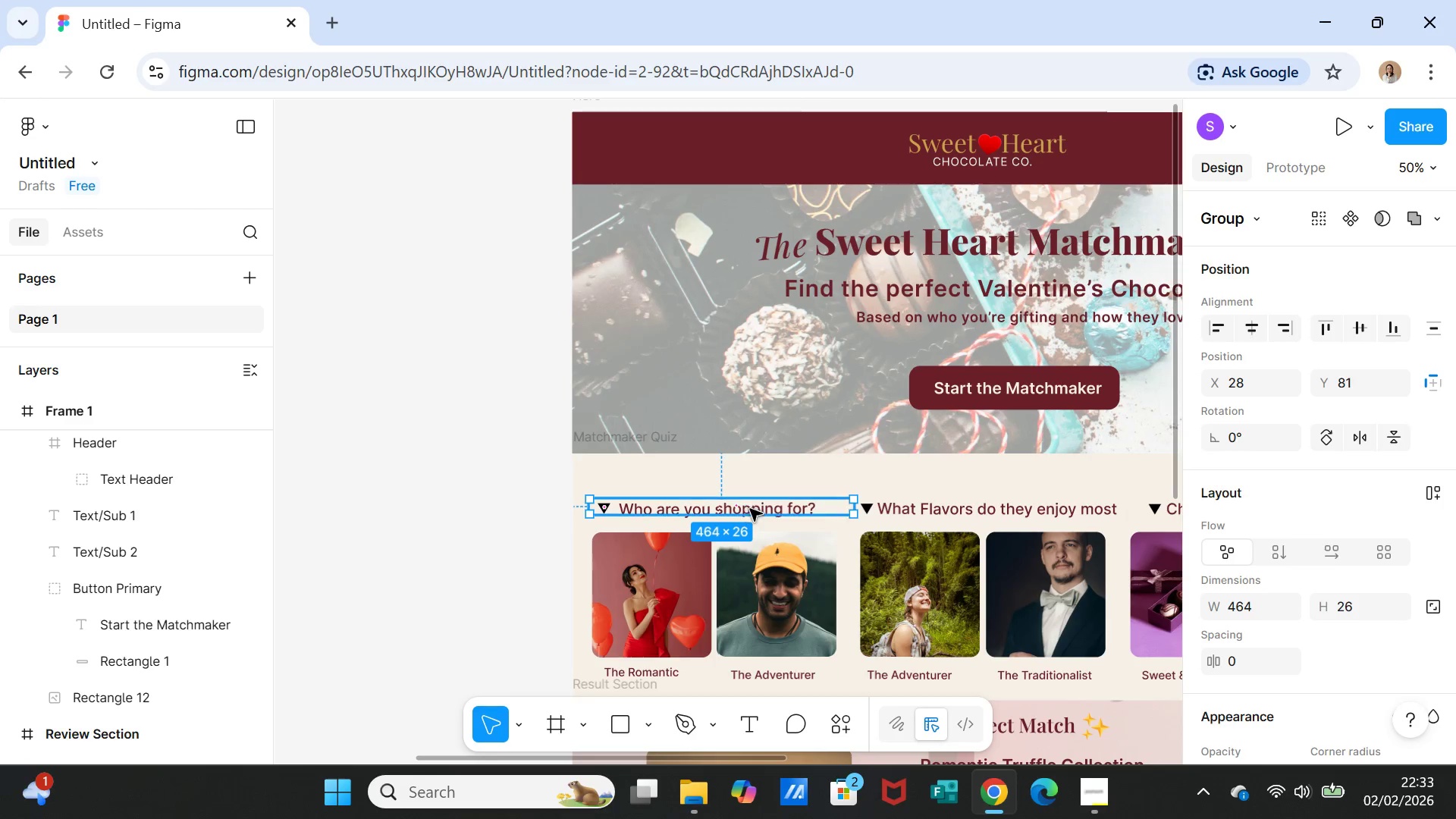 
left_click_drag(start_coordinate=[750, 509], to_coordinate=[451, 523])
 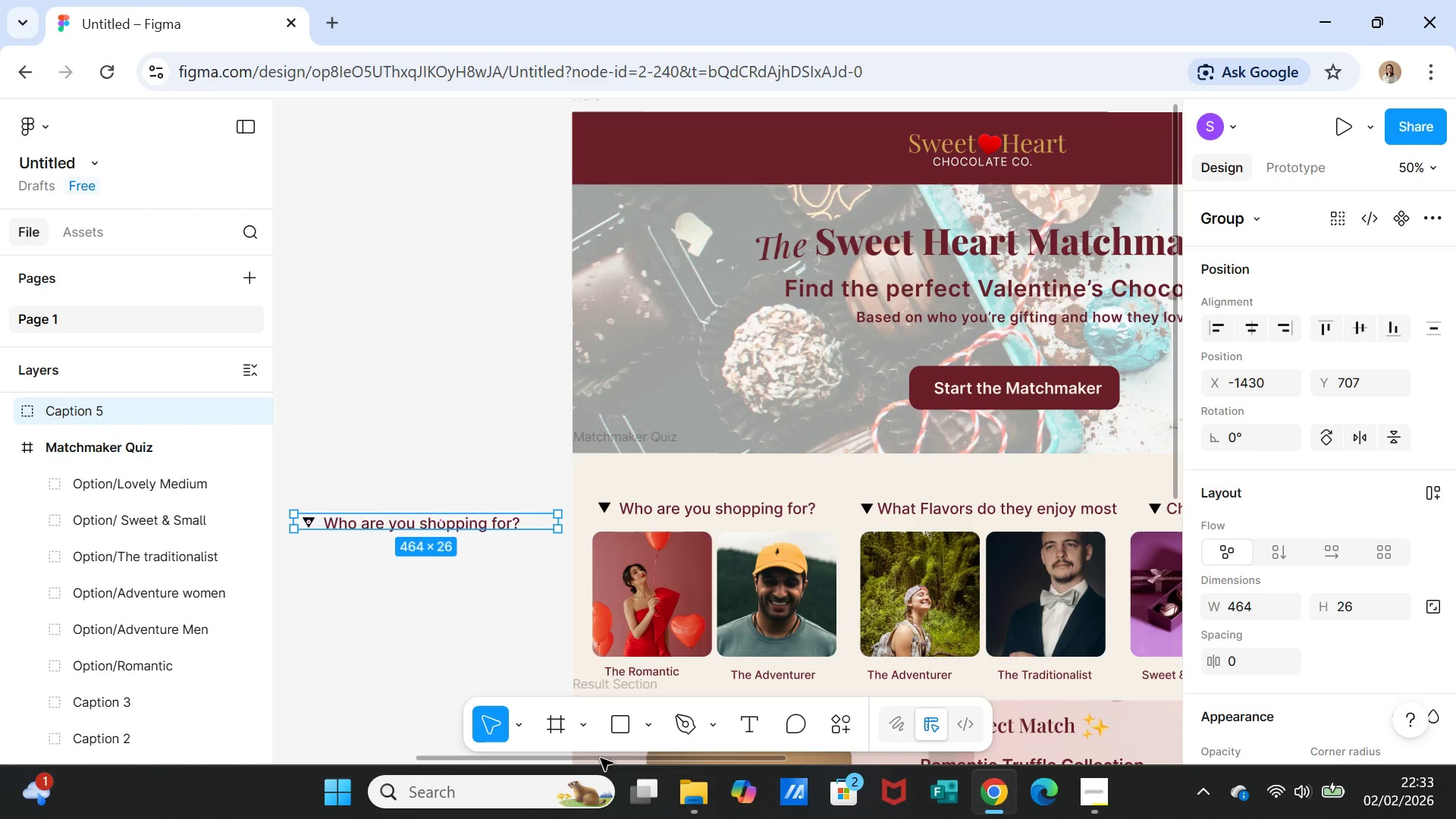 
left_click_drag(start_coordinate=[603, 762], to_coordinate=[419, 753])
 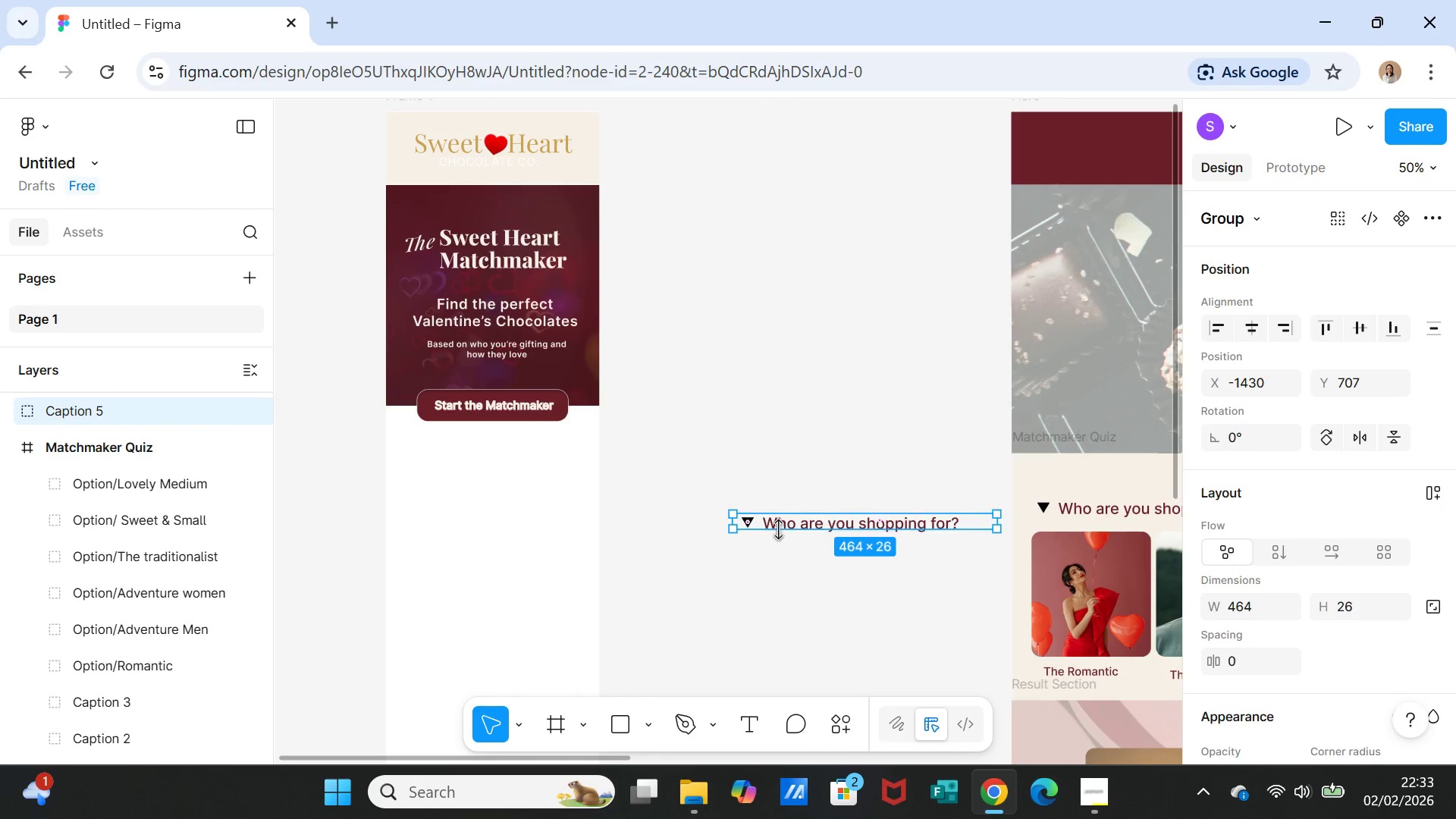 
left_click_drag(start_coordinate=[780, 522], to_coordinate=[425, 463])
 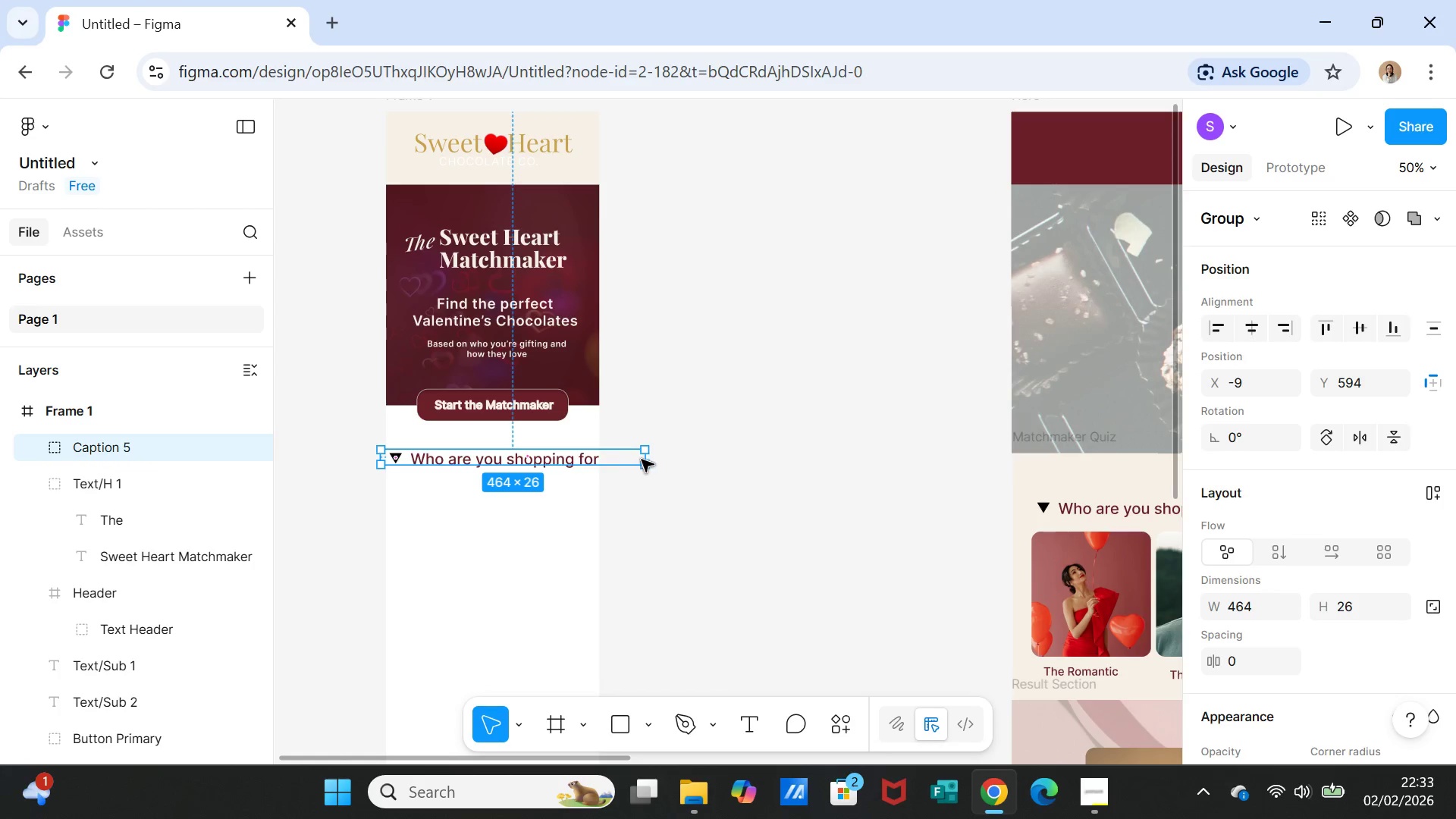 
left_click_drag(start_coordinate=[646, 458], to_coordinate=[565, 460])
 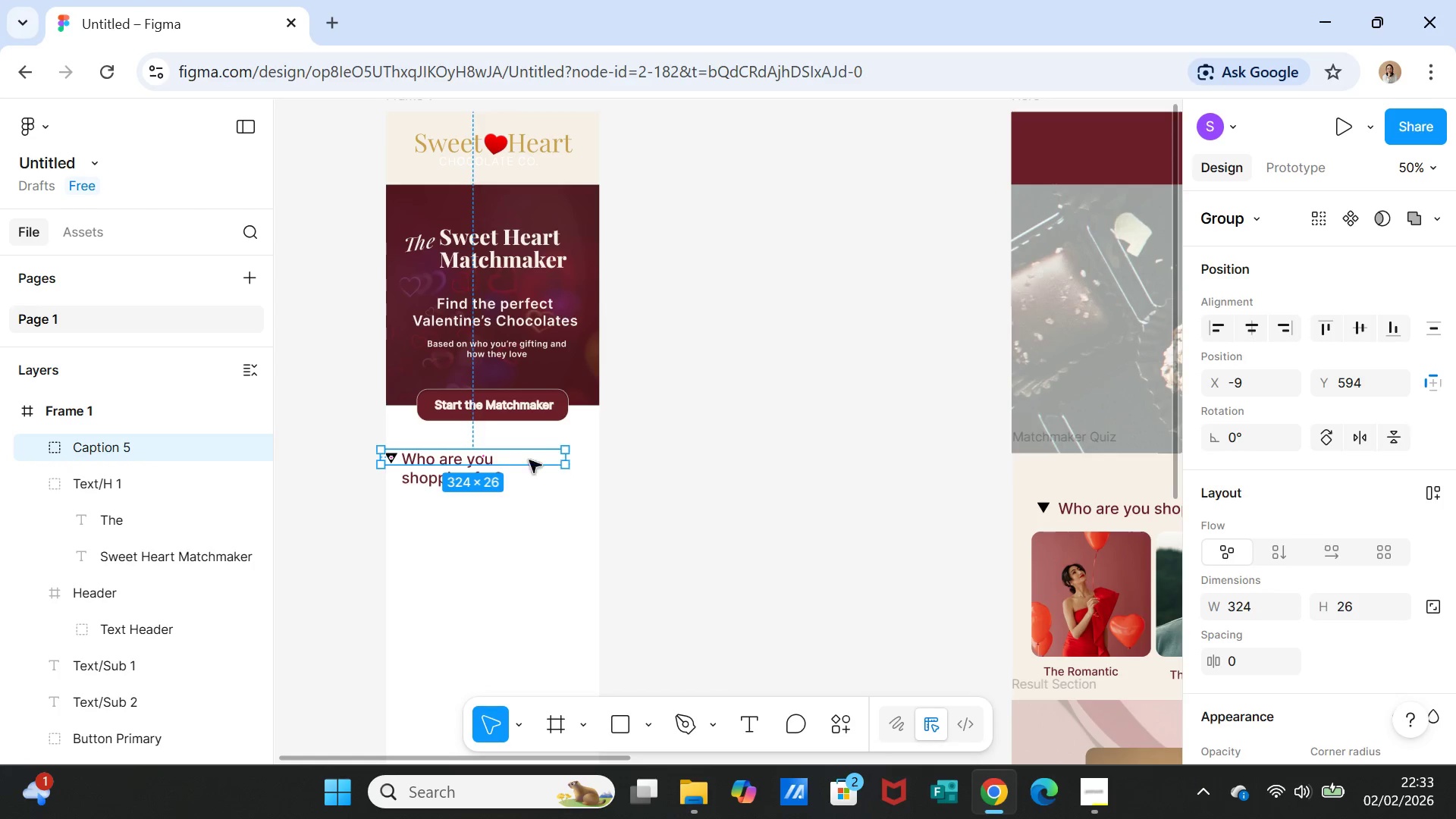 
double_click([506, 460])
 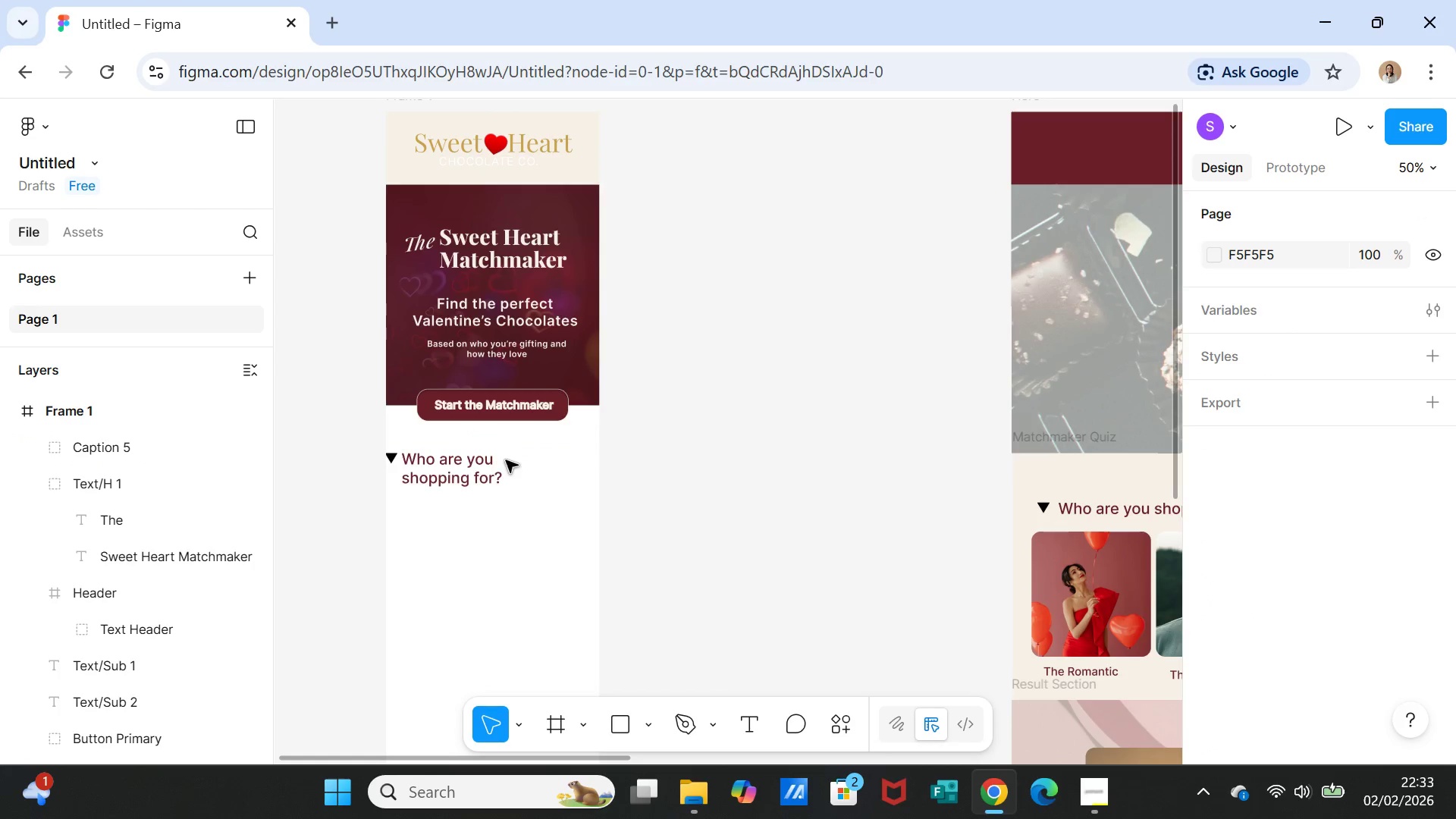 
triple_click([506, 460])
 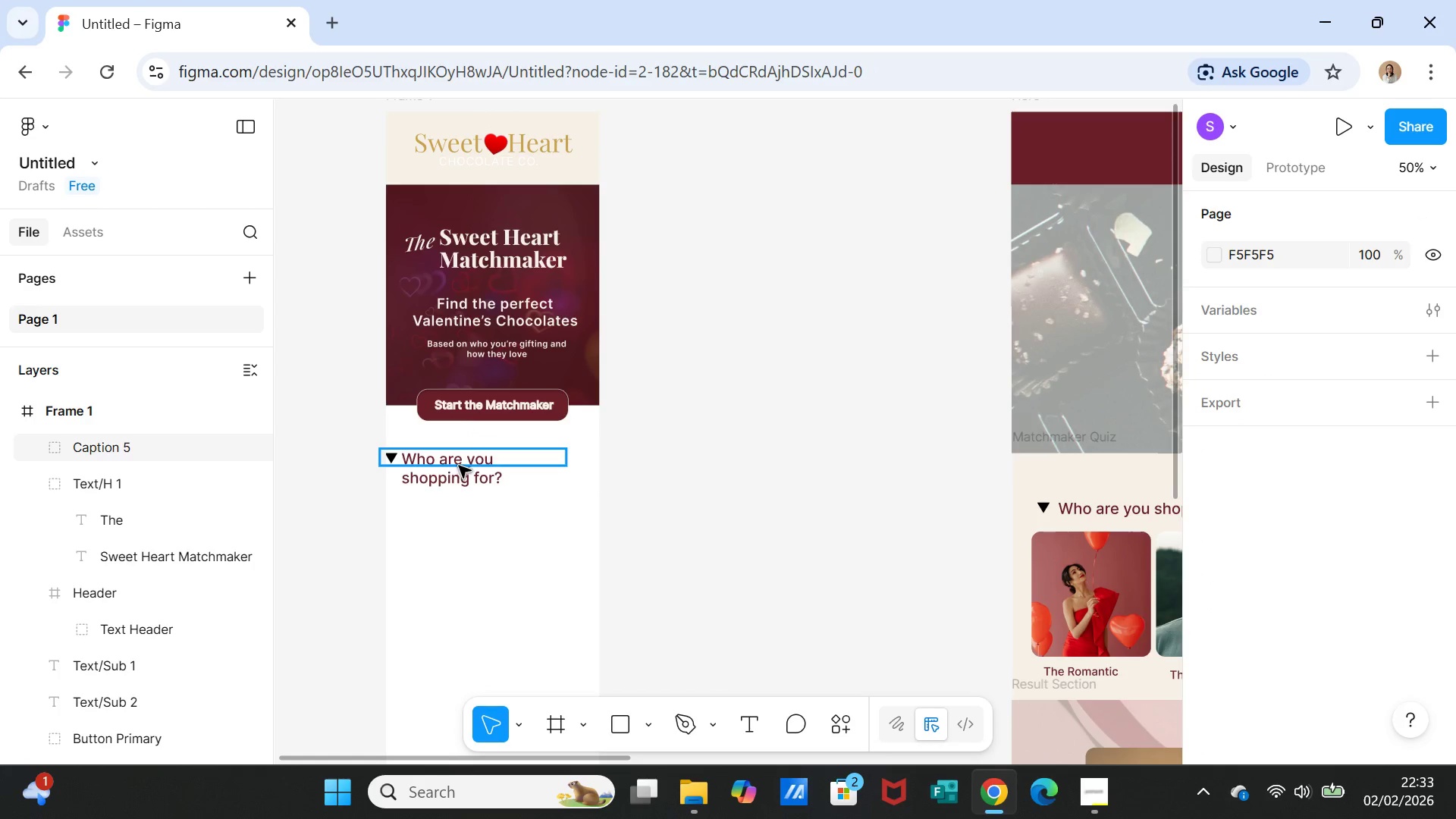 
double_click([461, 463])
 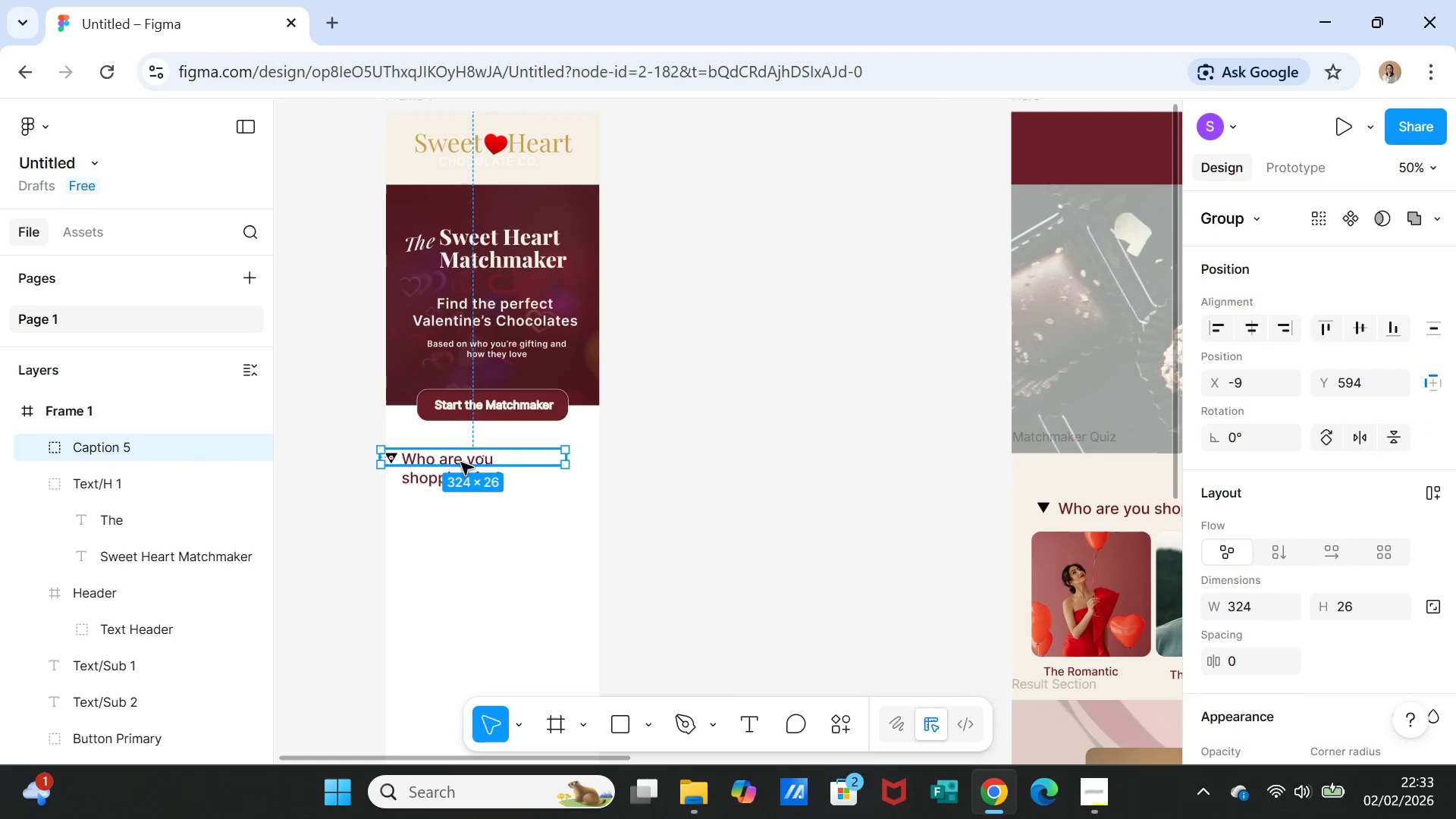 
triple_click([461, 463])
 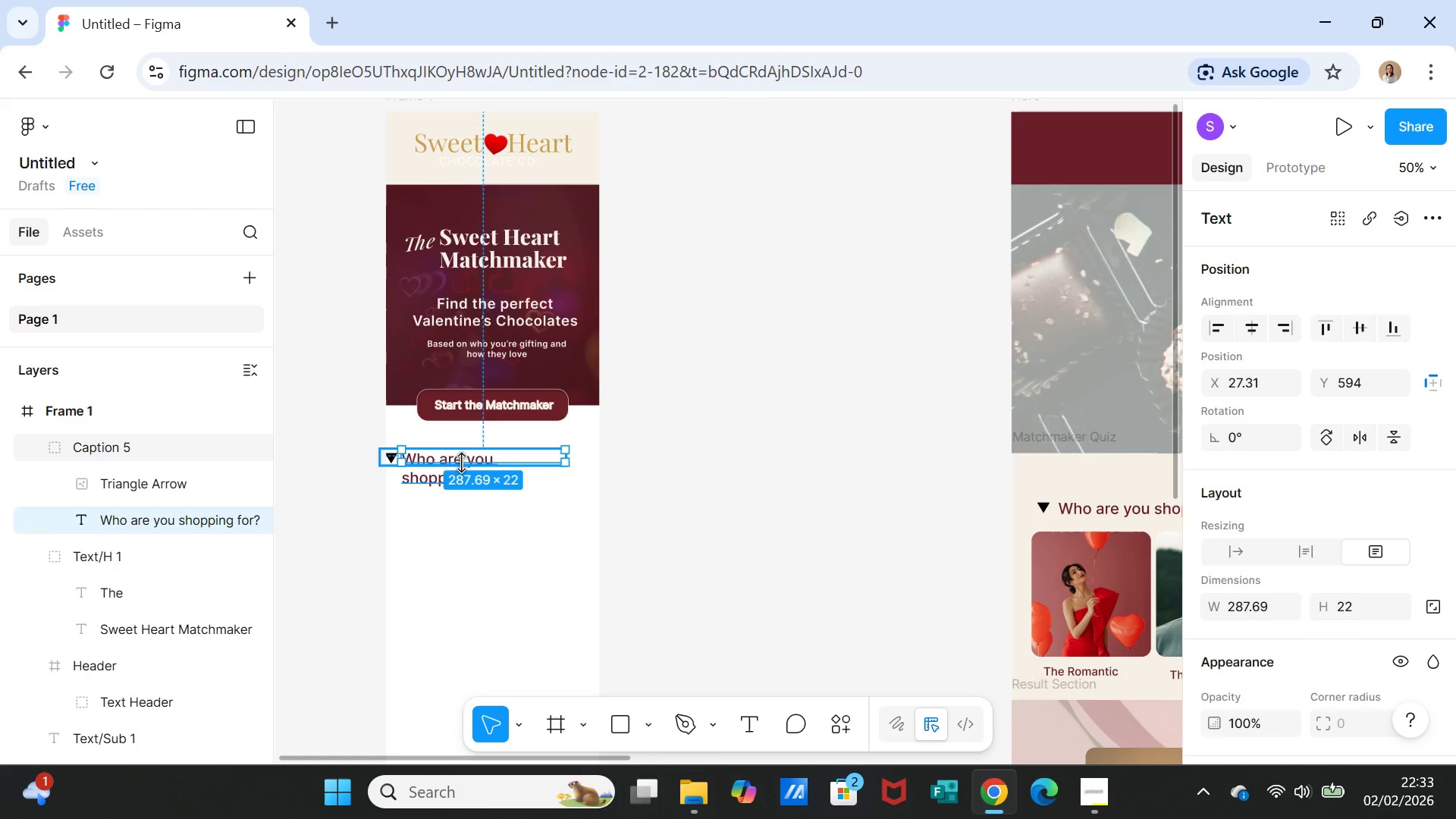 
triple_click([461, 463])
 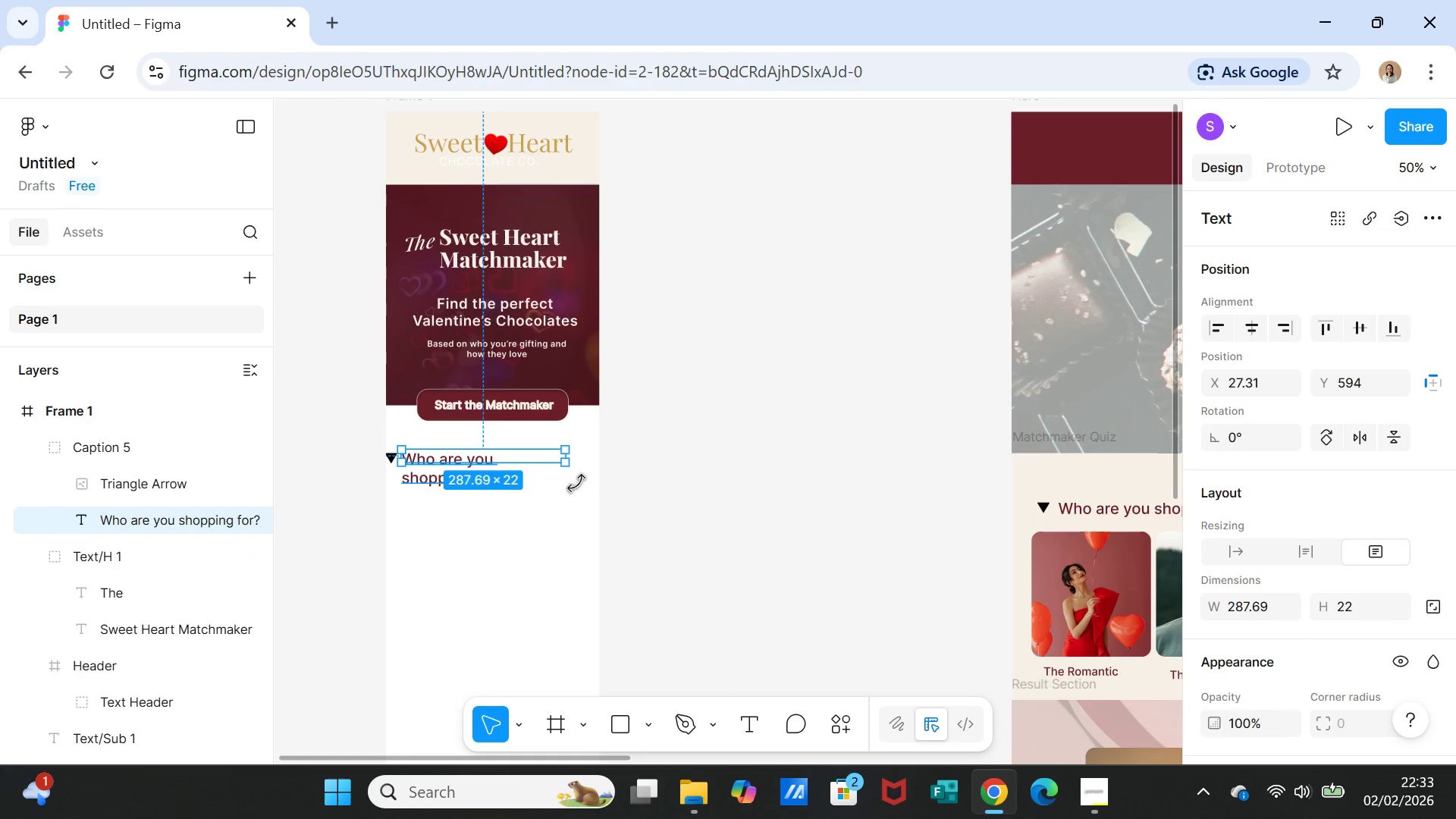 
left_click([585, 500])
 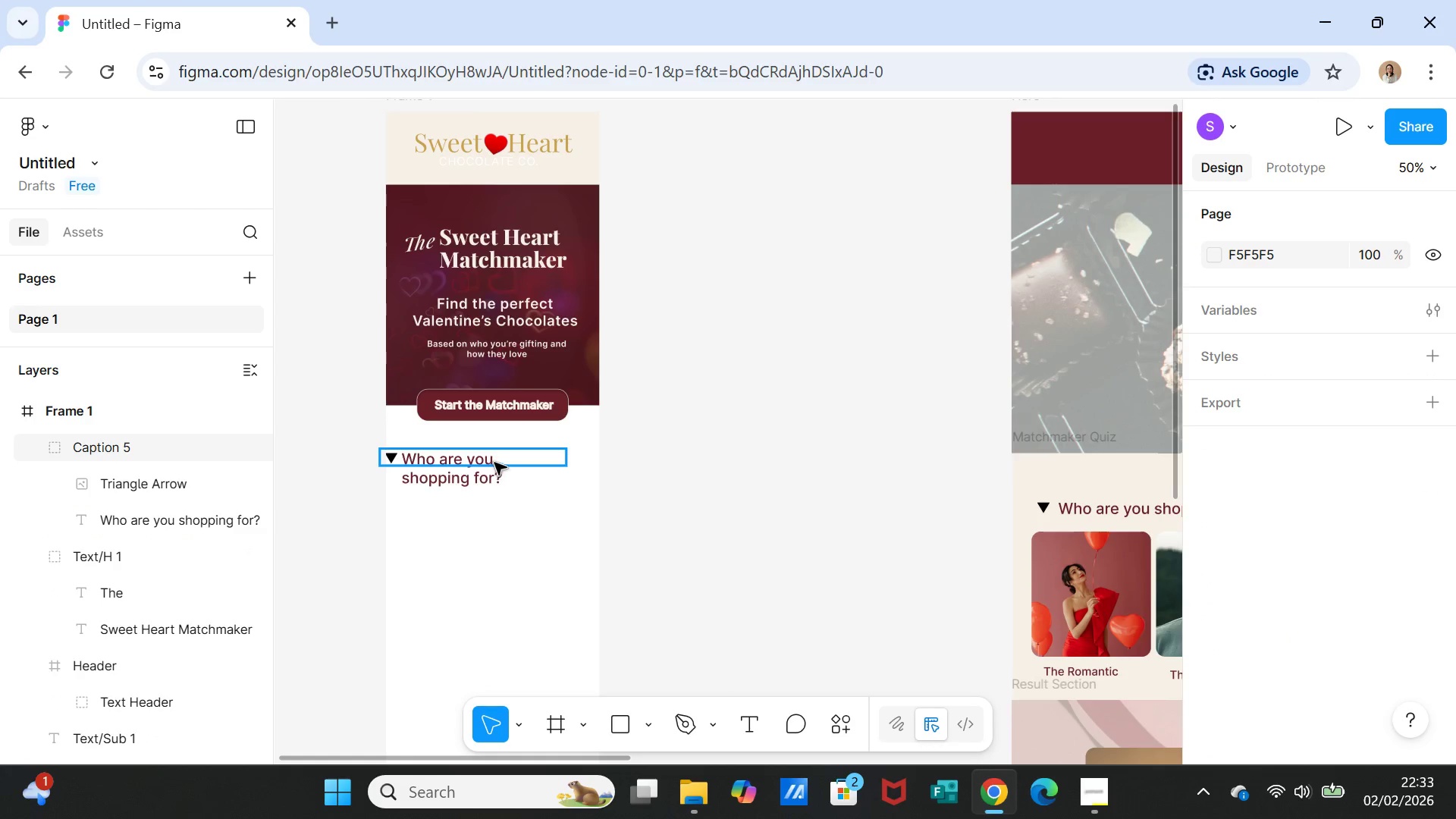 
left_click([494, 462])
 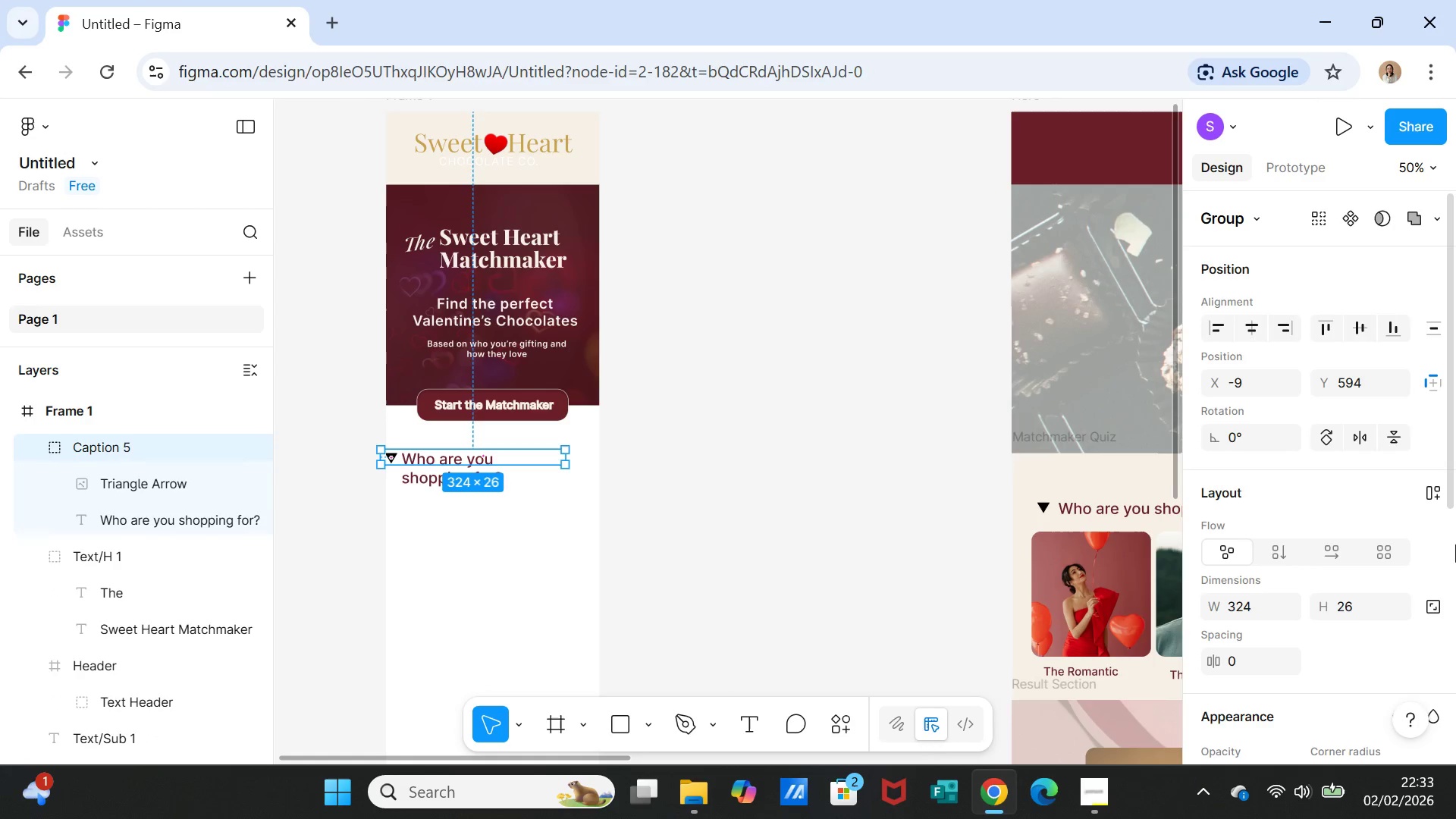 
scroll: coordinate [1382, 528], scroll_direction: down, amount: 6.0
 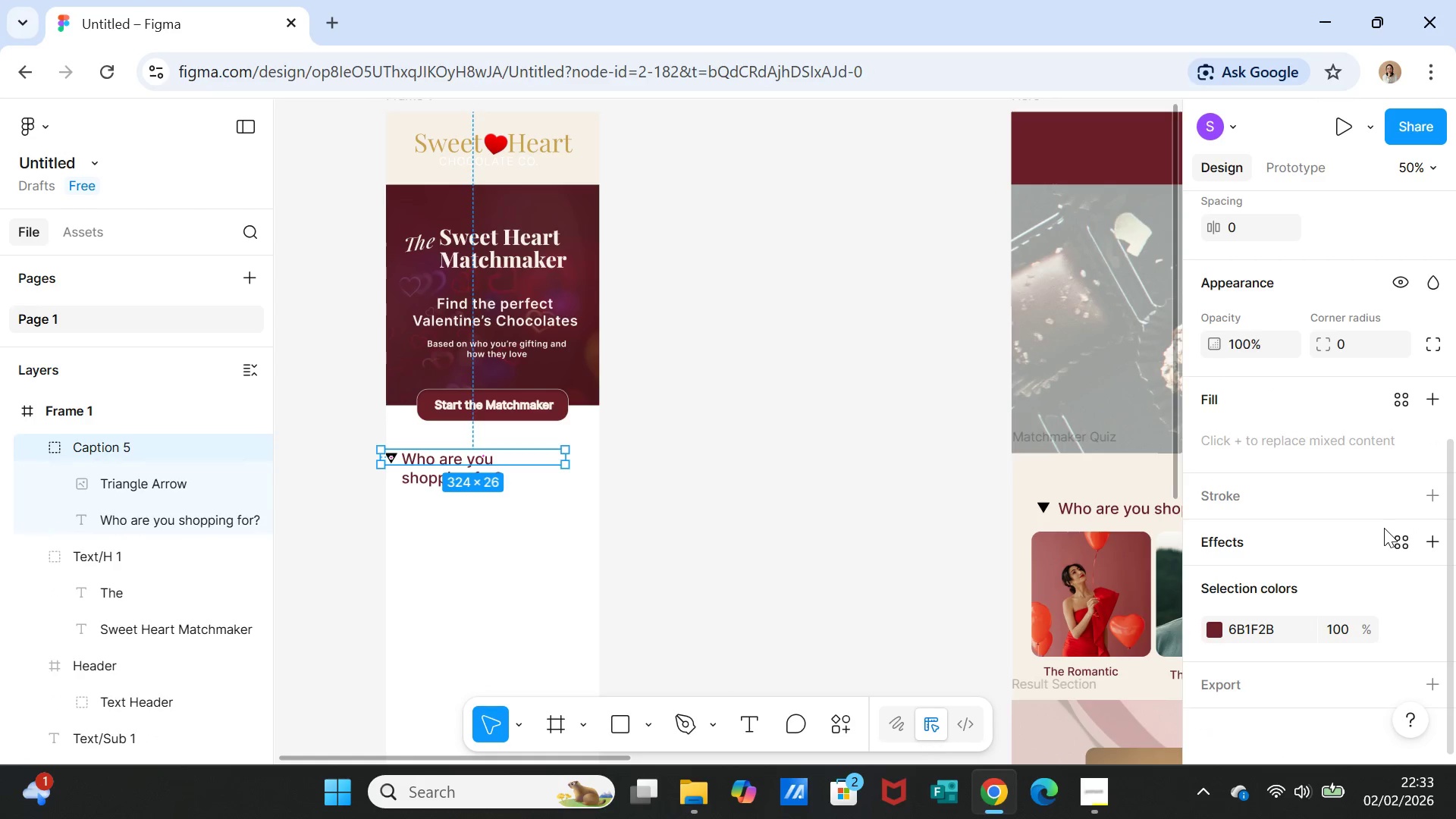 
scroll: coordinate [1385, 541], scroll_direction: up, amount: 2.0
 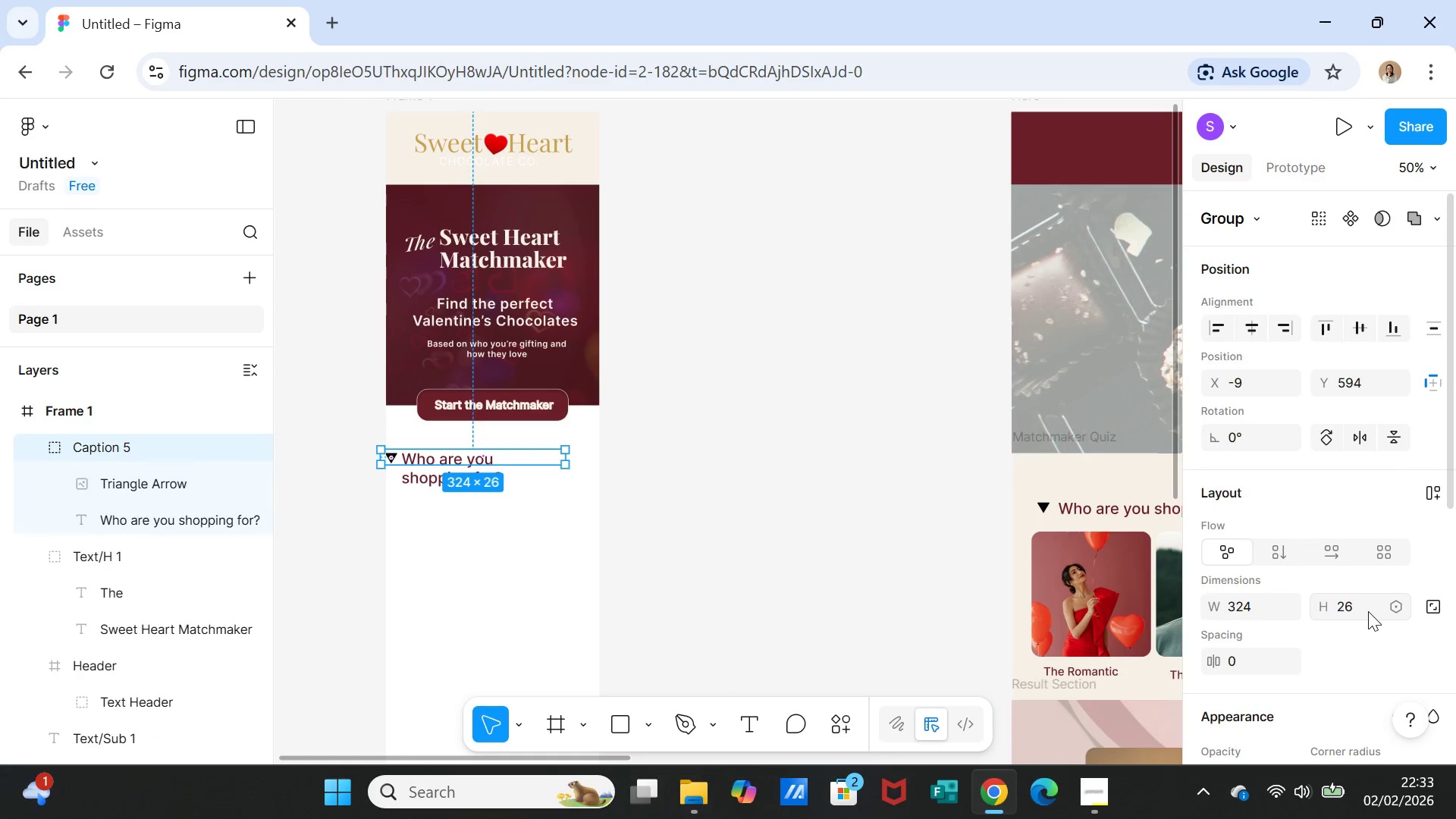 
scroll: coordinate [1373, 603], scroll_direction: down, amount: 6.0
 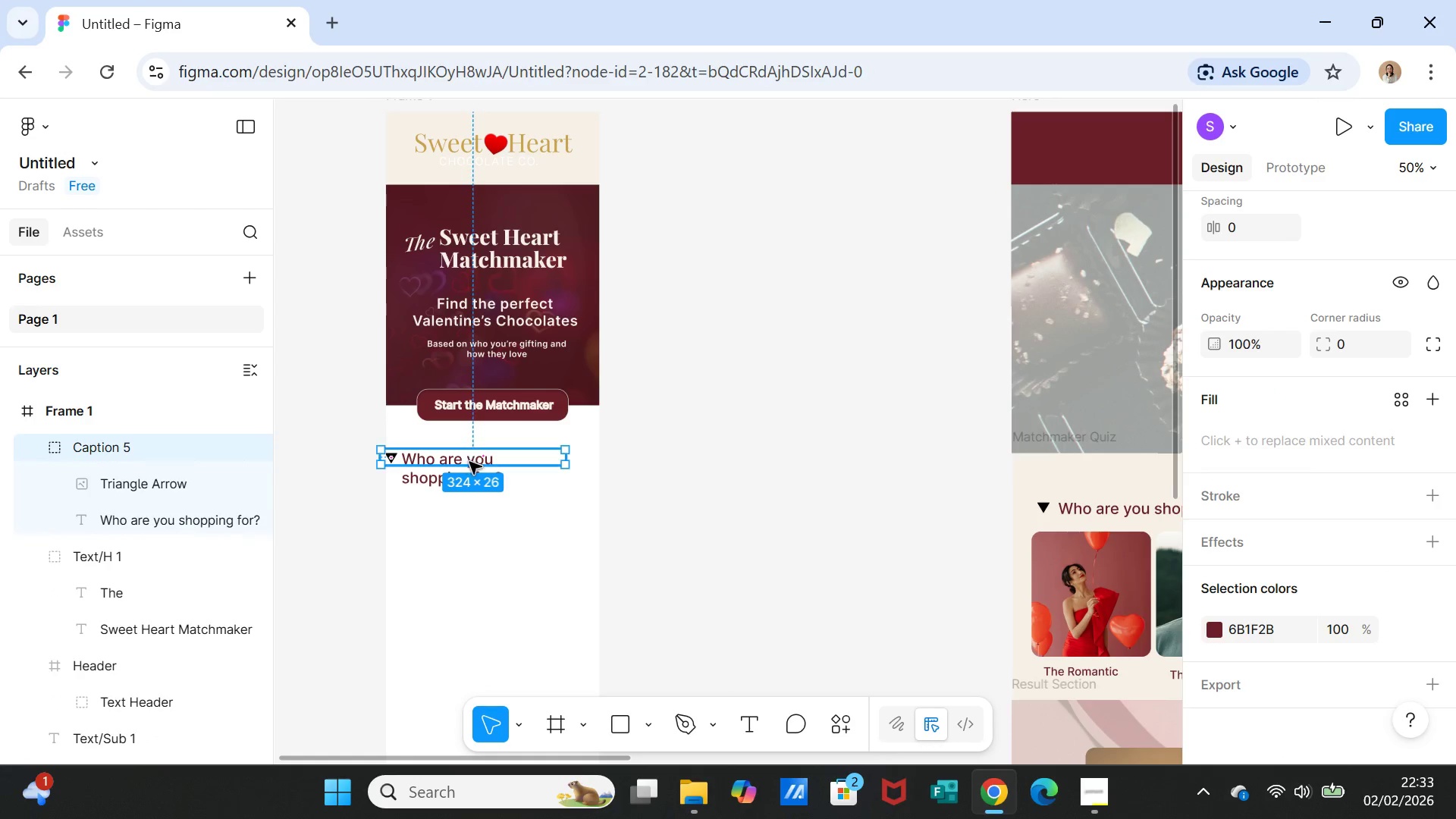 
double_click([469, 462])
 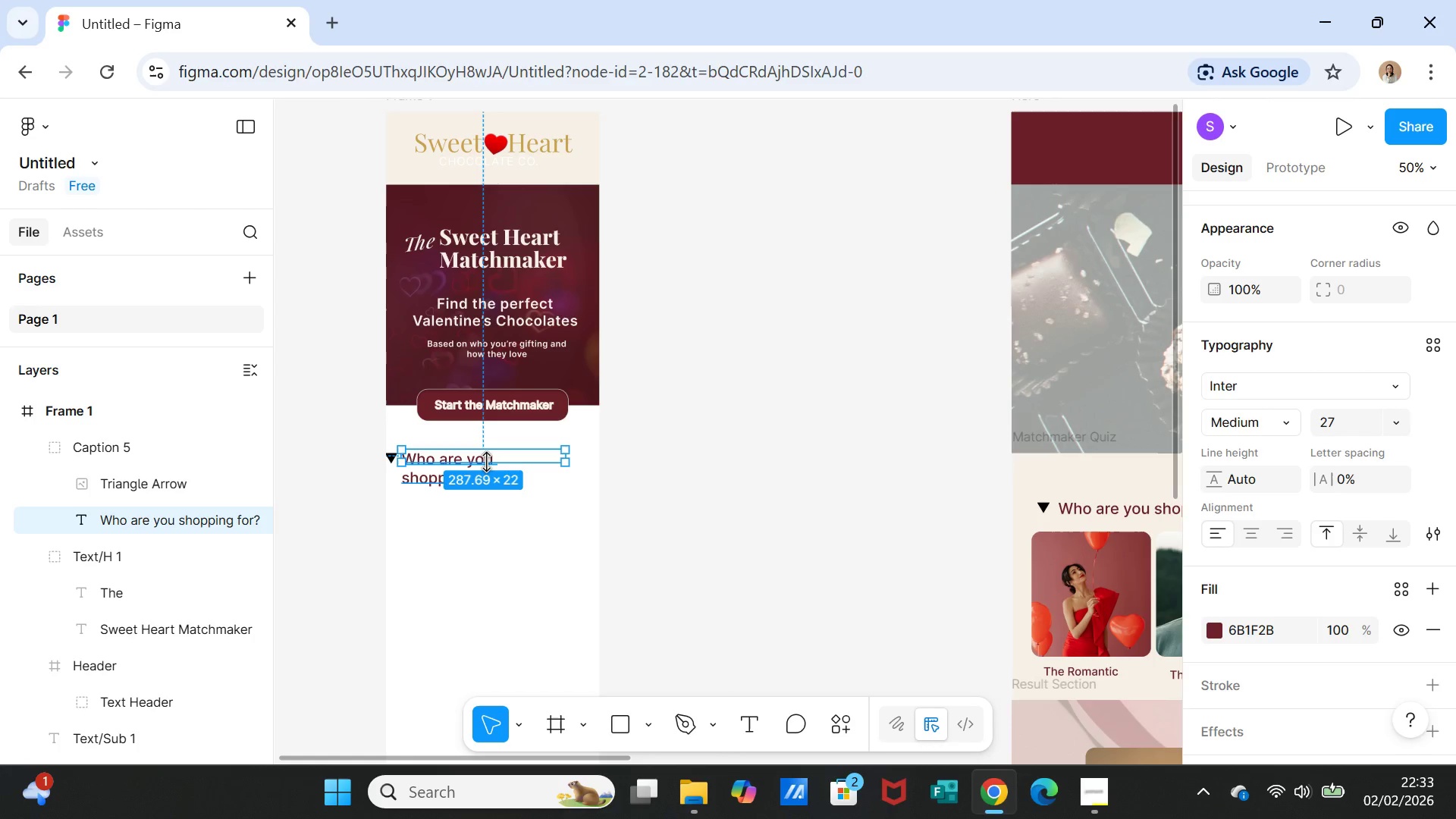 
double_click([486, 462])
 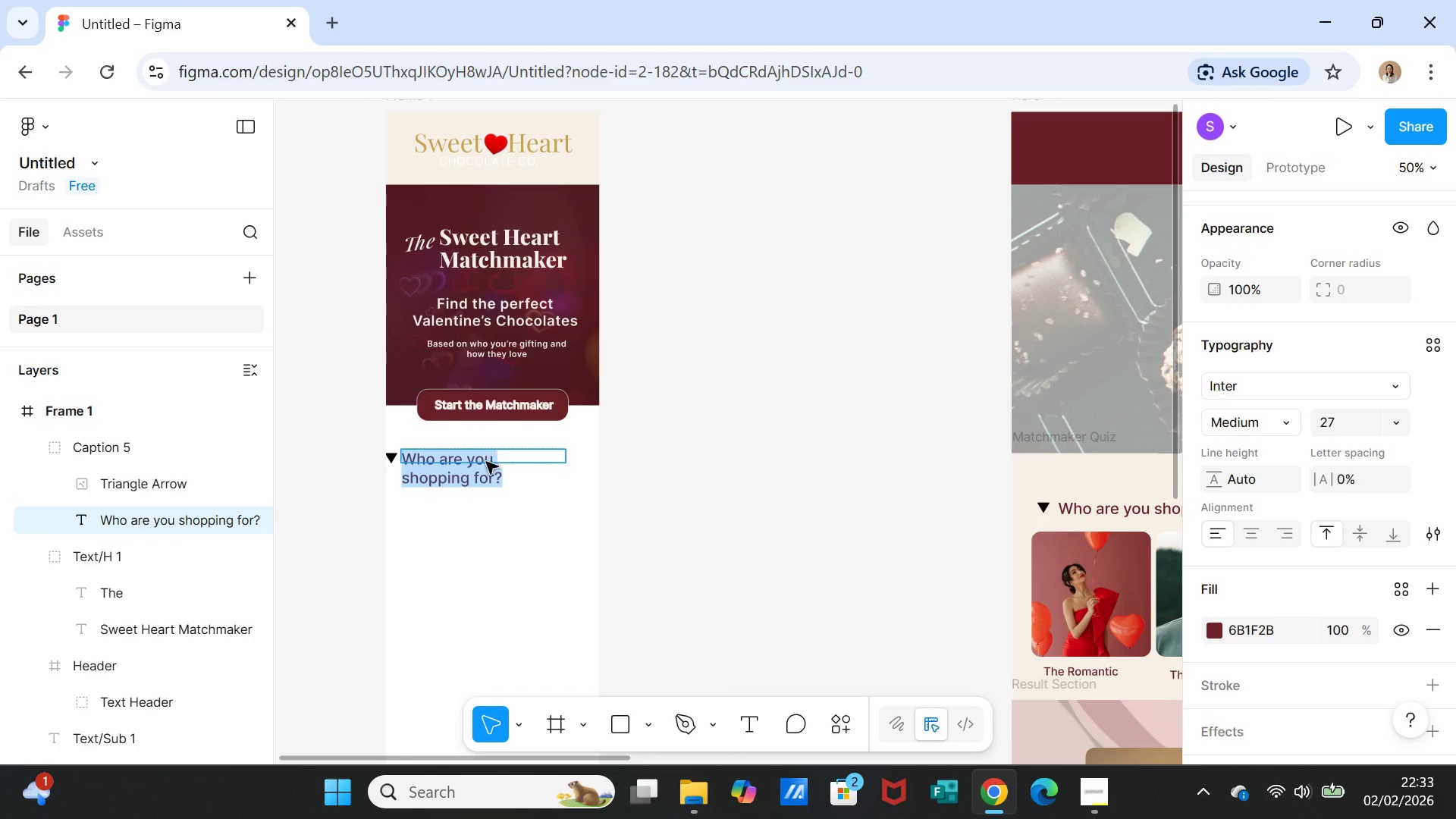 
triple_click([486, 462])
 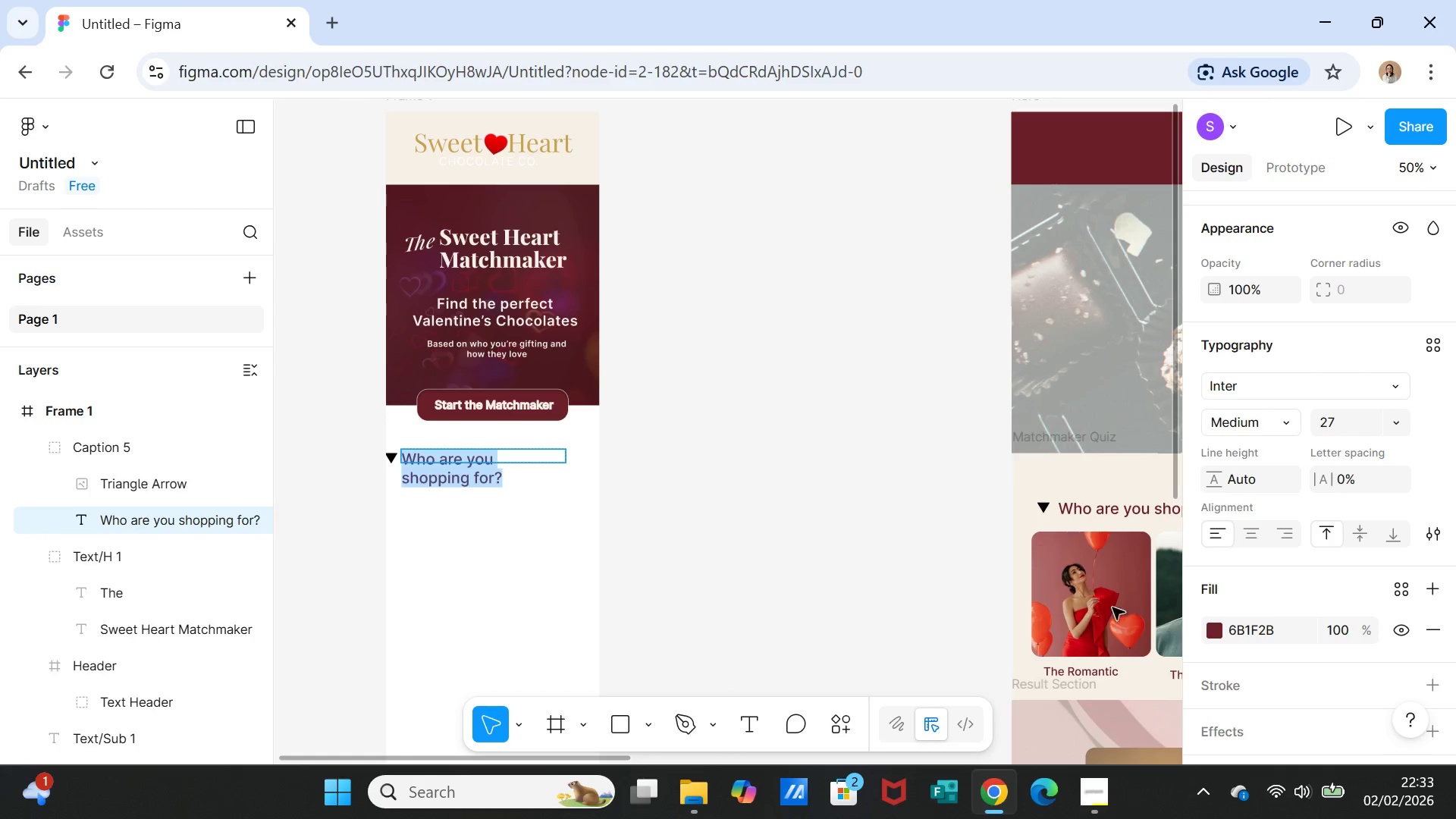 
scroll: coordinate [1310, 609], scroll_direction: down, amount: 2.0
 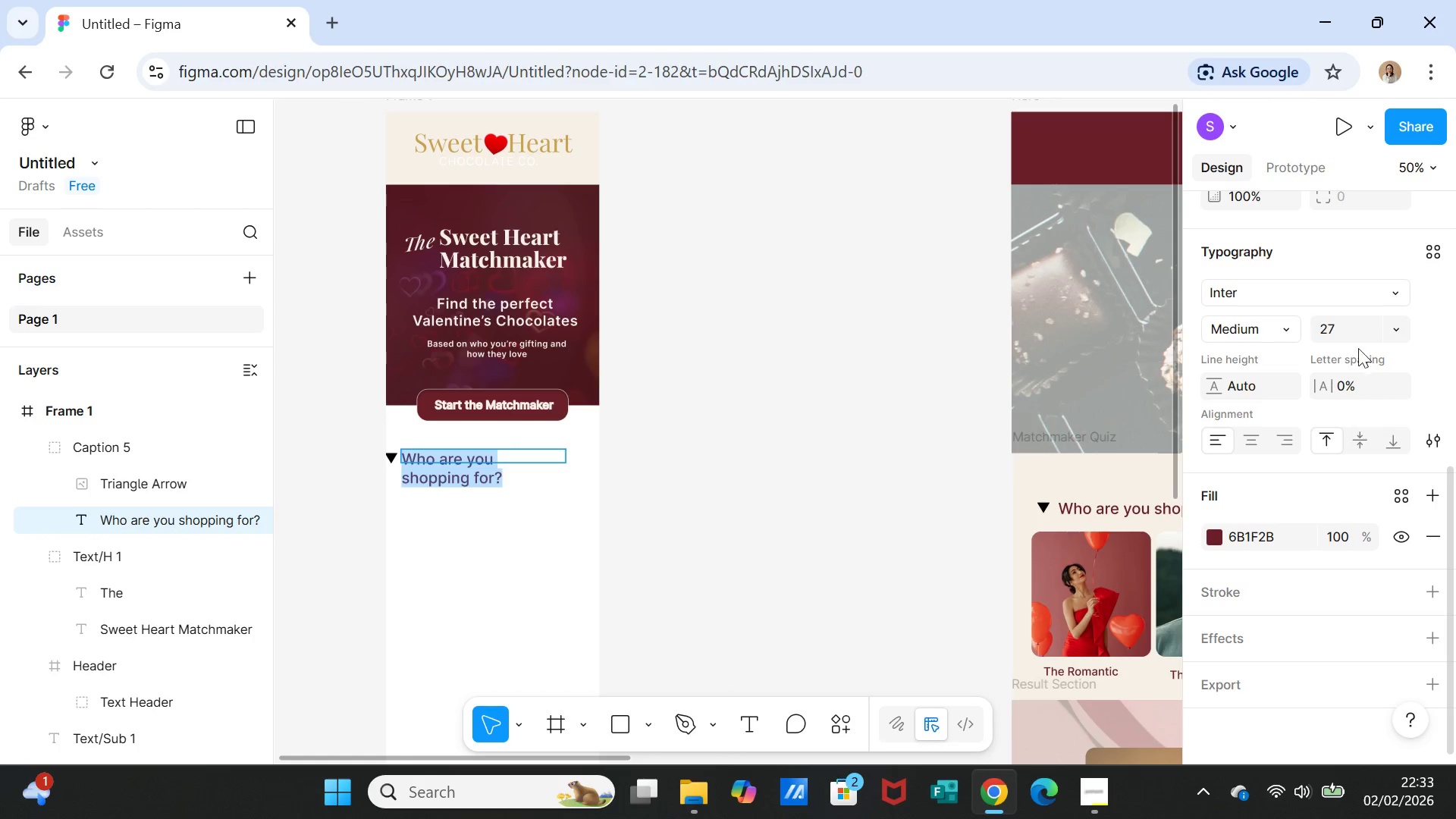 
left_click([1348, 323])
 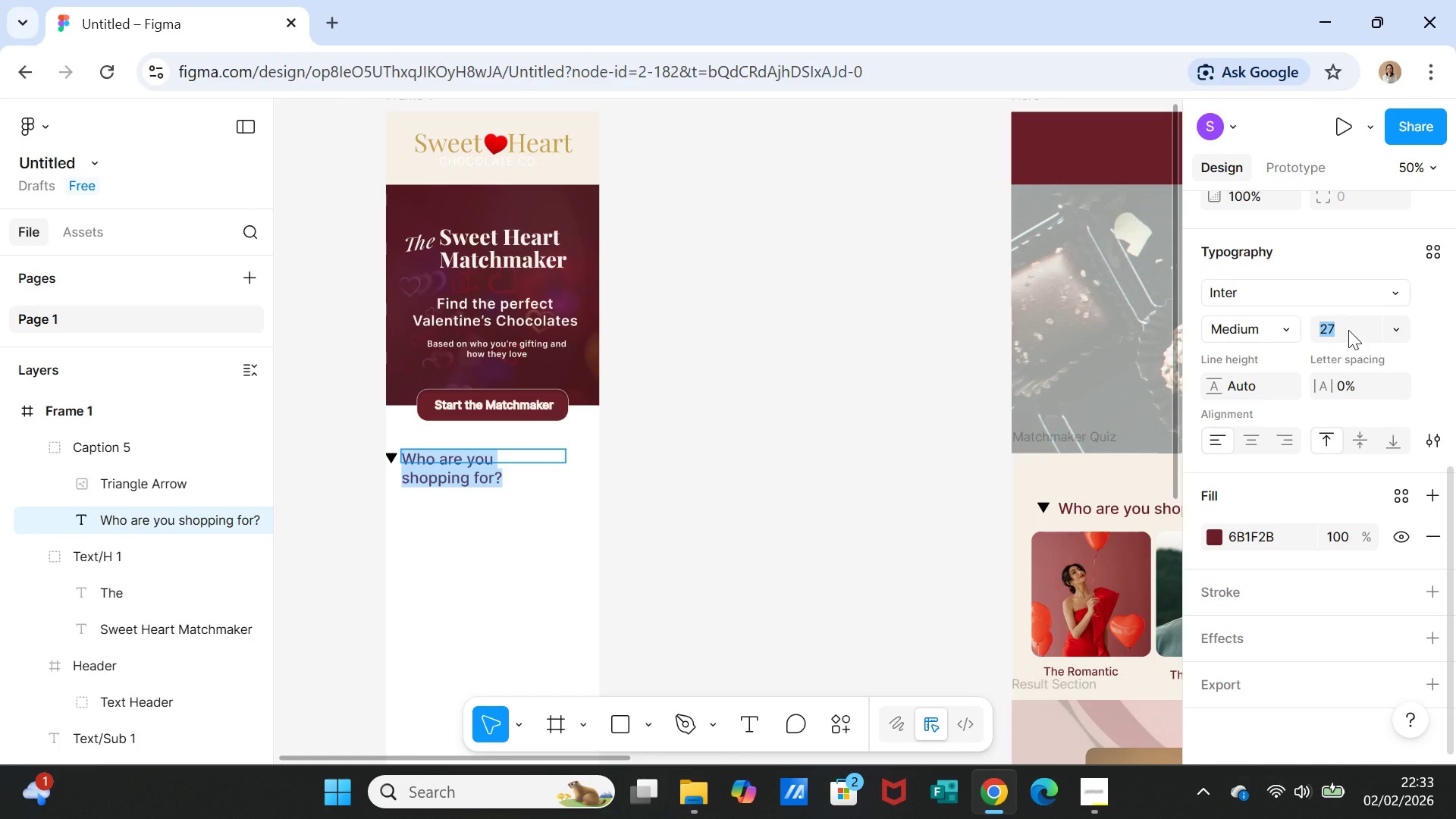 
type(23)
 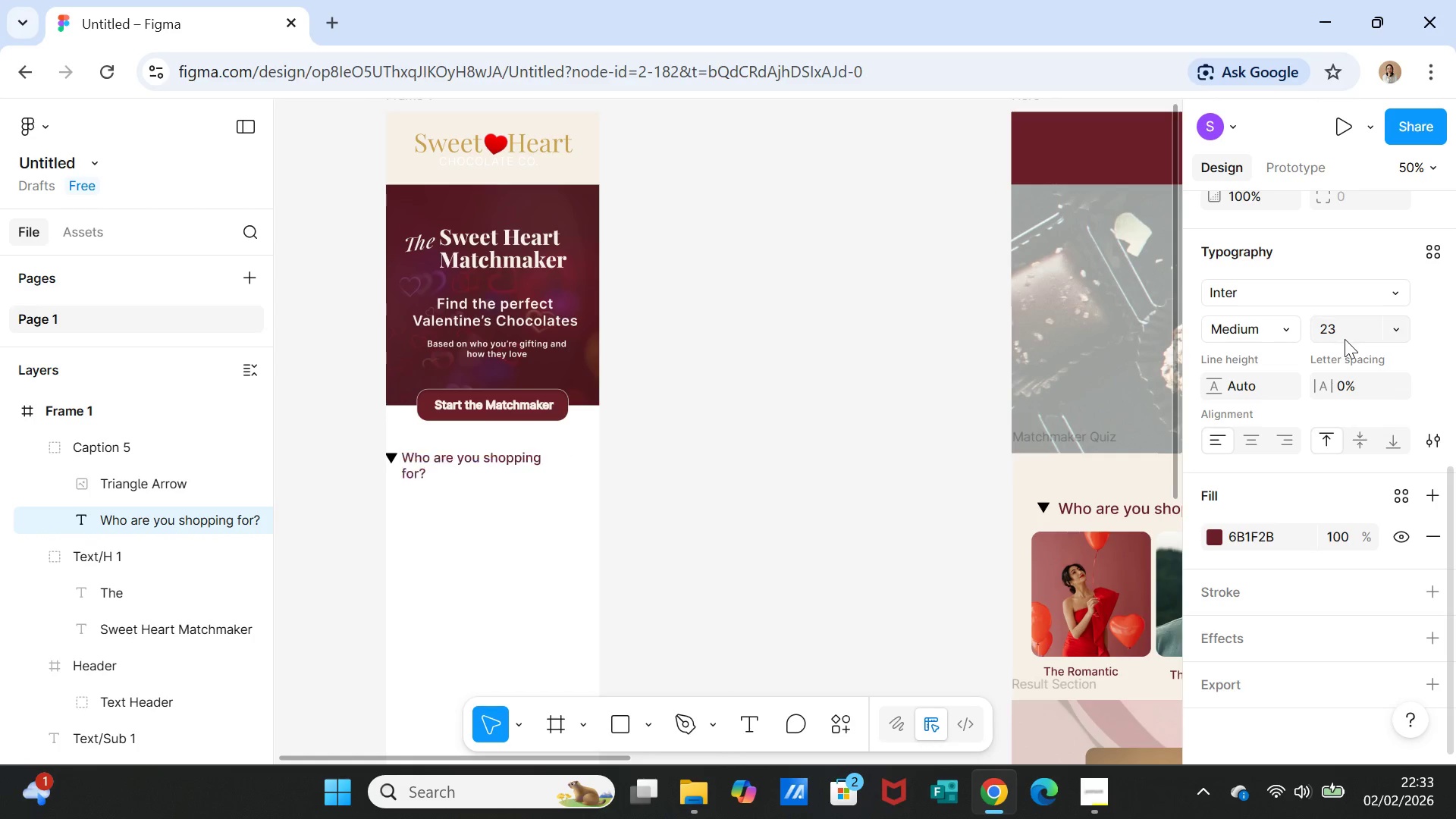 
key(Enter)
 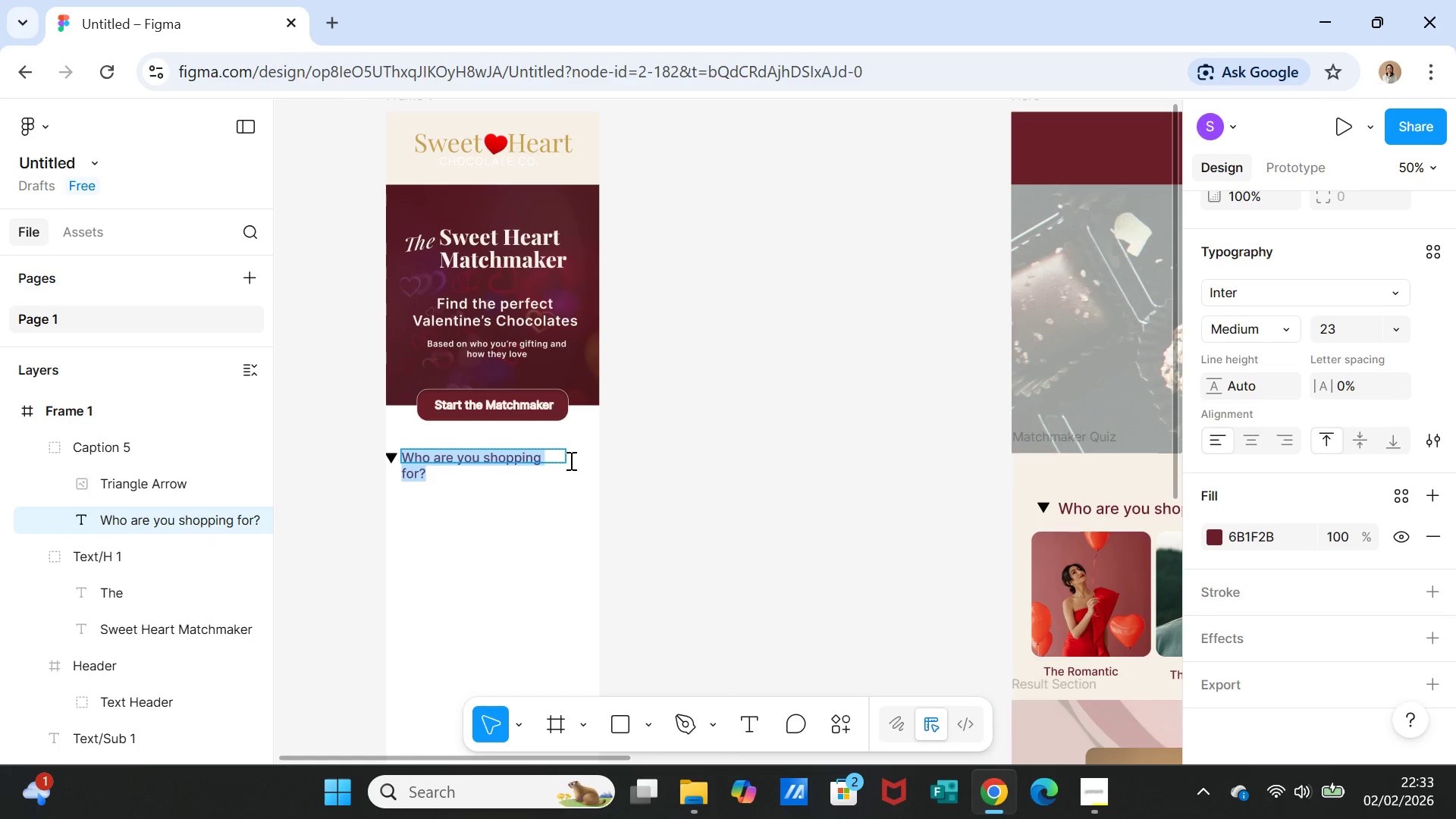 
left_click([639, 507])
 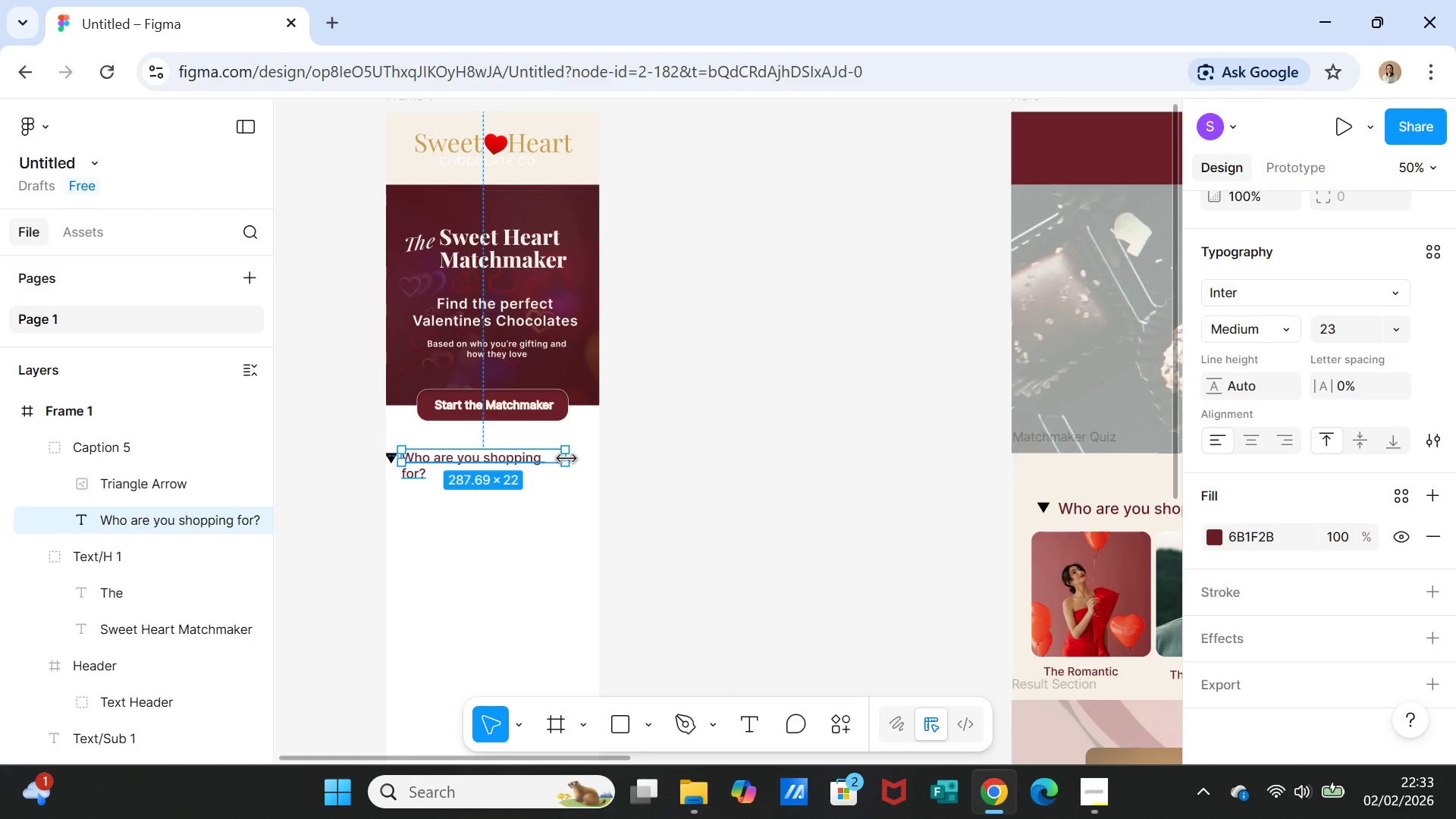 
left_click_drag(start_coordinate=[566, 459], to_coordinate=[582, 459])
 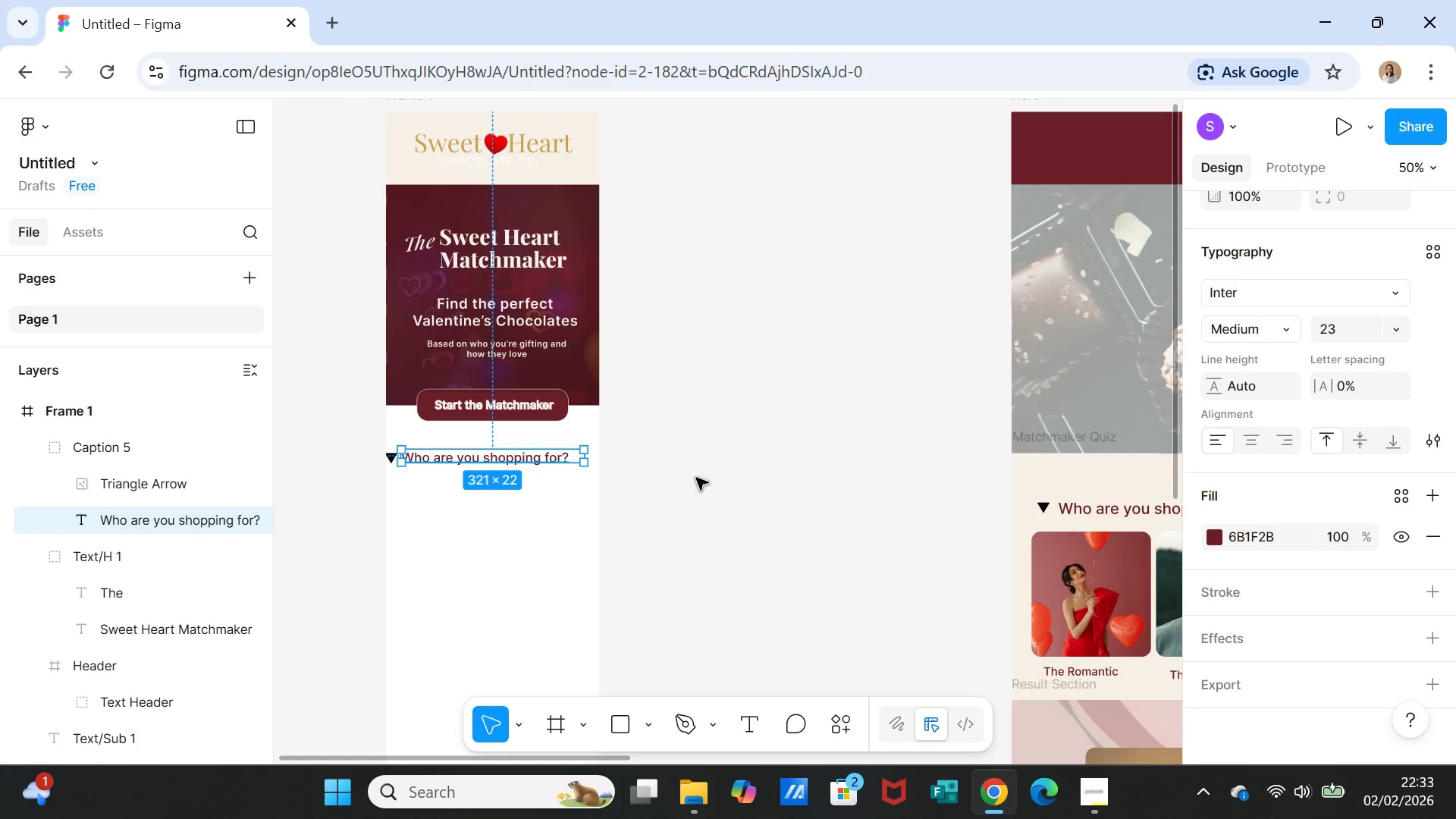 
left_click([696, 478])
 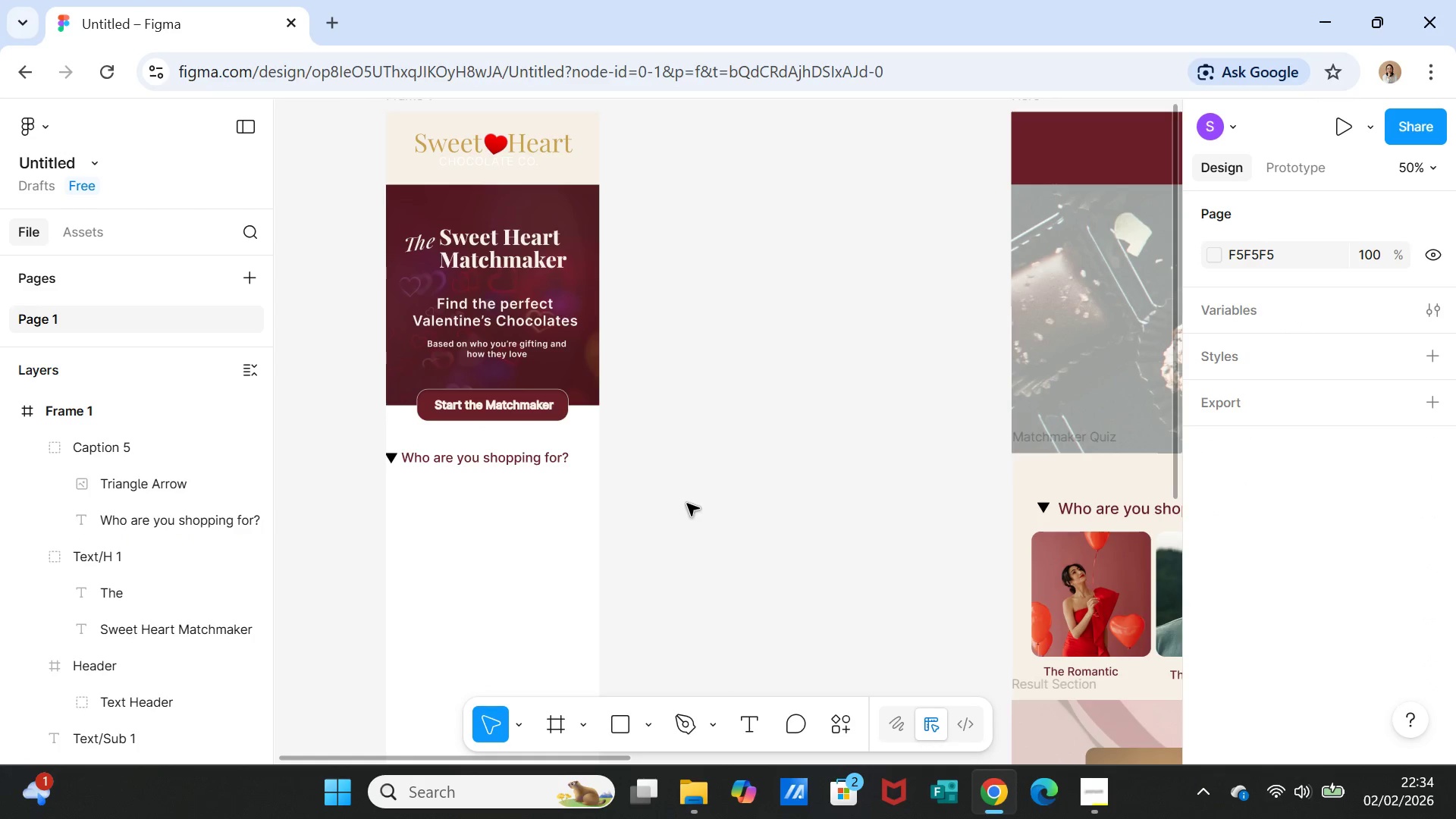 
left_click_drag(start_coordinate=[472, 457], to_coordinate=[480, 449])
 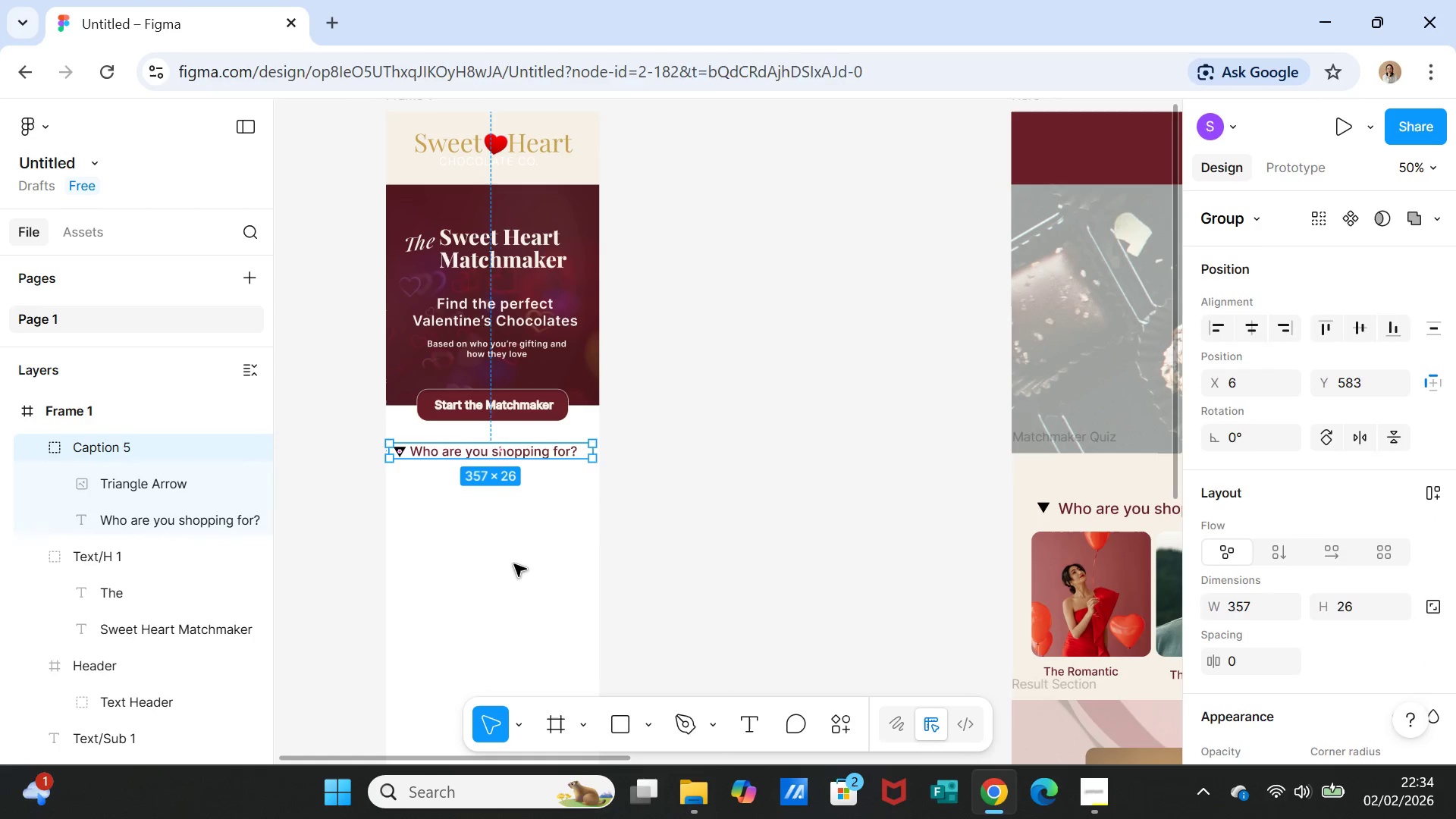 
left_click([514, 564])
 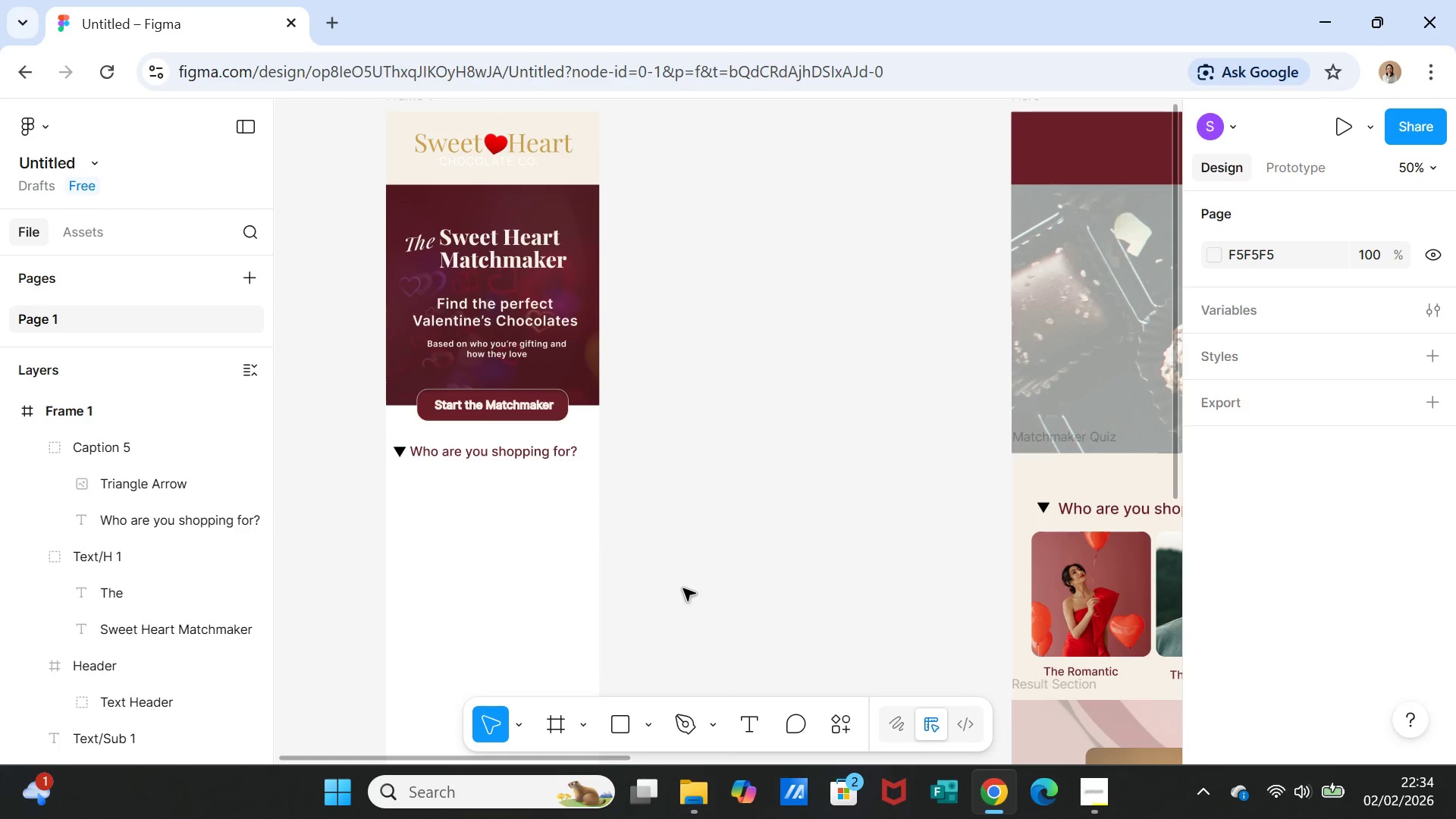 
scroll: coordinate [690, 590], scroll_direction: down, amount: 5.0
 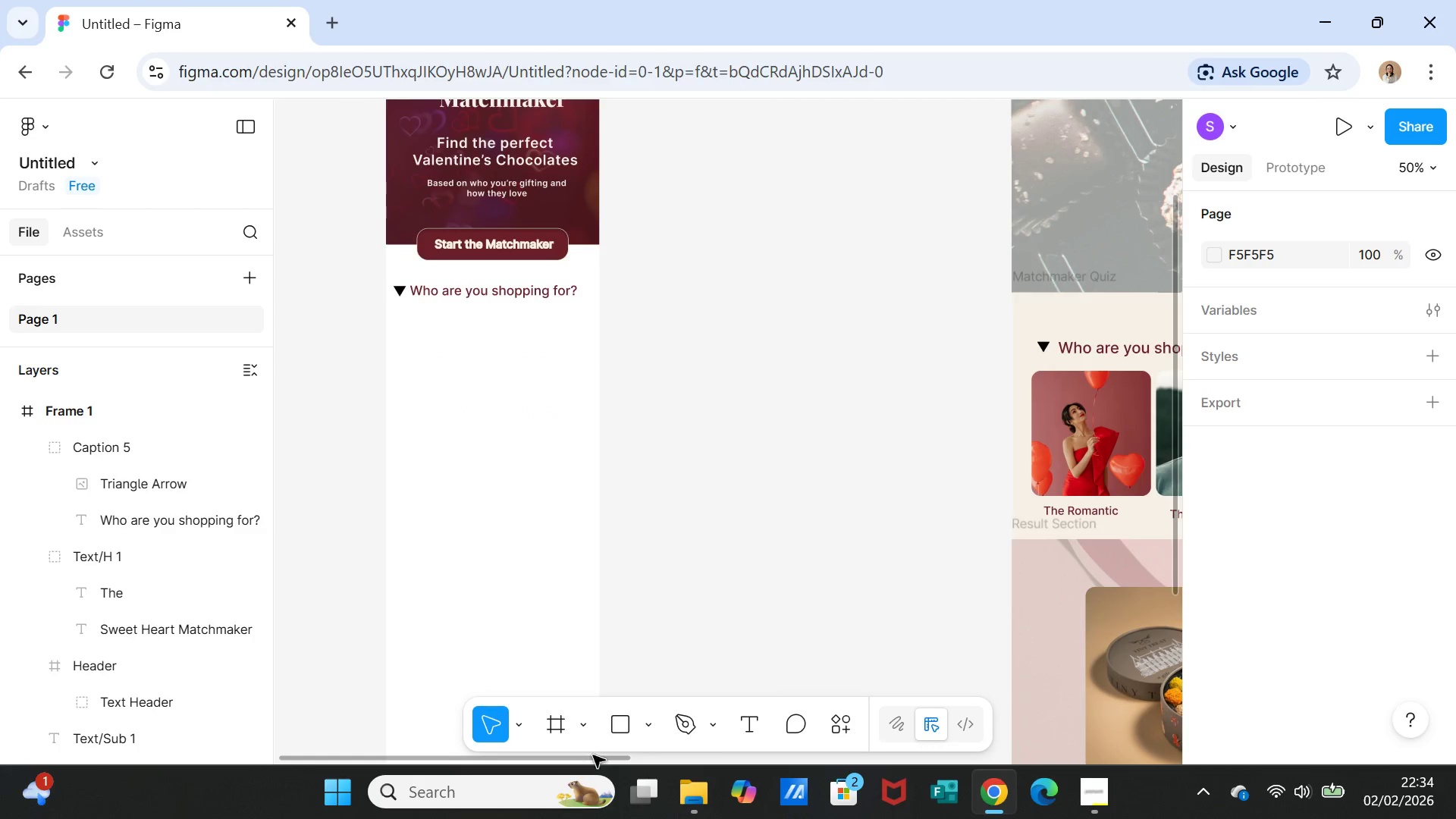 
left_click([630, 730])
 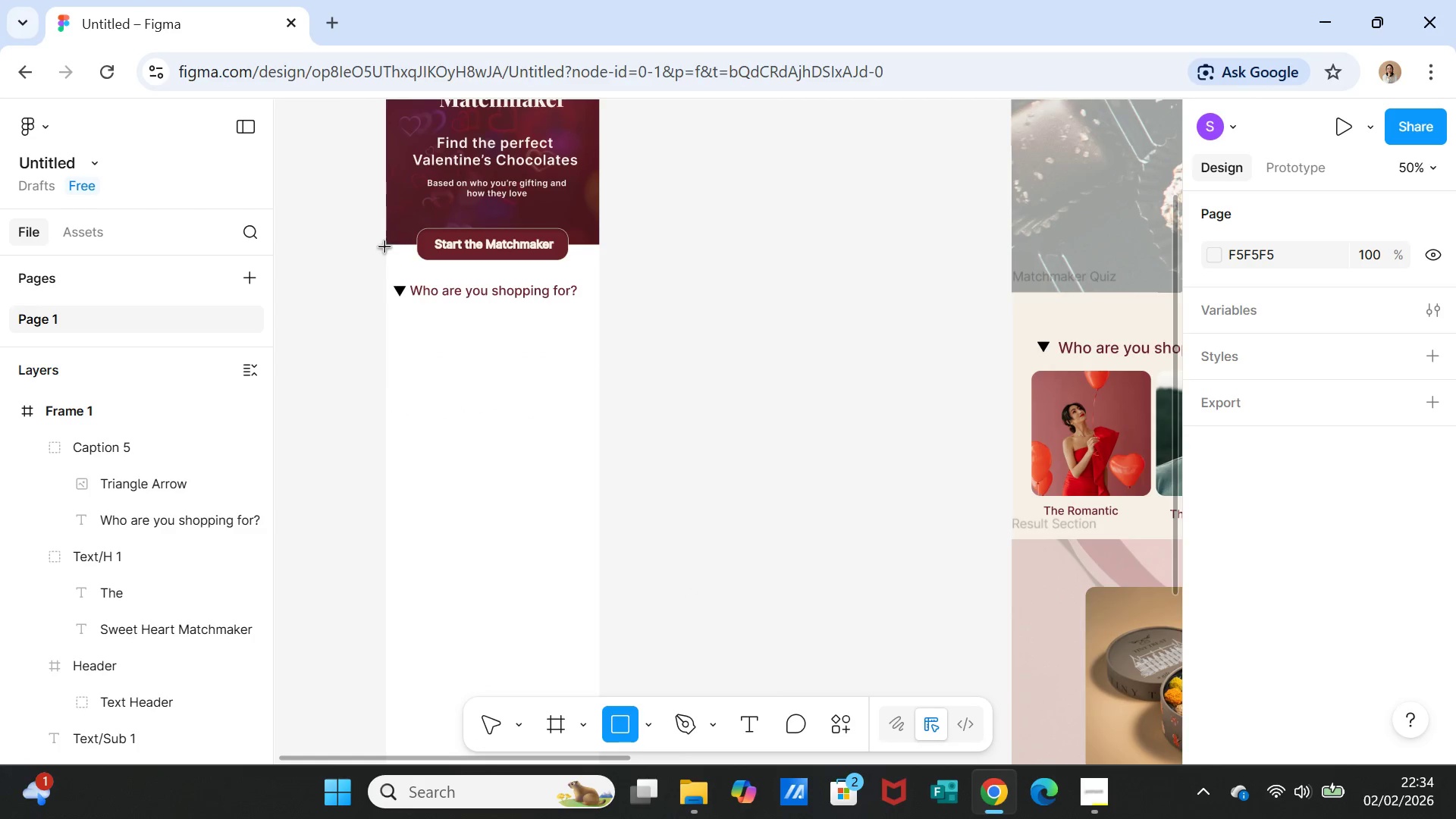 
left_click_drag(start_coordinate=[385, 246], to_coordinate=[604, 696])
 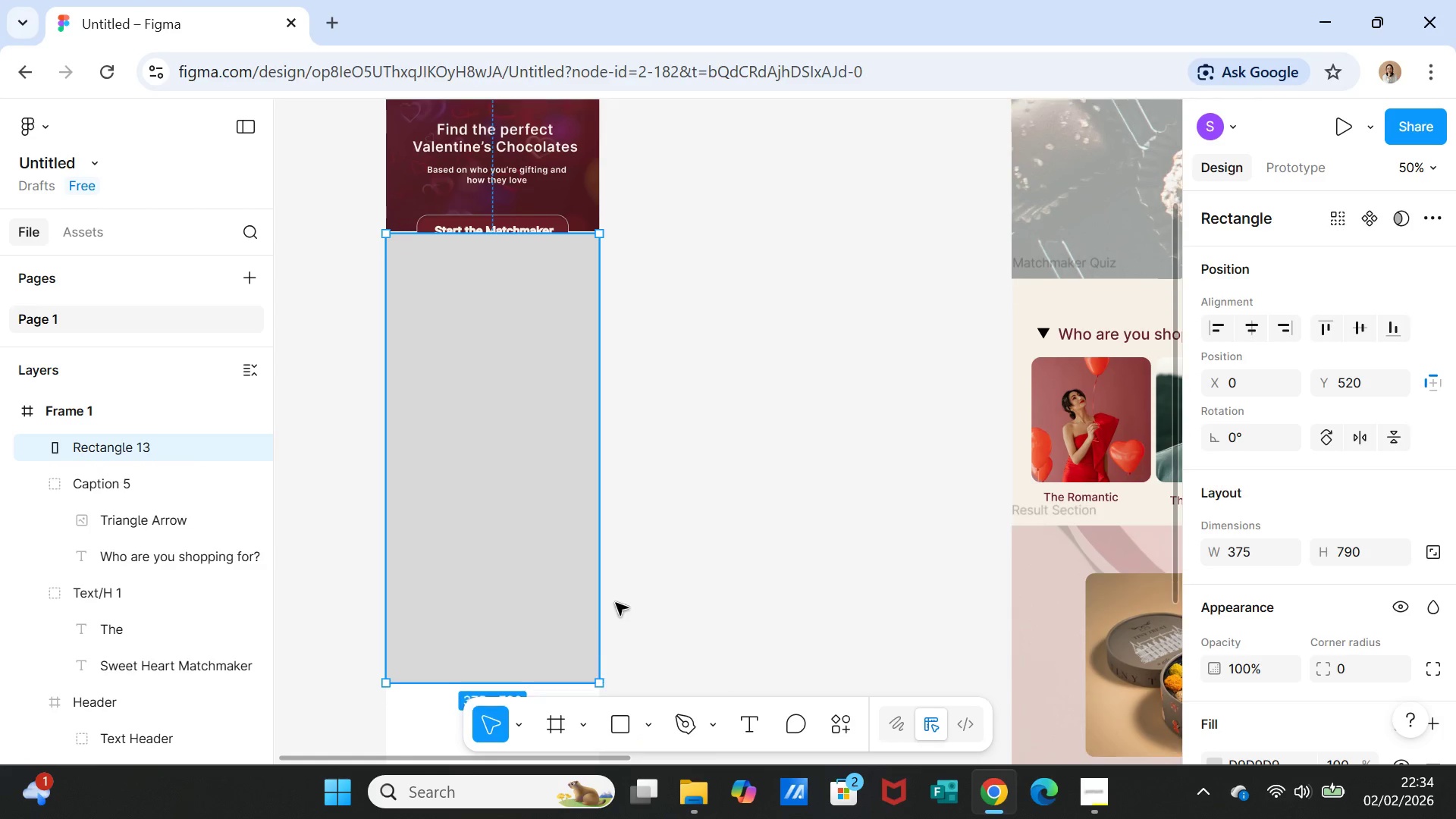 
scroll: coordinate [604, 596], scroll_direction: down, amount: 6.0
 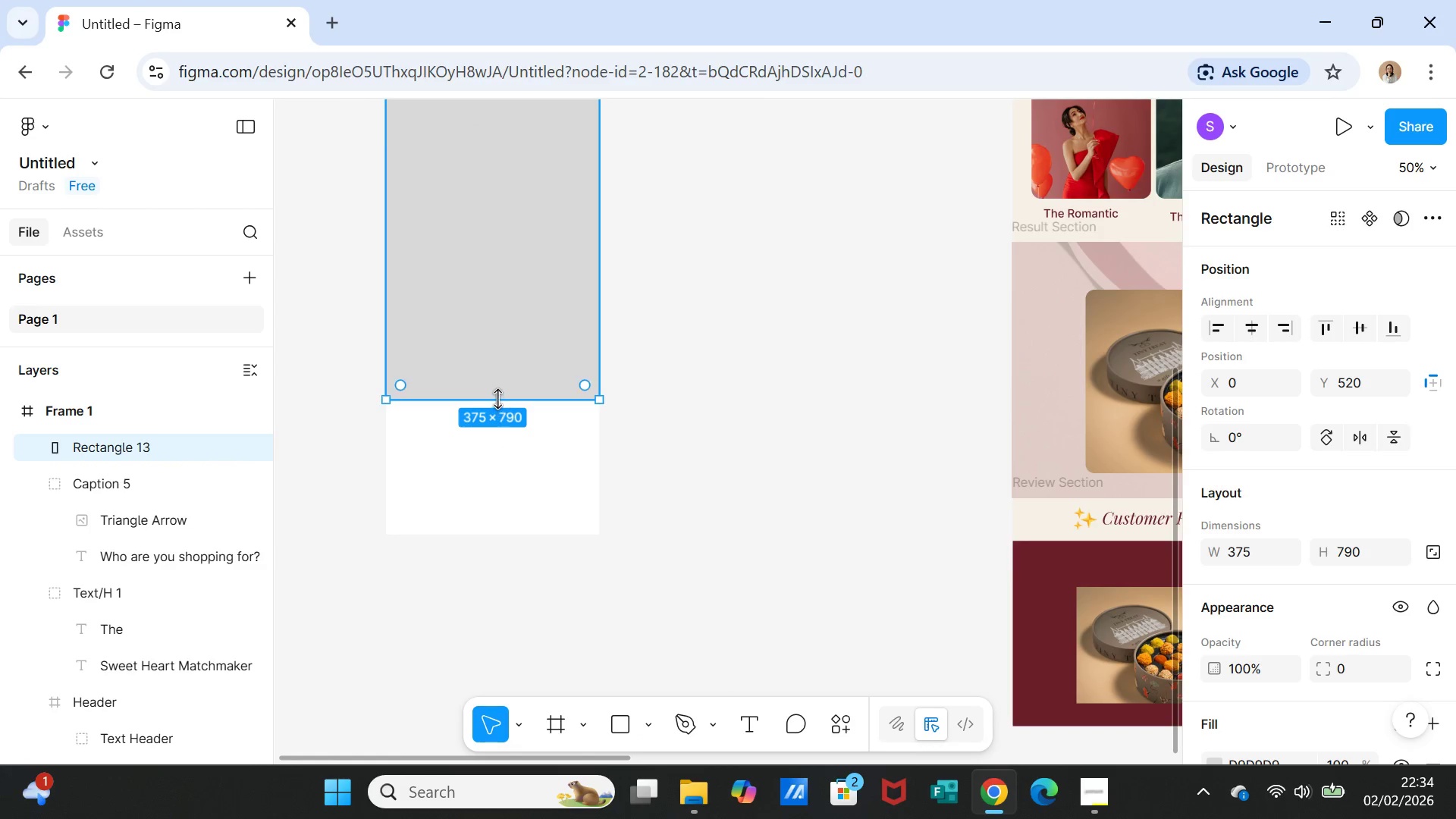 
left_click_drag(start_coordinate=[497, 399], to_coordinate=[517, 534])
 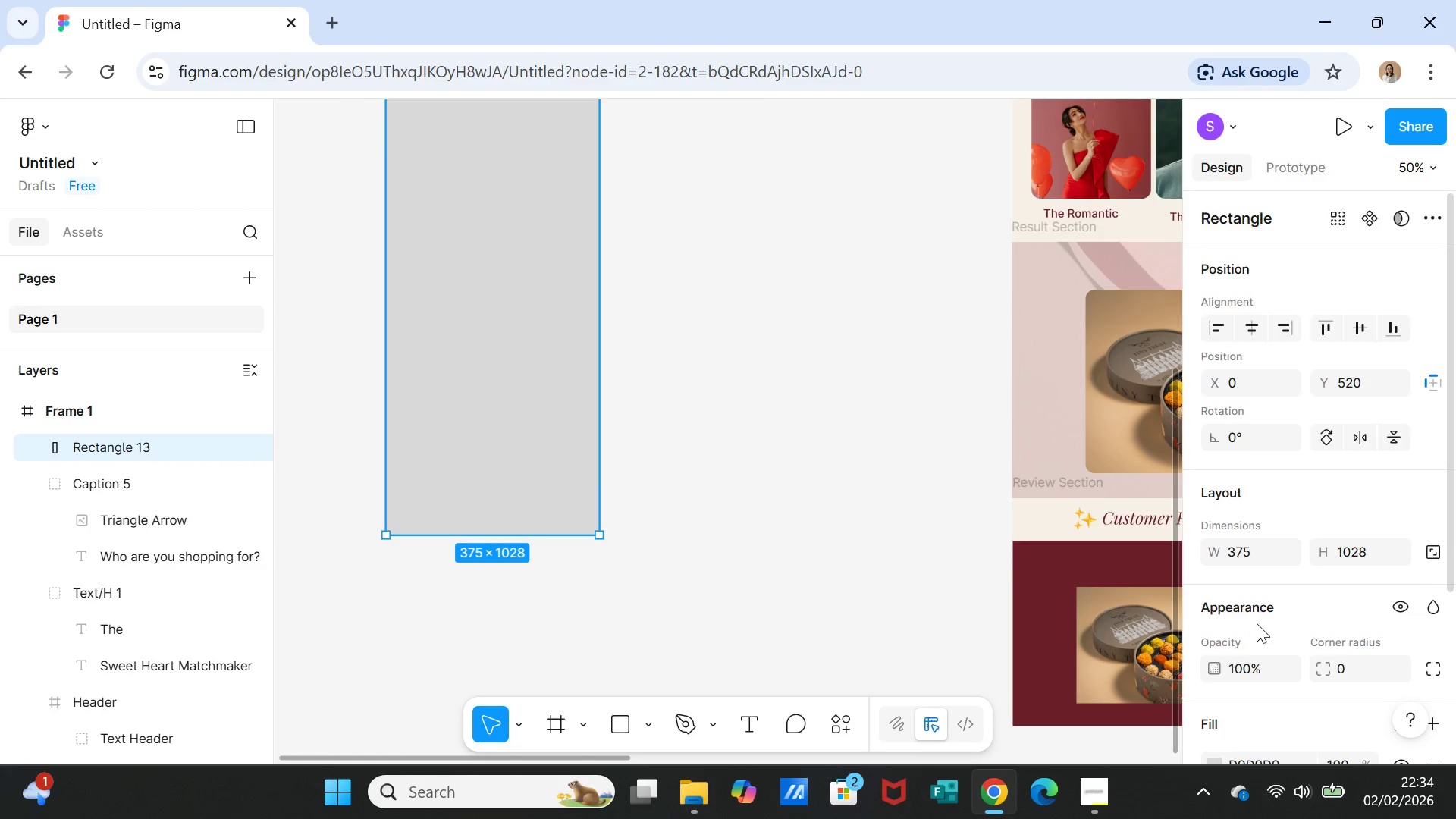 
scroll: coordinate [1314, 604], scroll_direction: down, amount: 3.0
 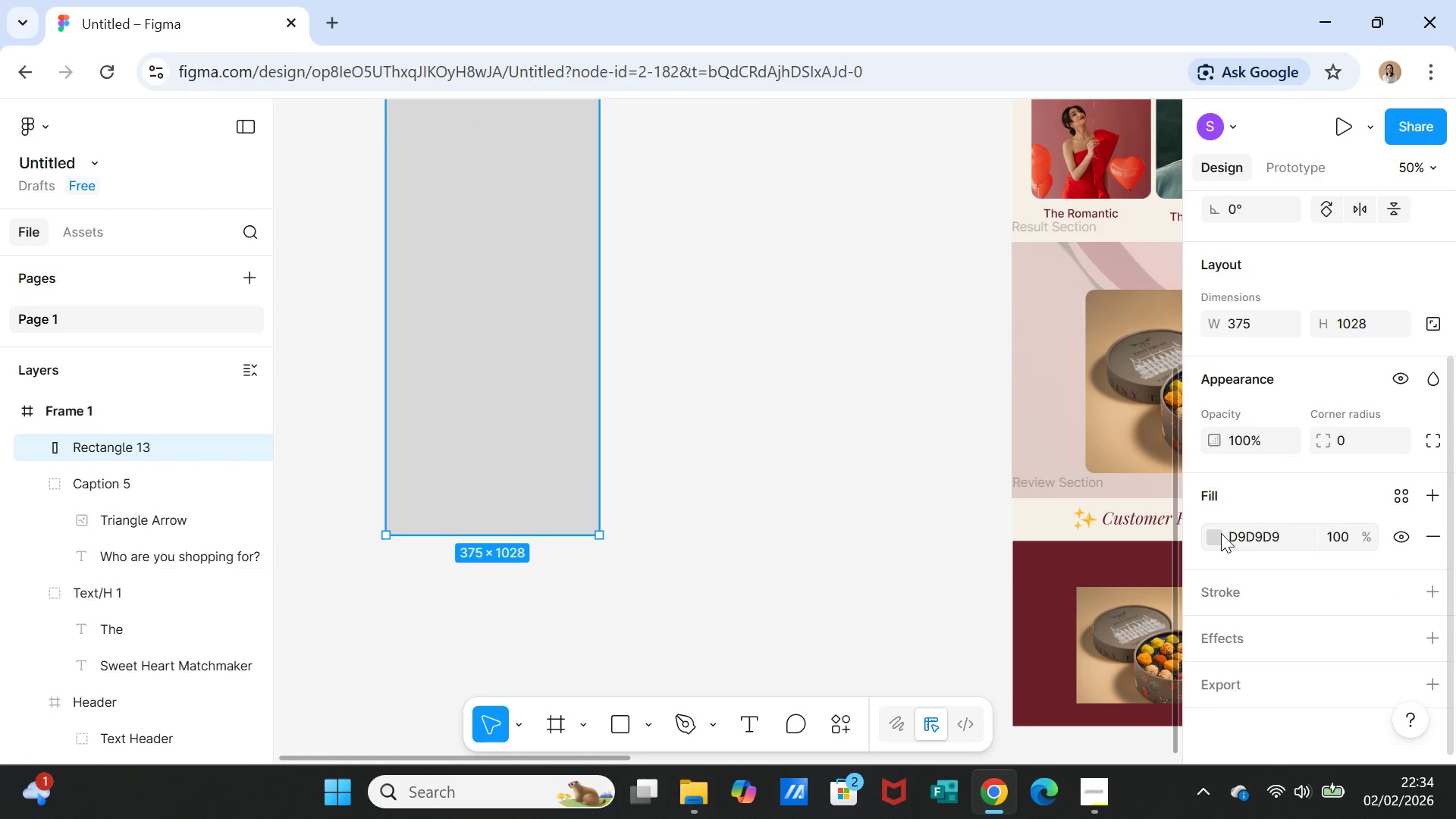 
left_click([1217, 532])
 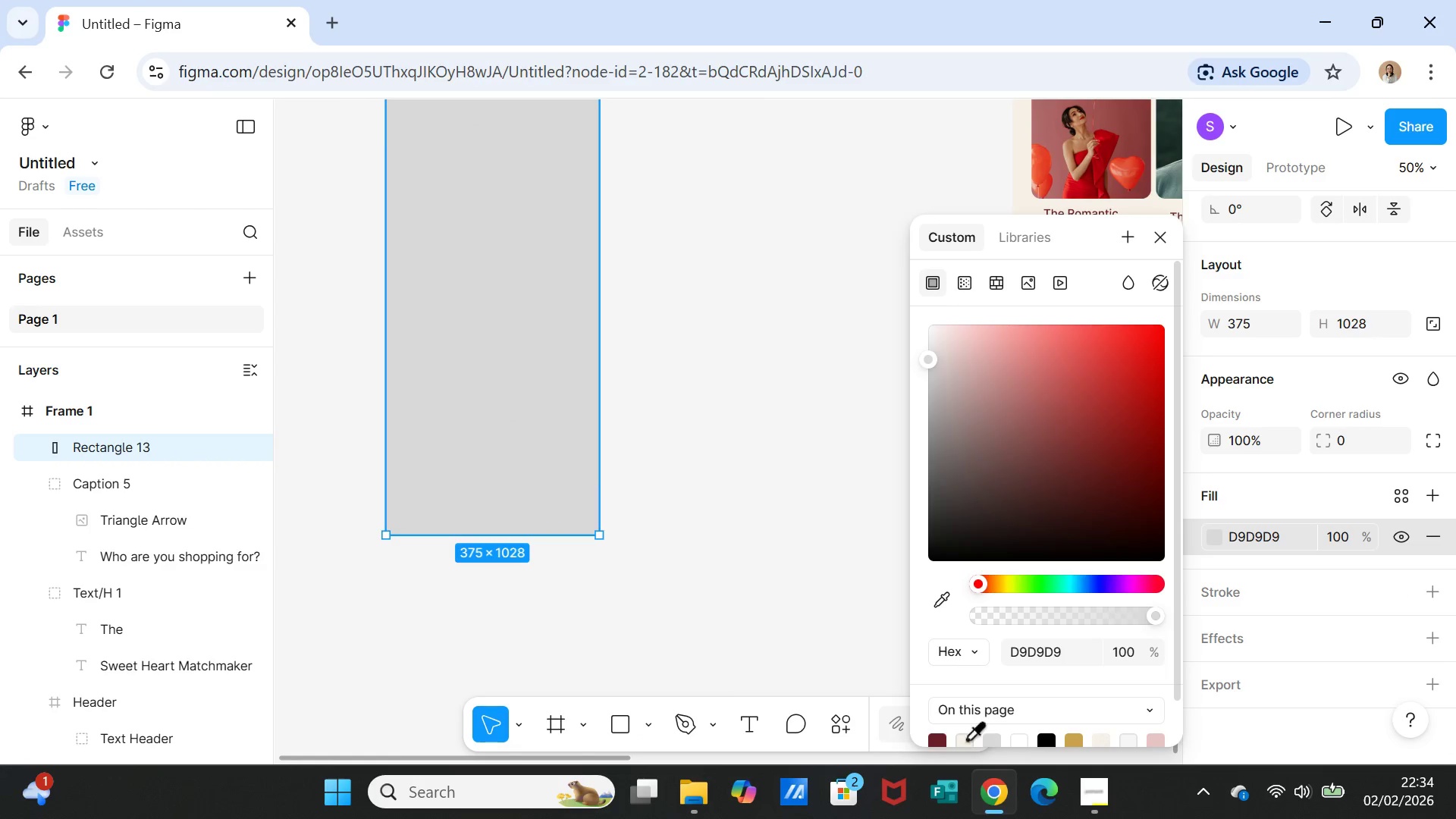 
left_click([962, 742])
 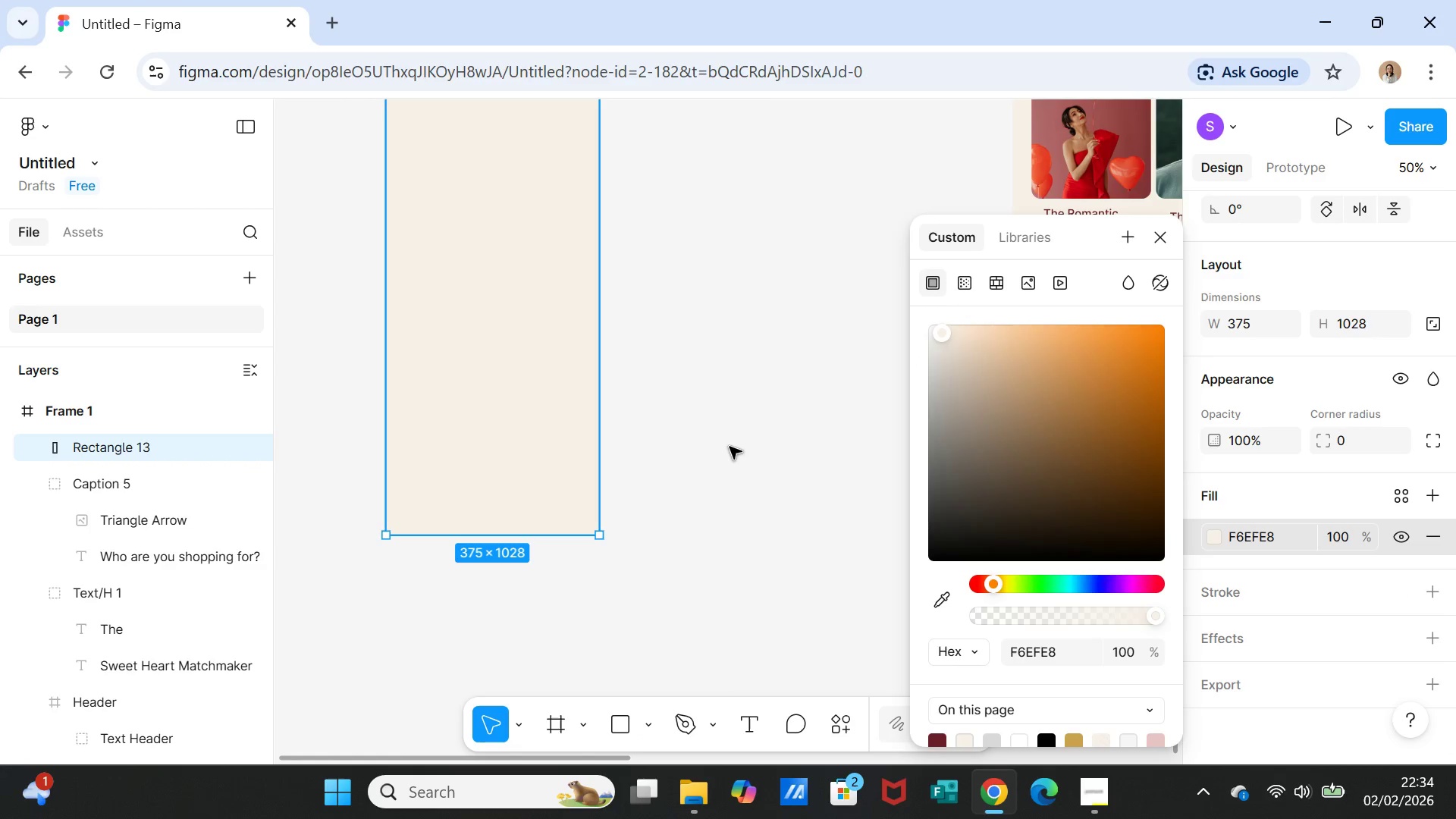 
left_click([730, 441])
 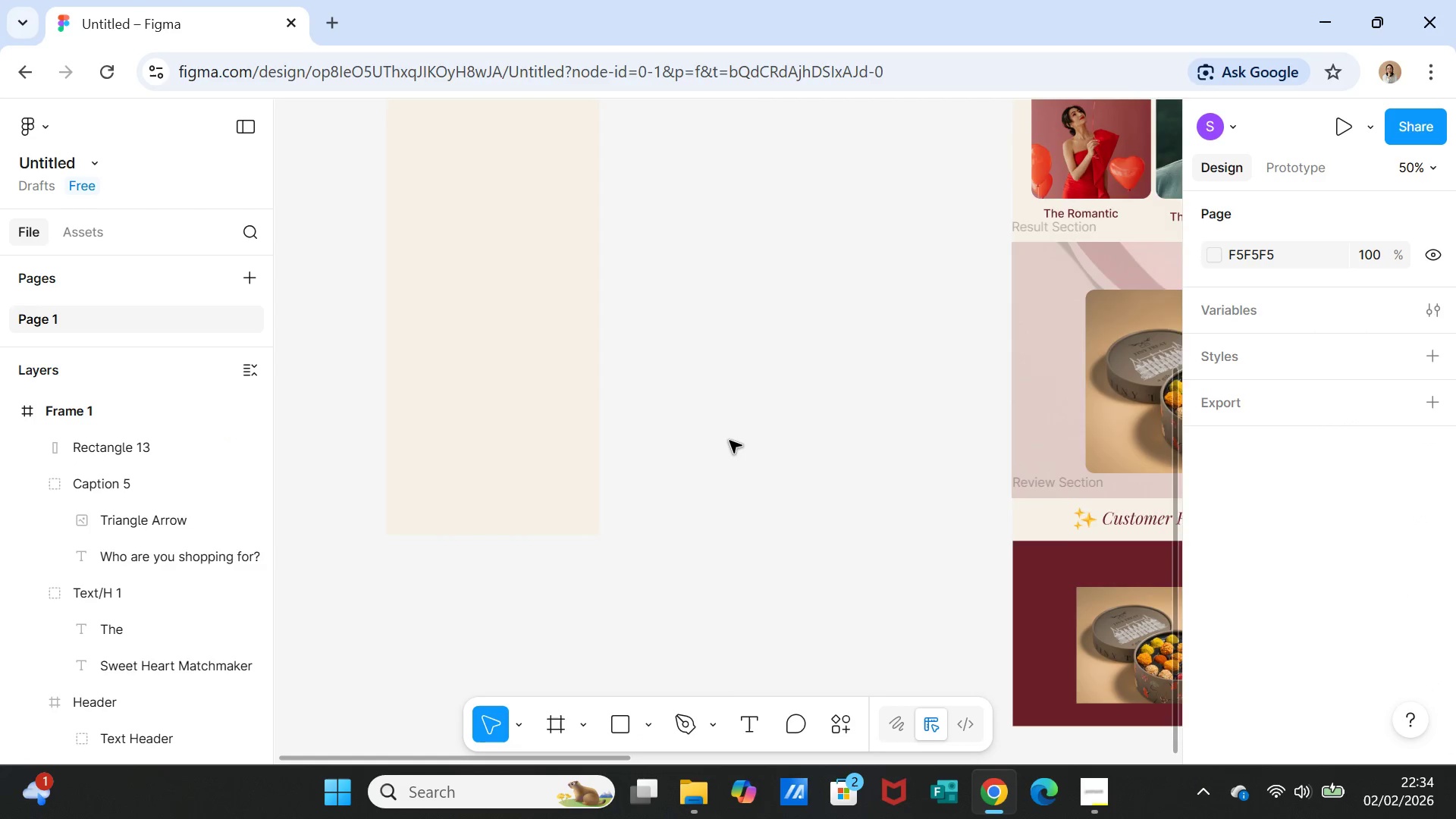 
scroll: coordinate [733, 444], scroll_direction: up, amount: 8.0
 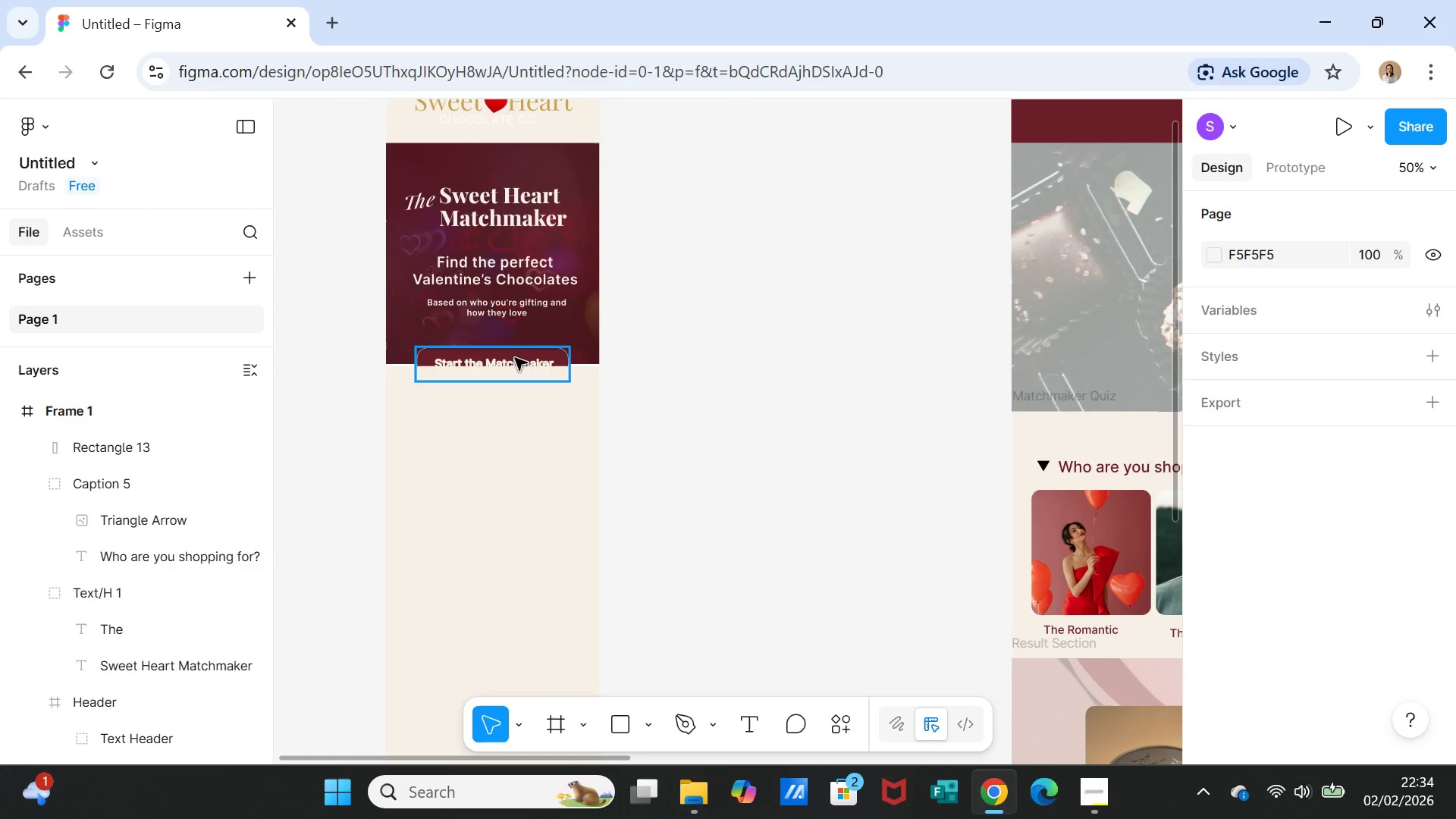 
left_click([515, 358])
 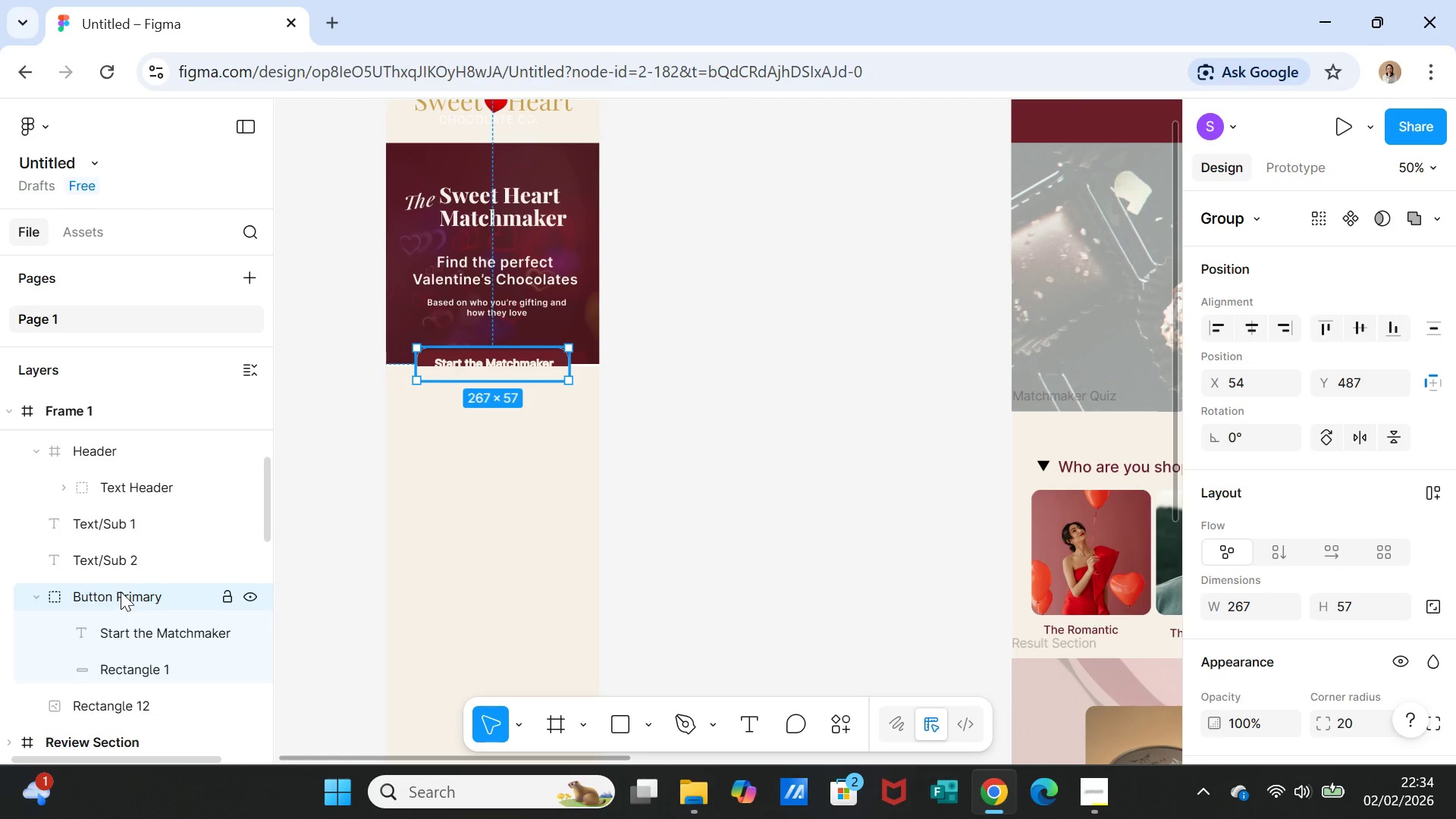 
scroll: coordinate [455, 547], scroll_direction: up, amount: 3.0
 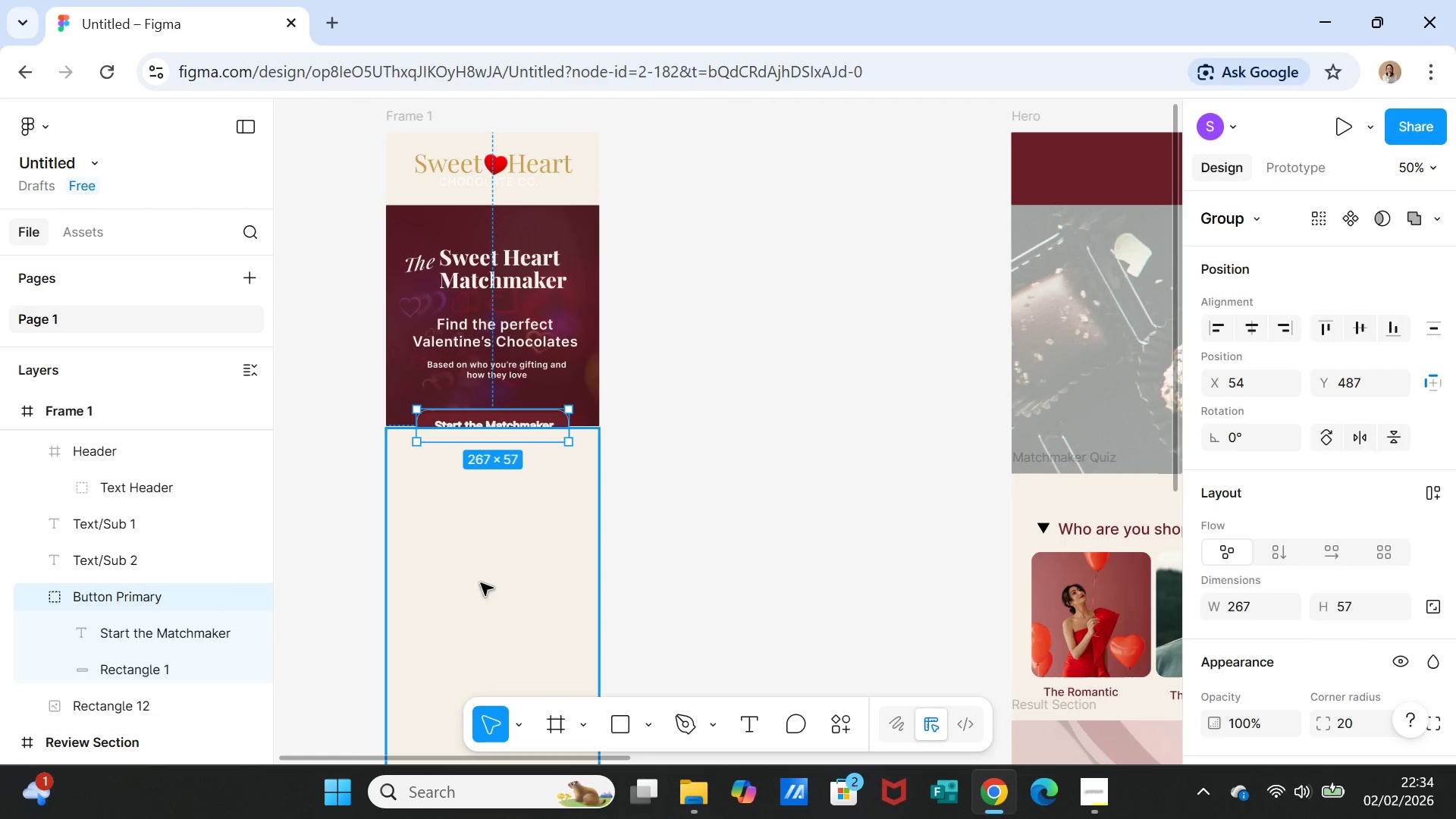 
left_click([481, 583])
 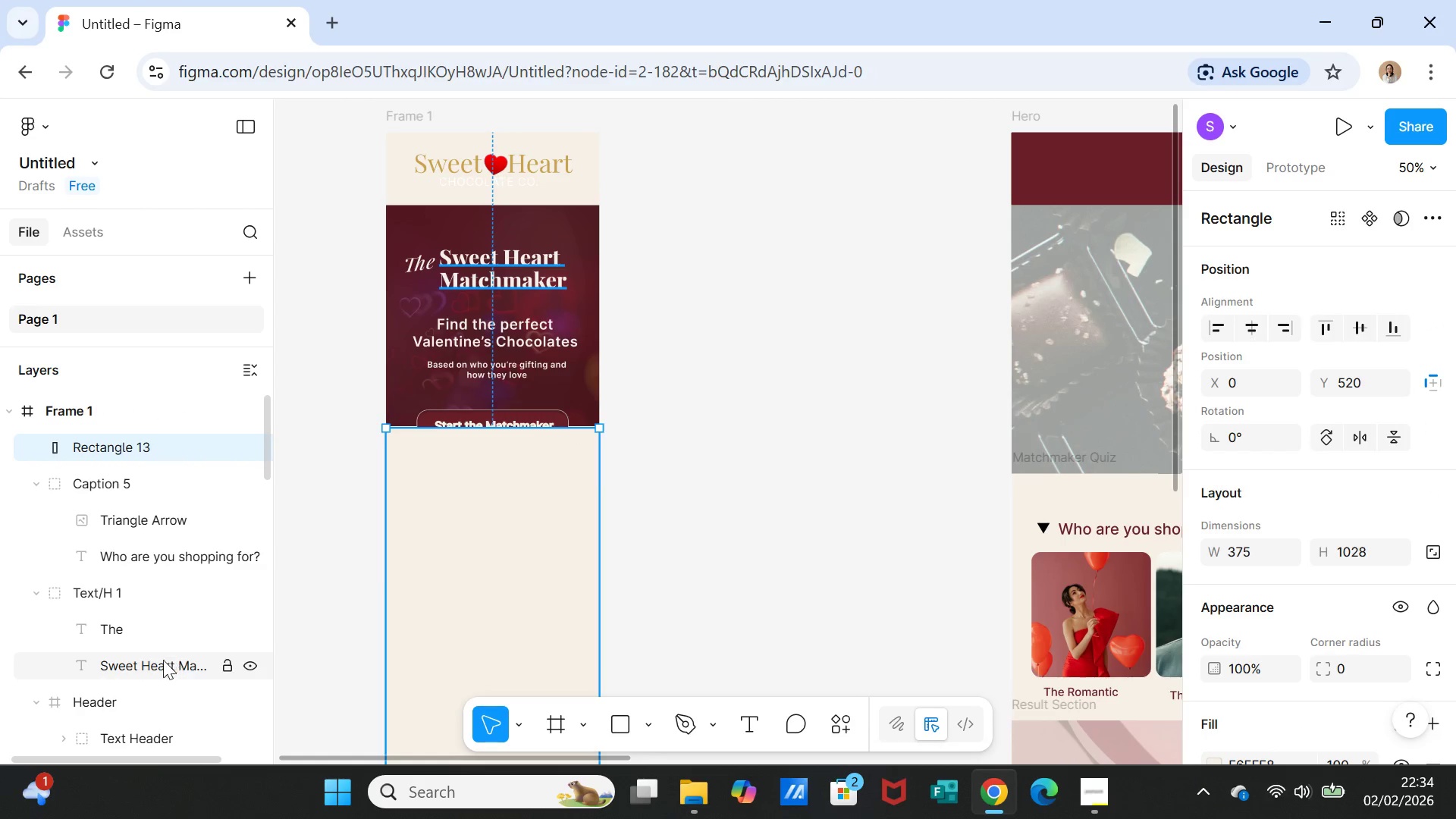 
scroll: coordinate [150, 651], scroll_direction: down, amount: 2.0
 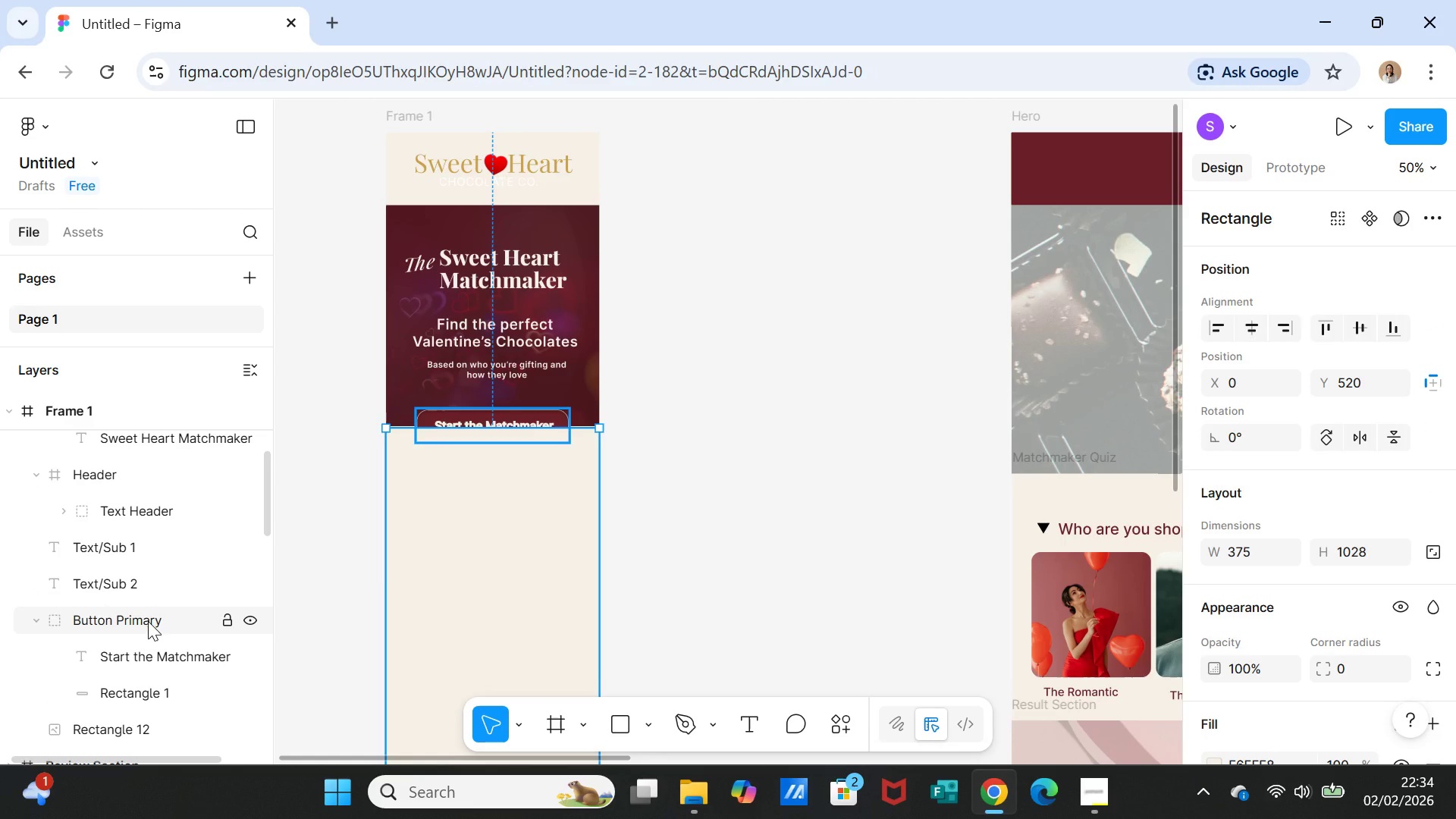 
left_click_drag(start_coordinate=[148, 621], to_coordinate=[159, 461])
 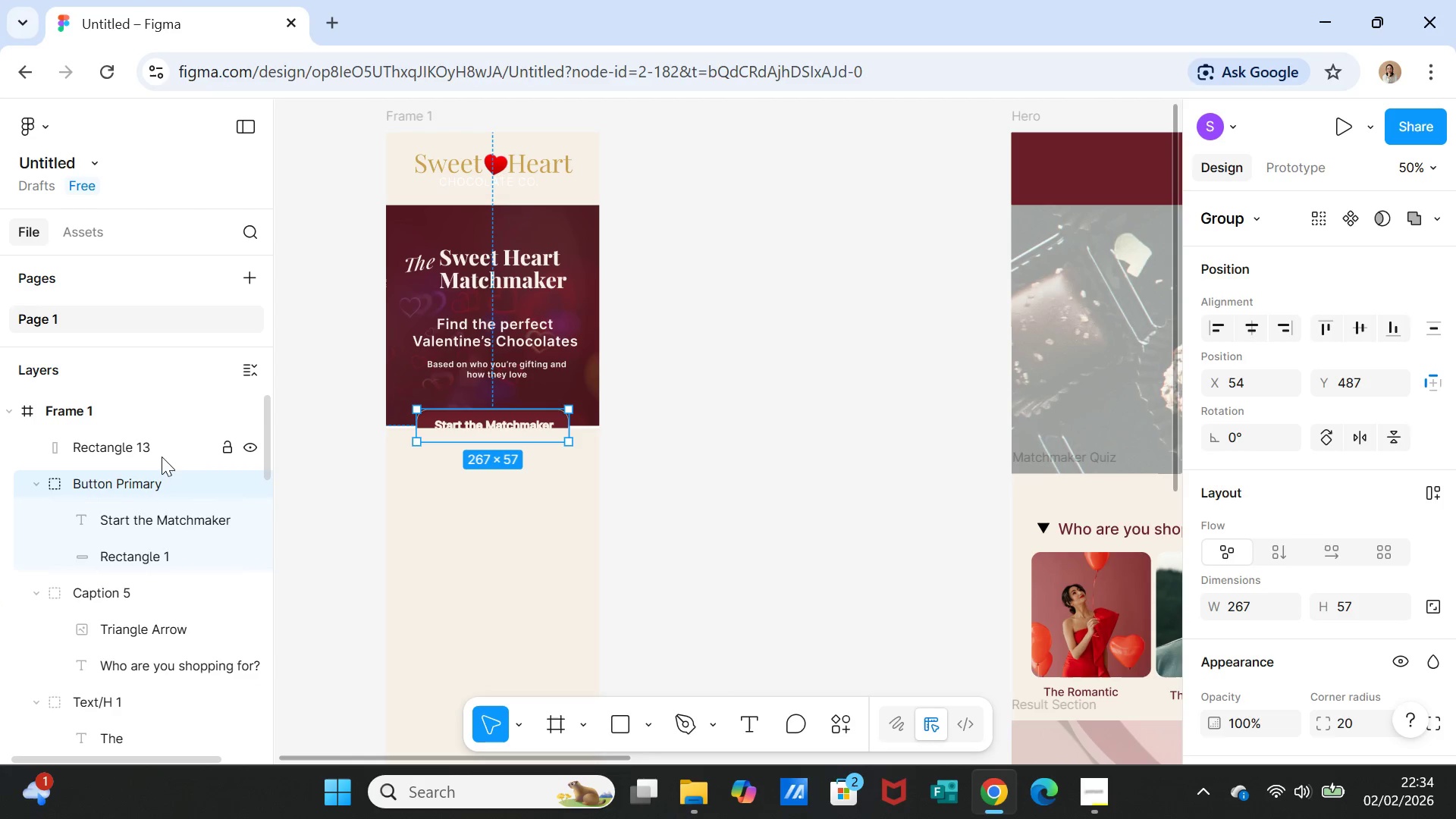 
scroll: coordinate [160, 474], scroll_direction: up, amount: 2.0
 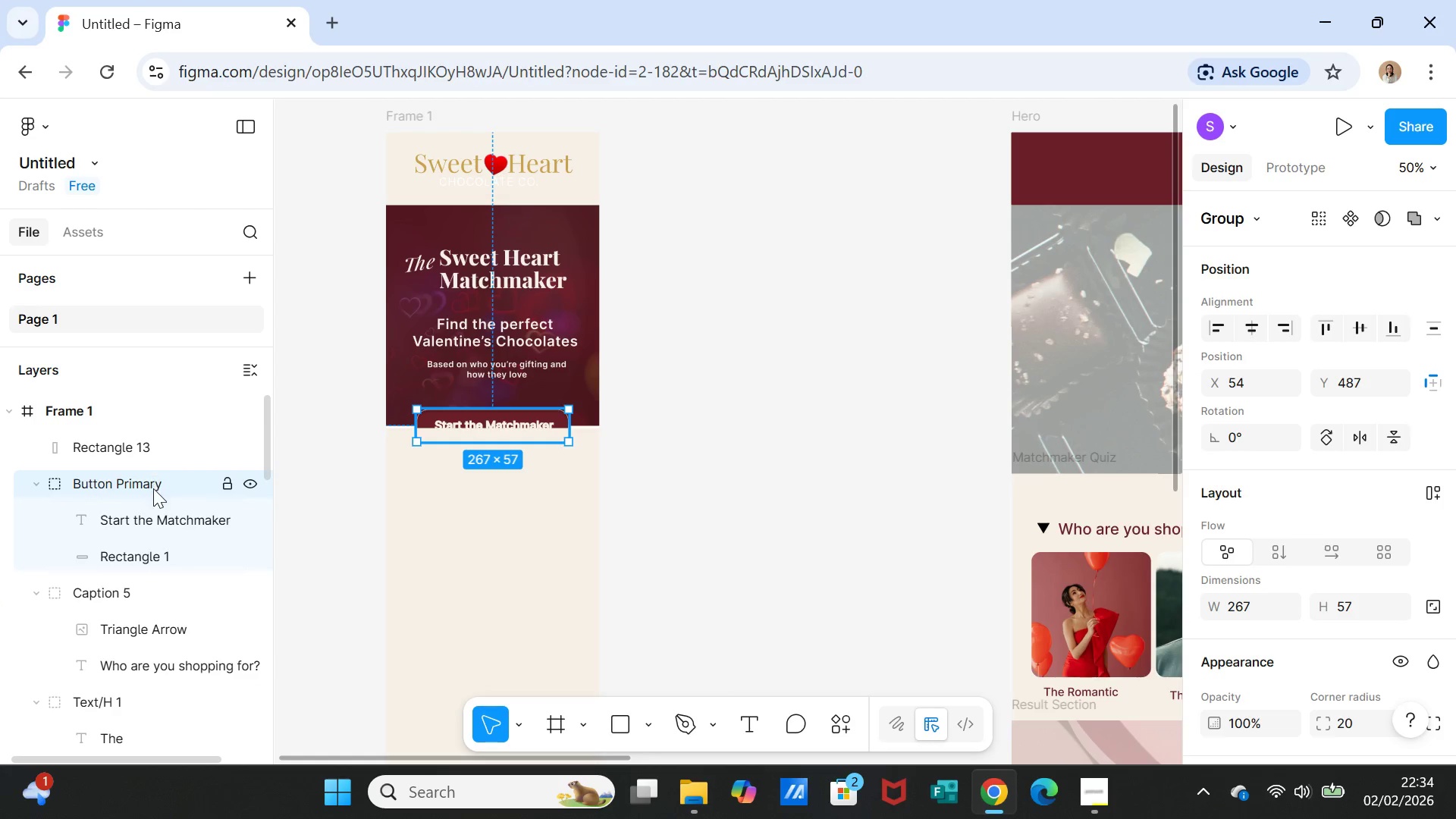 
left_click([808, 501])
 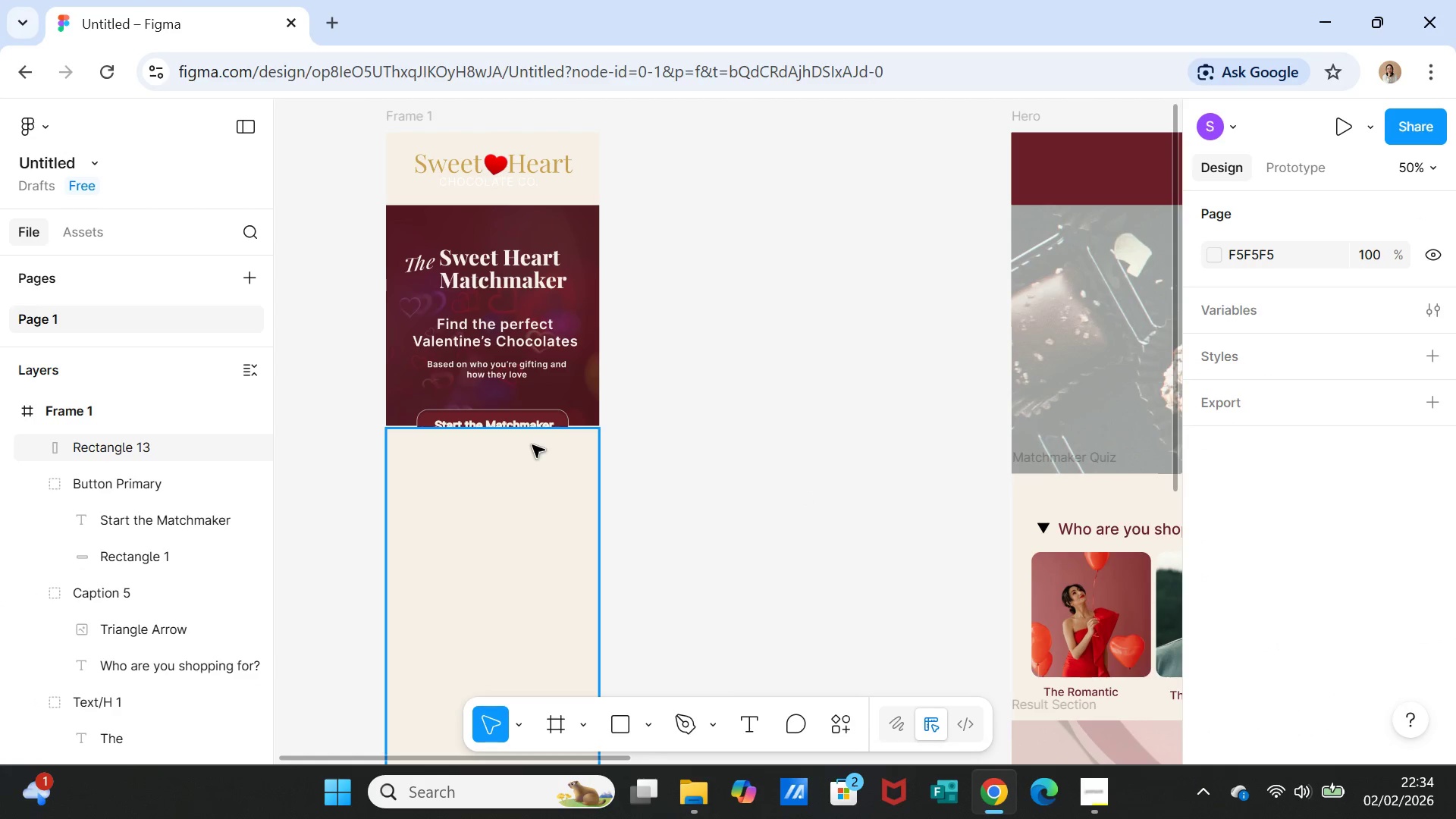 
left_click([532, 446])
 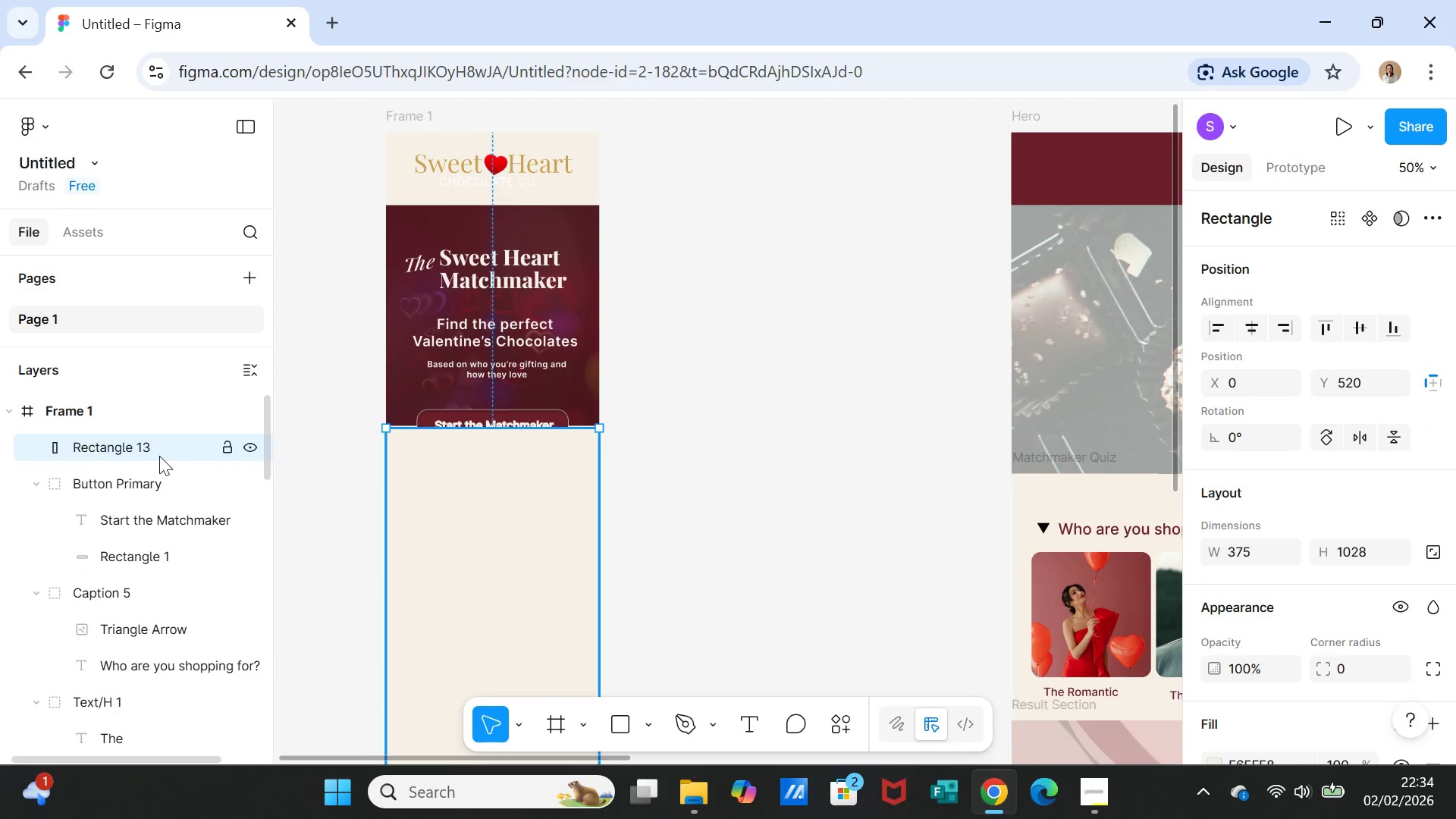 
left_click_drag(start_coordinate=[156, 447], to_coordinate=[168, 592])
 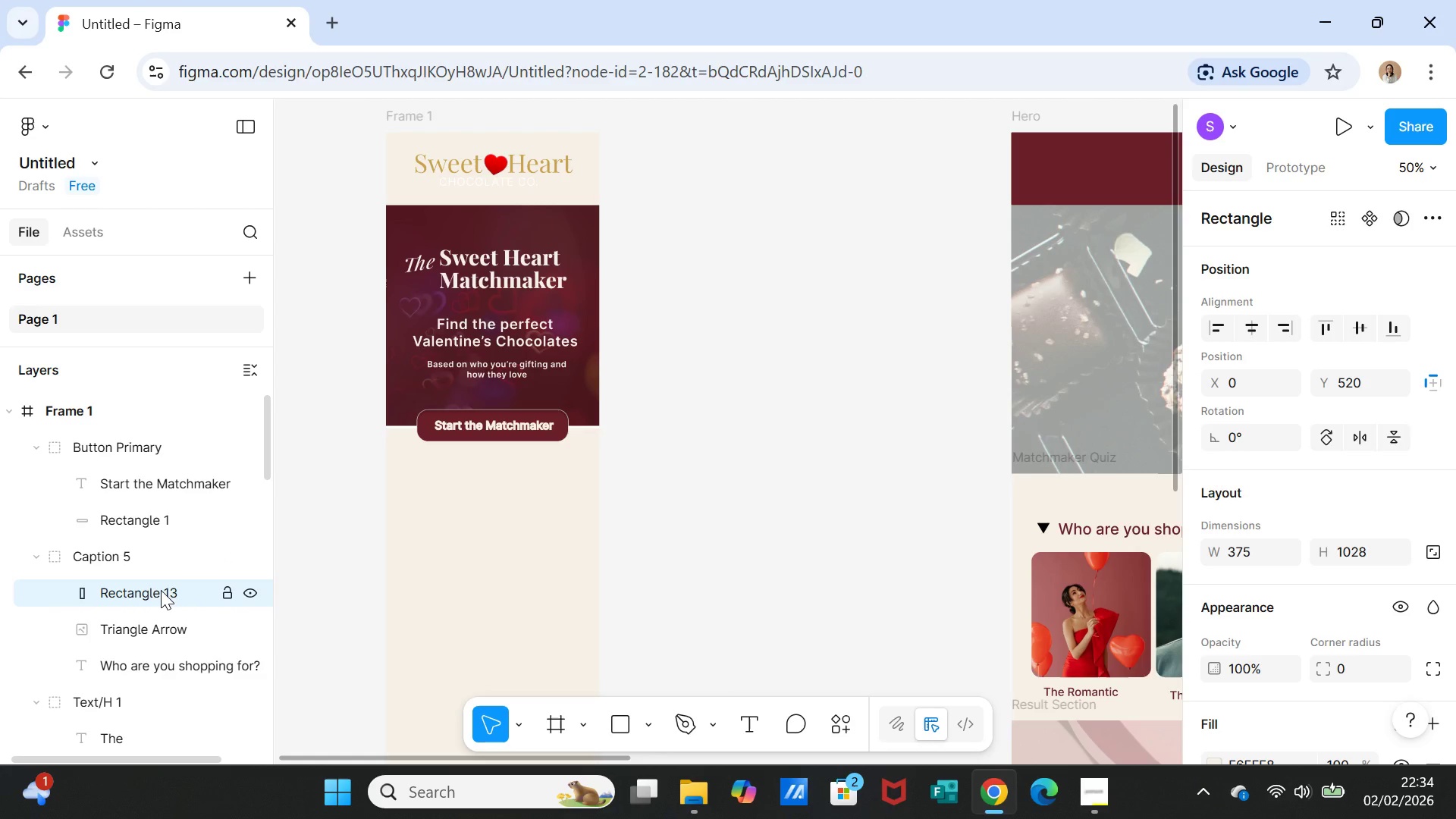 
left_click_drag(start_coordinate=[161, 590], to_coordinate=[164, 629])
 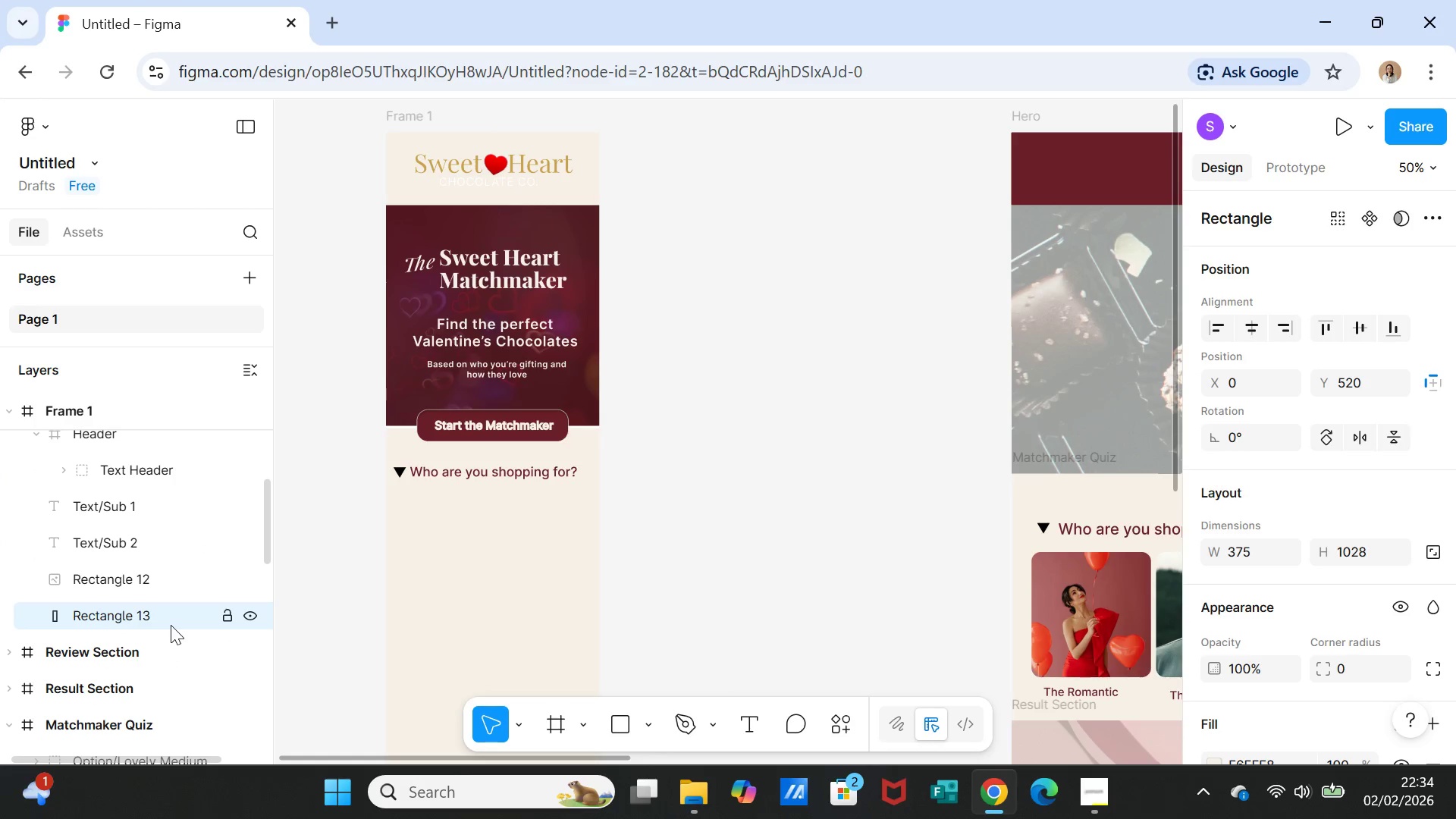 
scroll: coordinate [143, 726], scroll_direction: down, amount: 3.0
 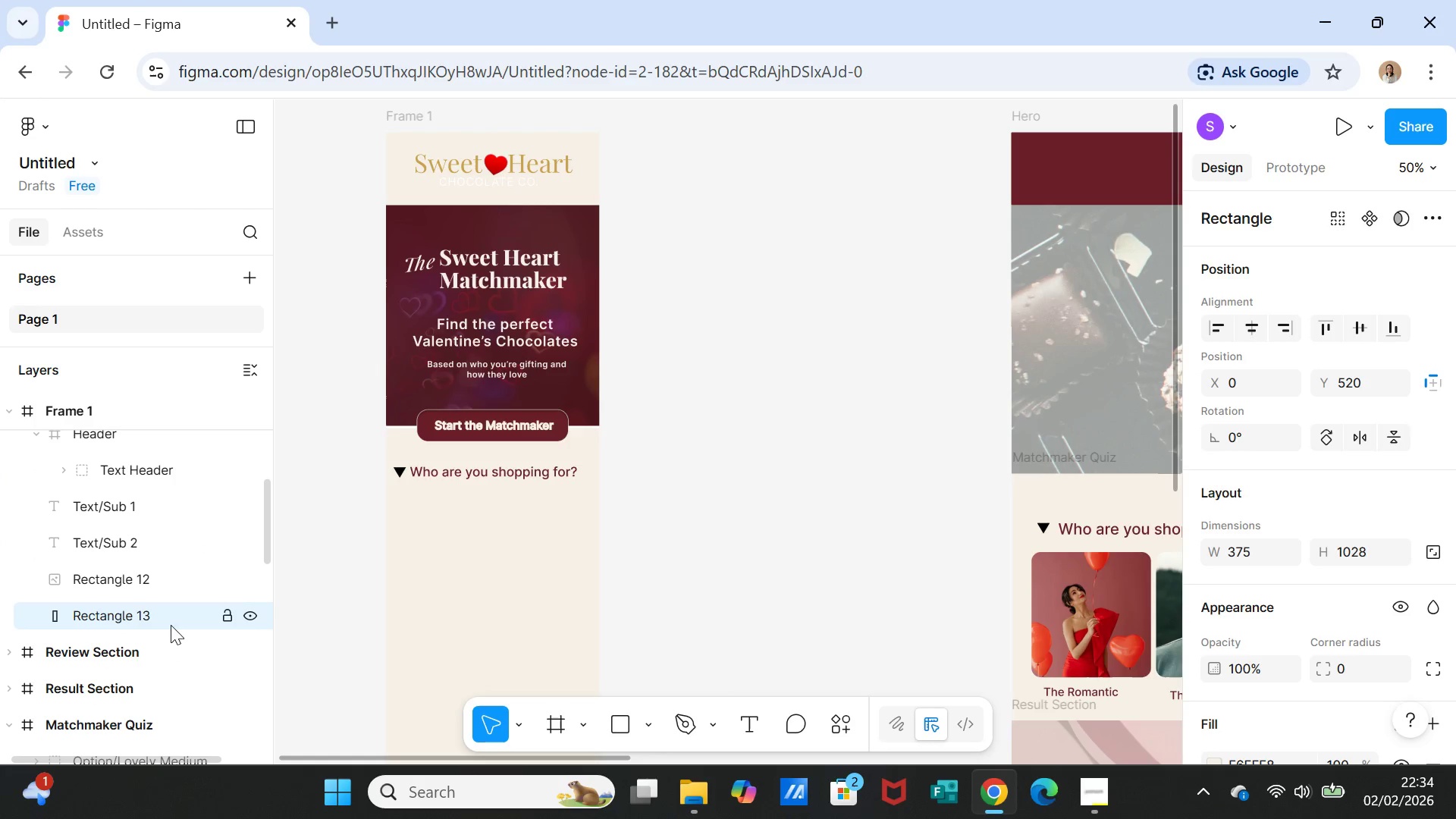 
left_click([742, 532])
 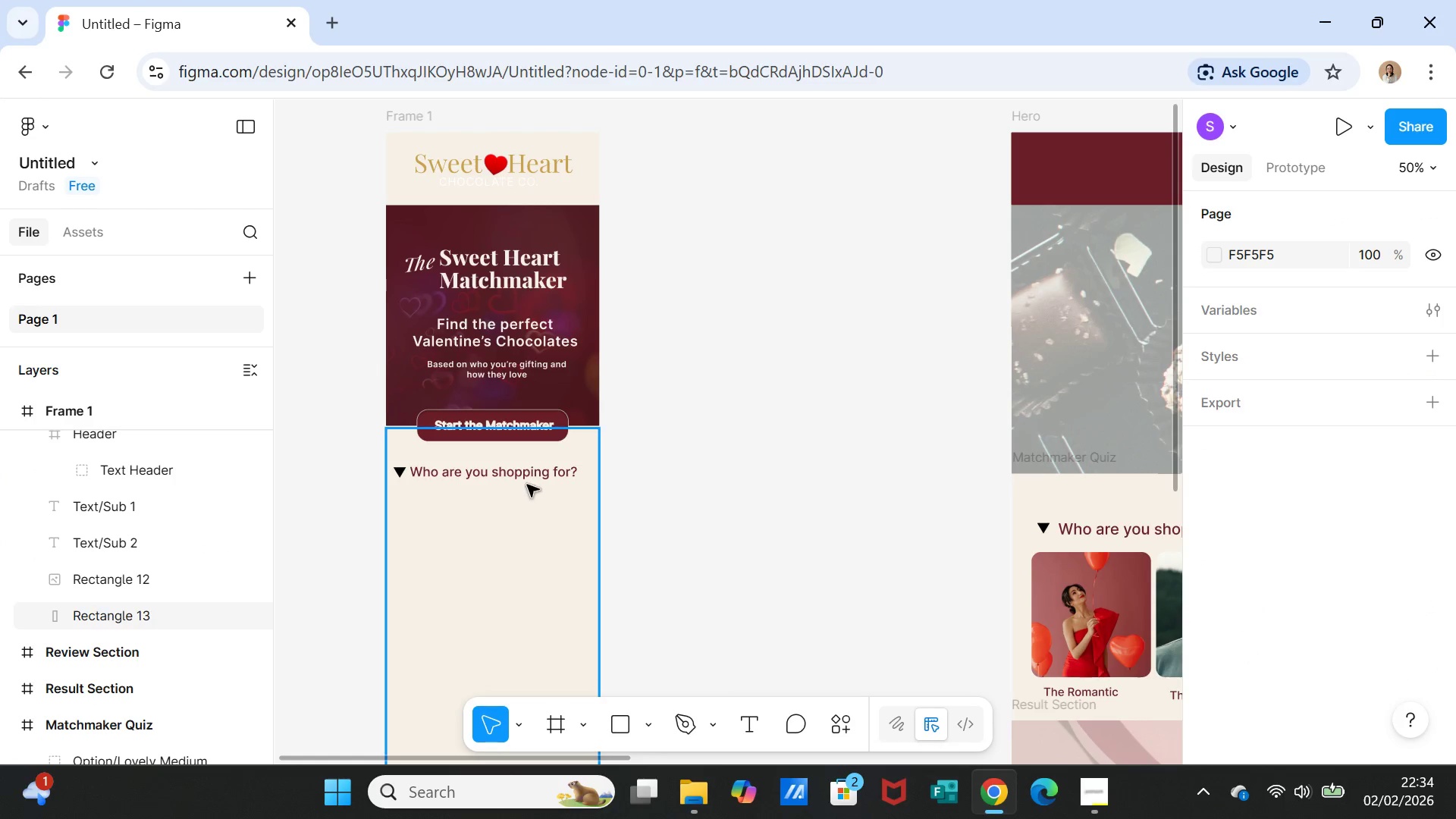 
left_click_drag(start_coordinate=[512, 479], to_coordinate=[519, 475])
 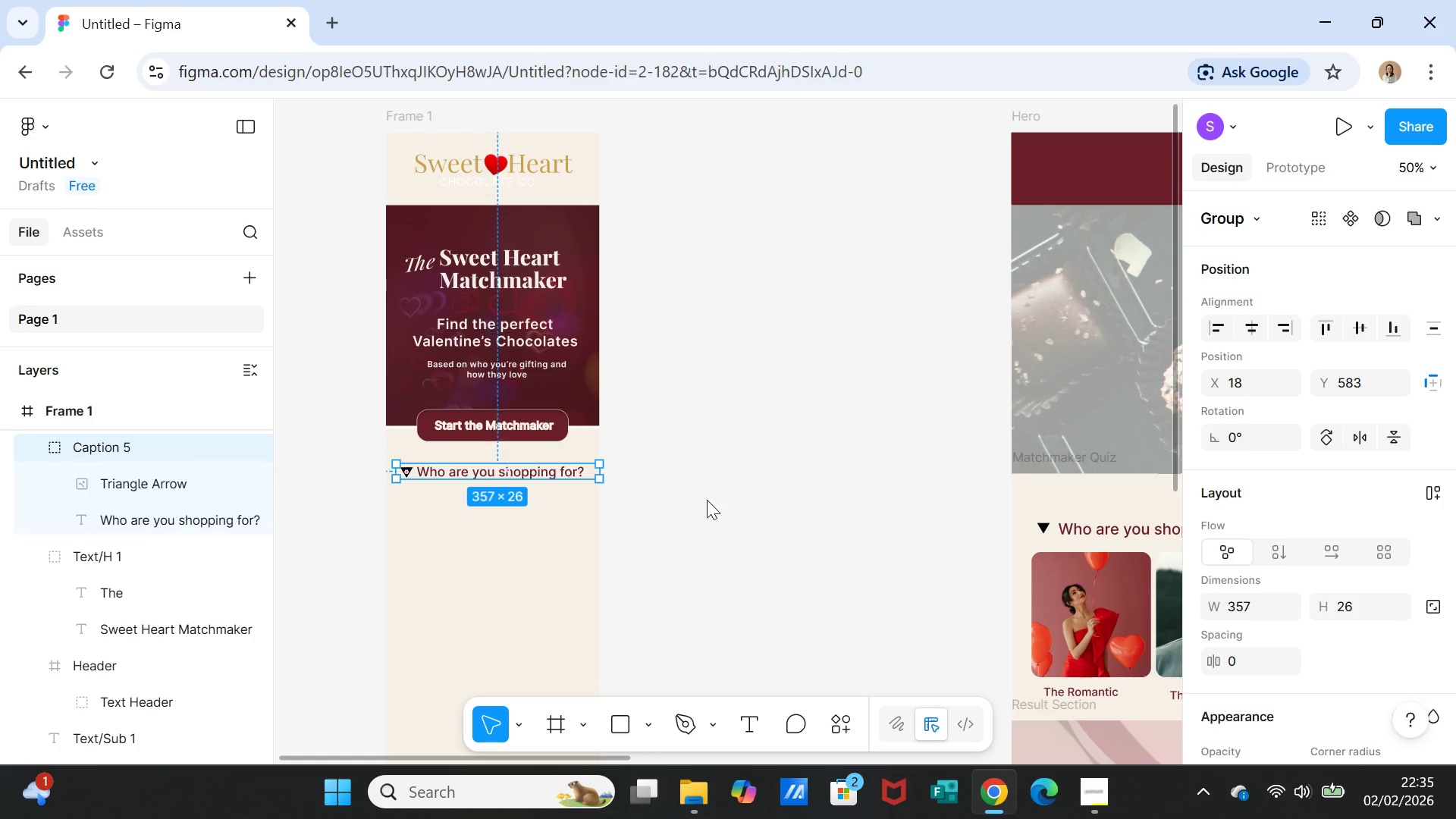 
left_click([707, 500])
 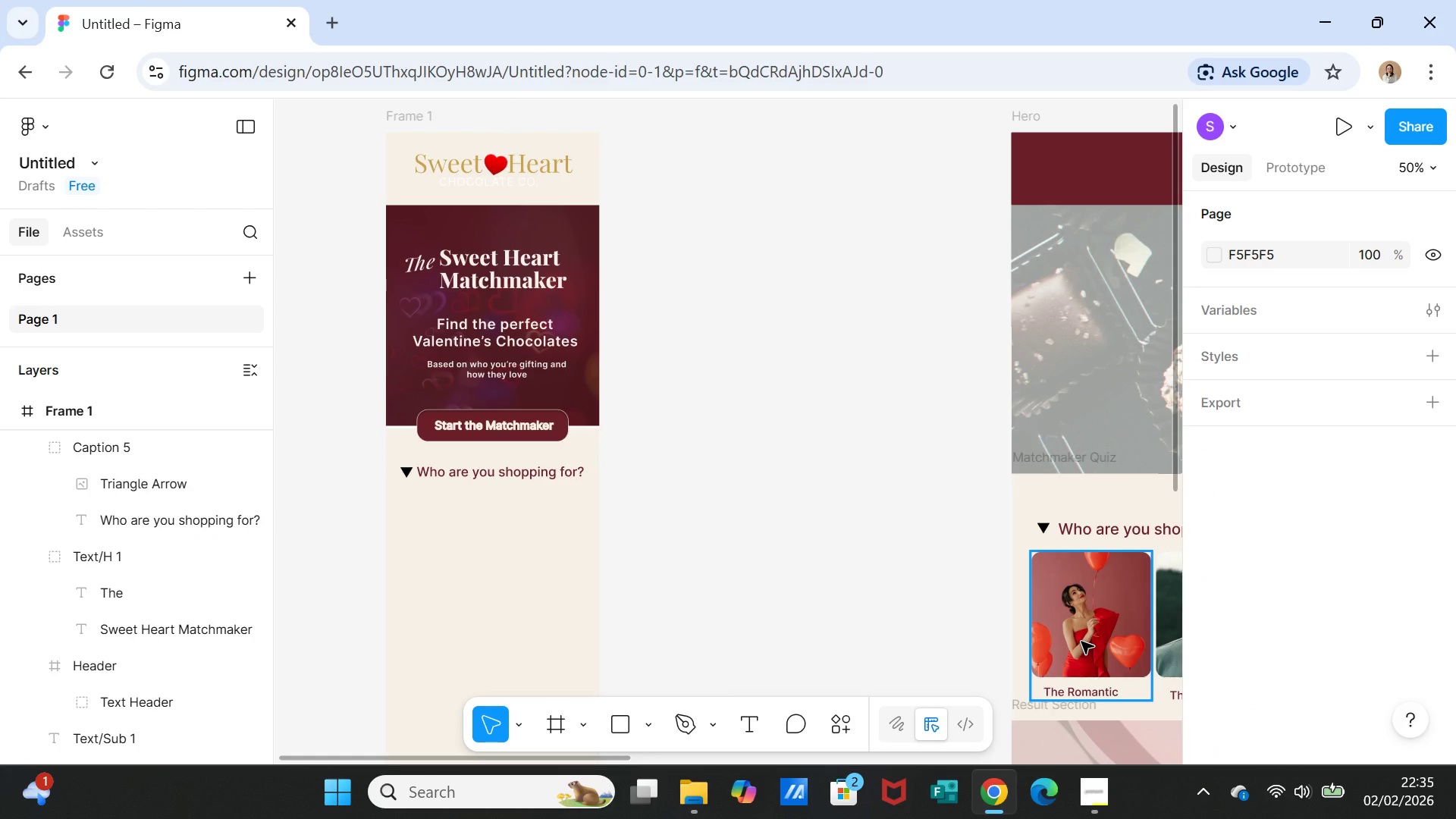 
left_click([1081, 642])
 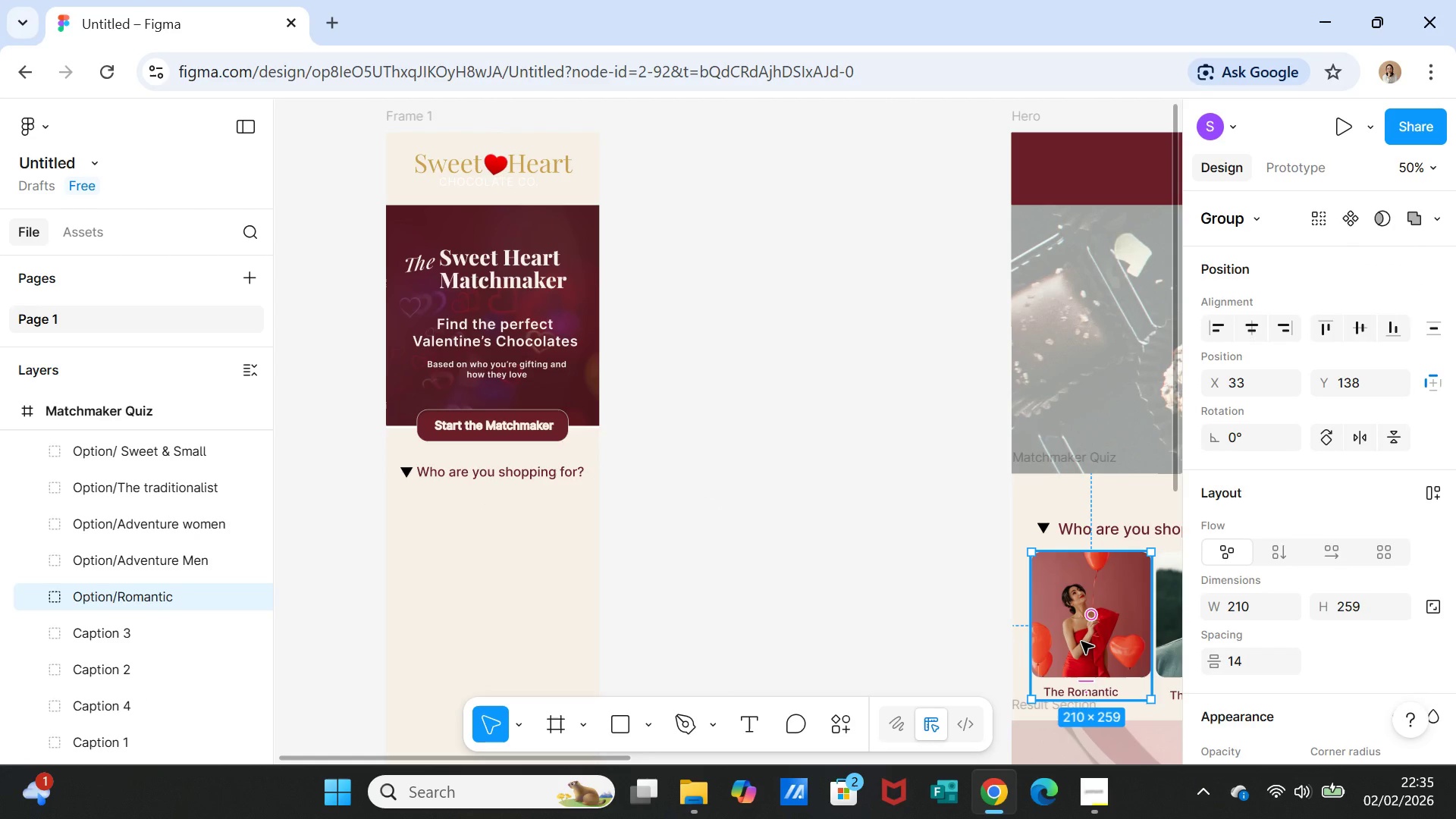 
key(Control+C)
 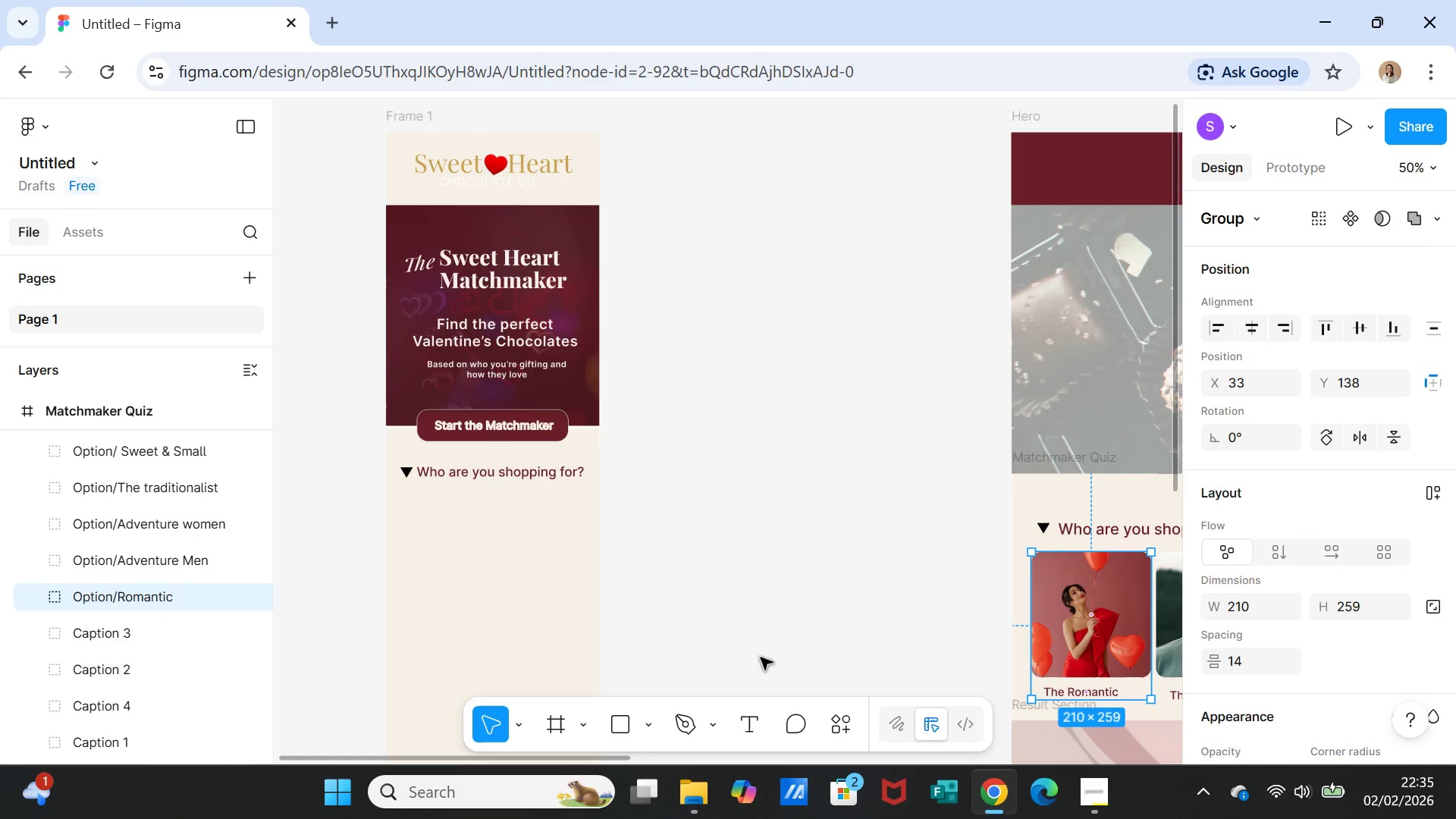 
left_click([491, 604])
 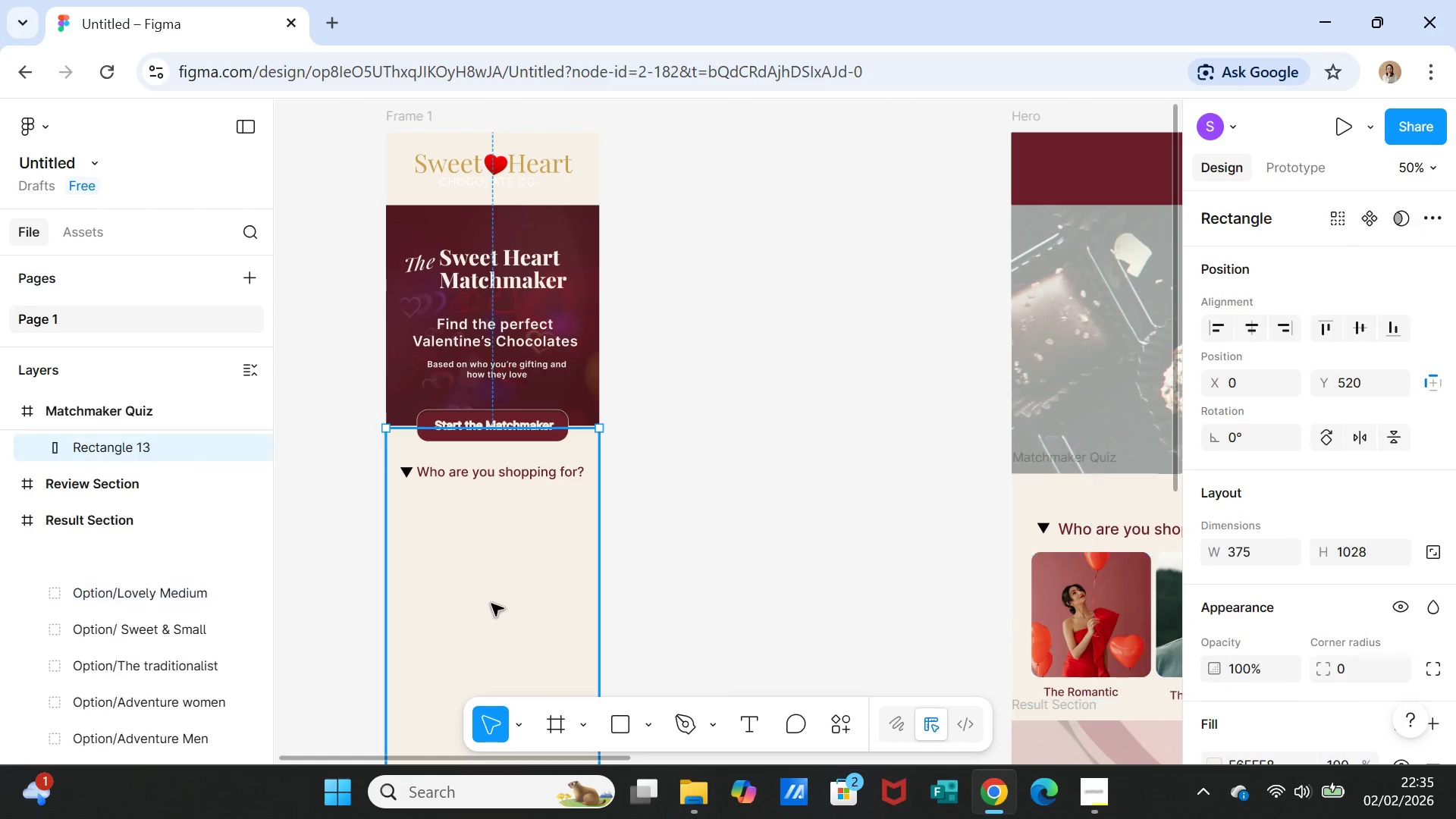 
key(Control+V)
 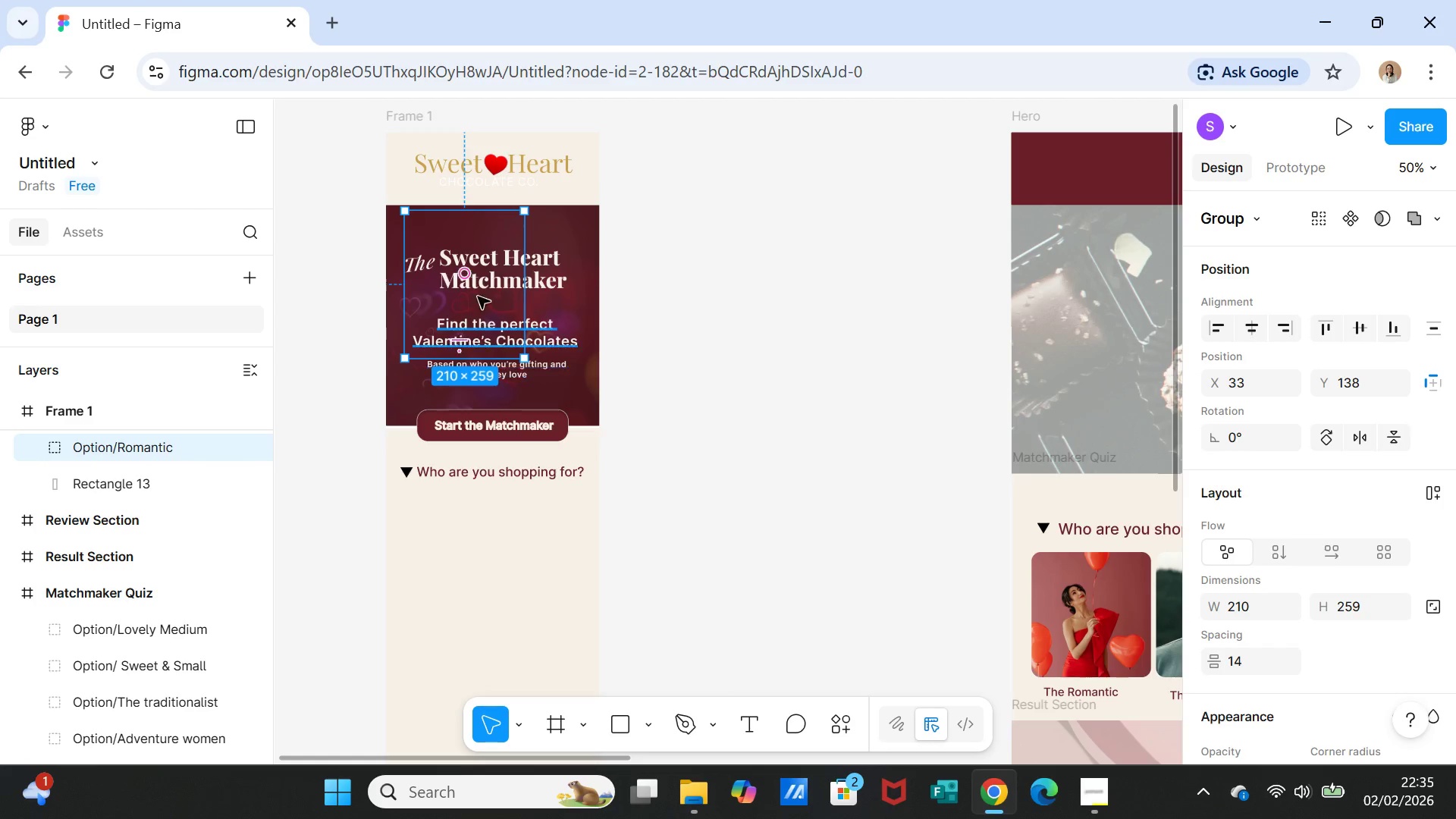 
left_click([472, 268])
 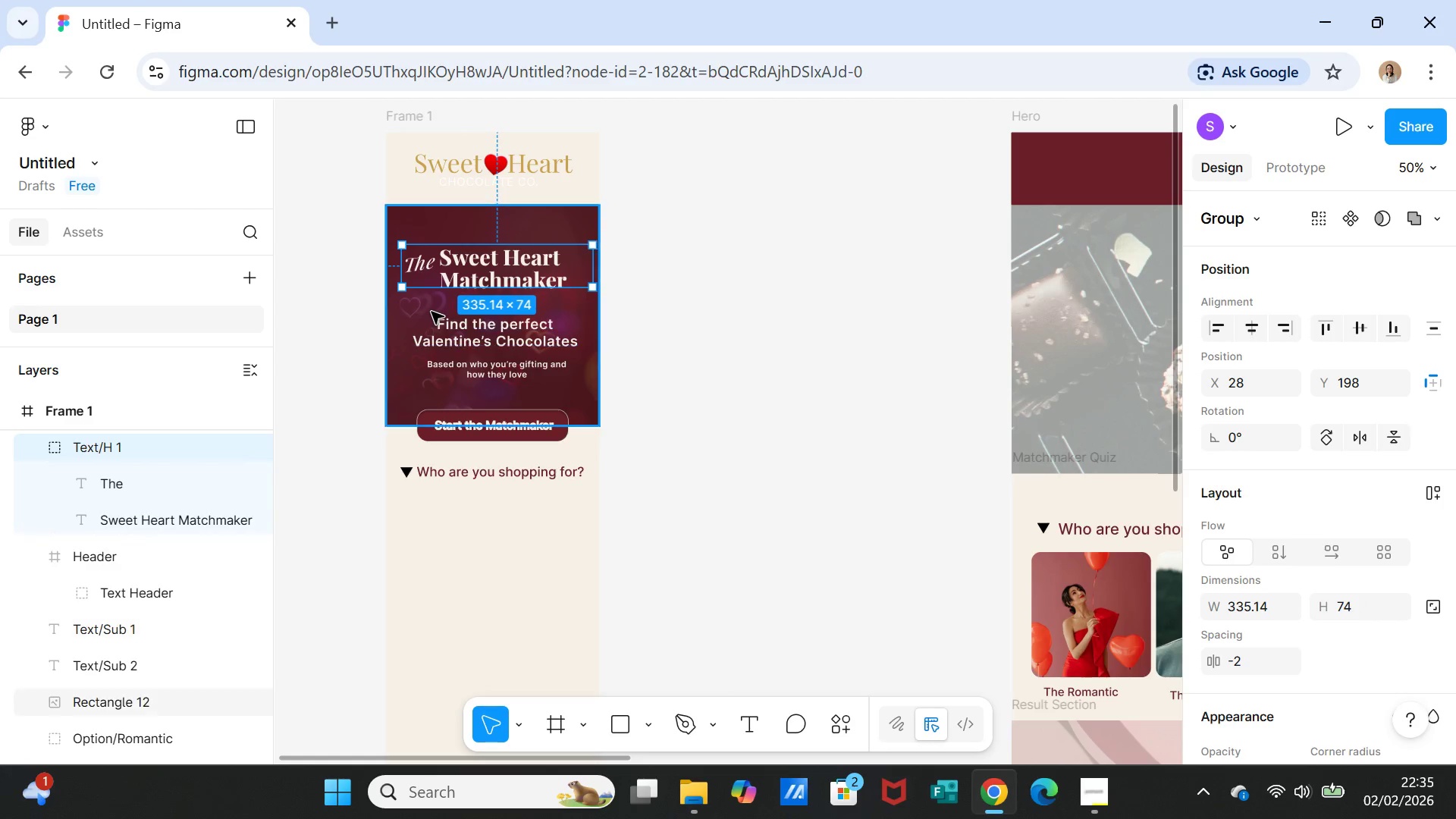 
left_click([428, 312])
 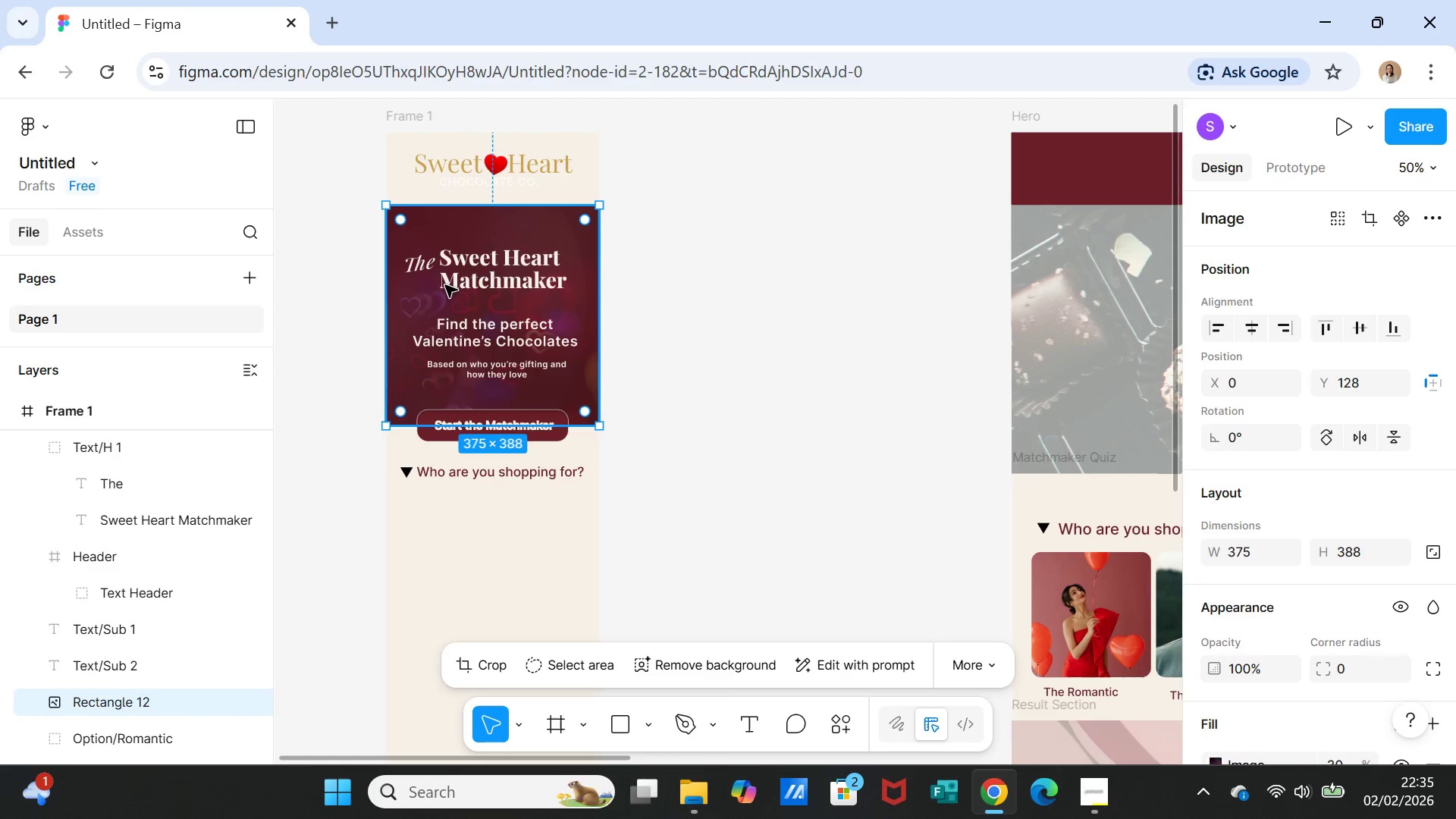 
scroll: coordinate [183, 623], scroll_direction: down, amount: 1.0
 